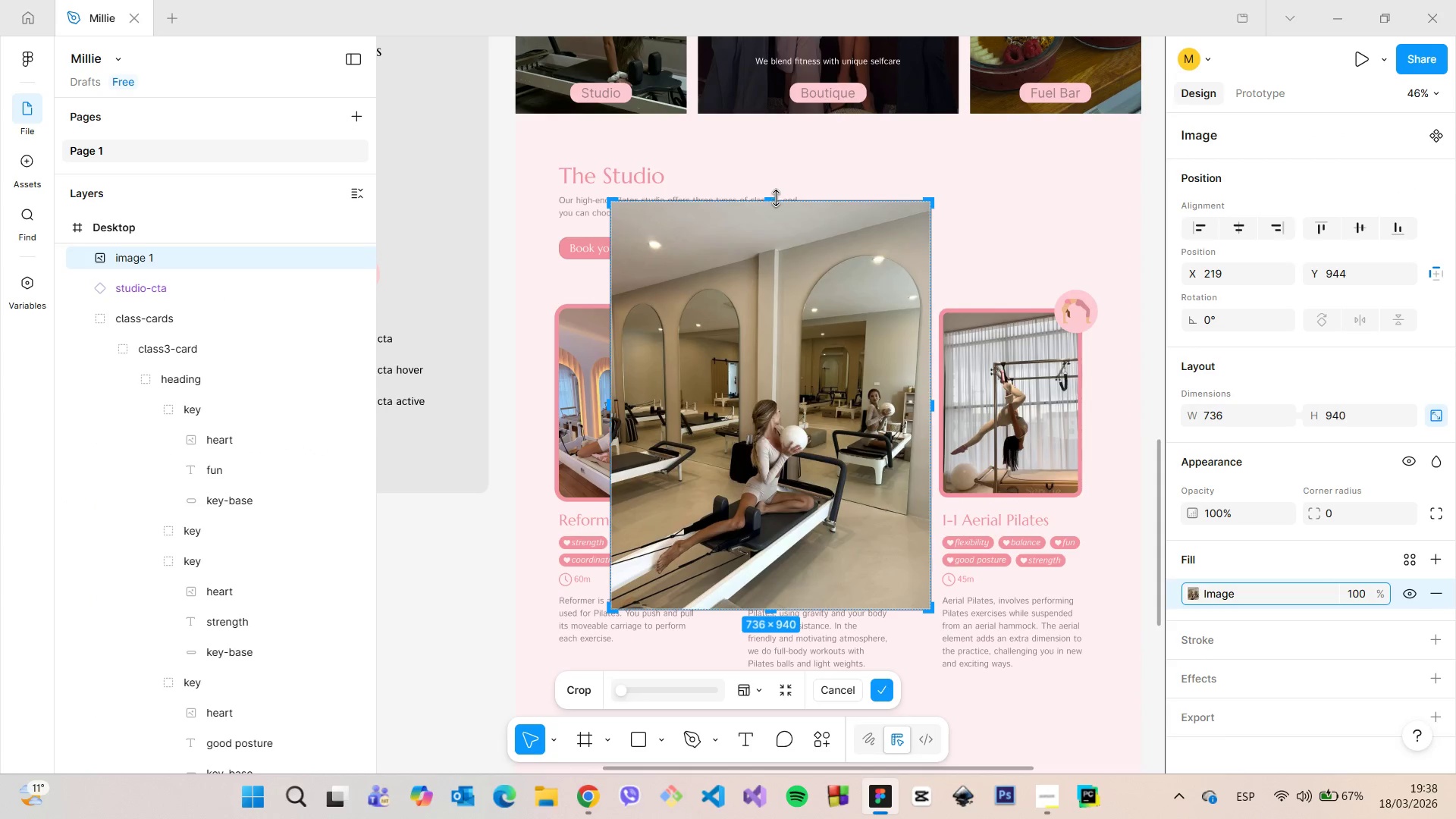 
left_click_drag(start_coordinate=[772, 199], to_coordinate=[818, 351])
 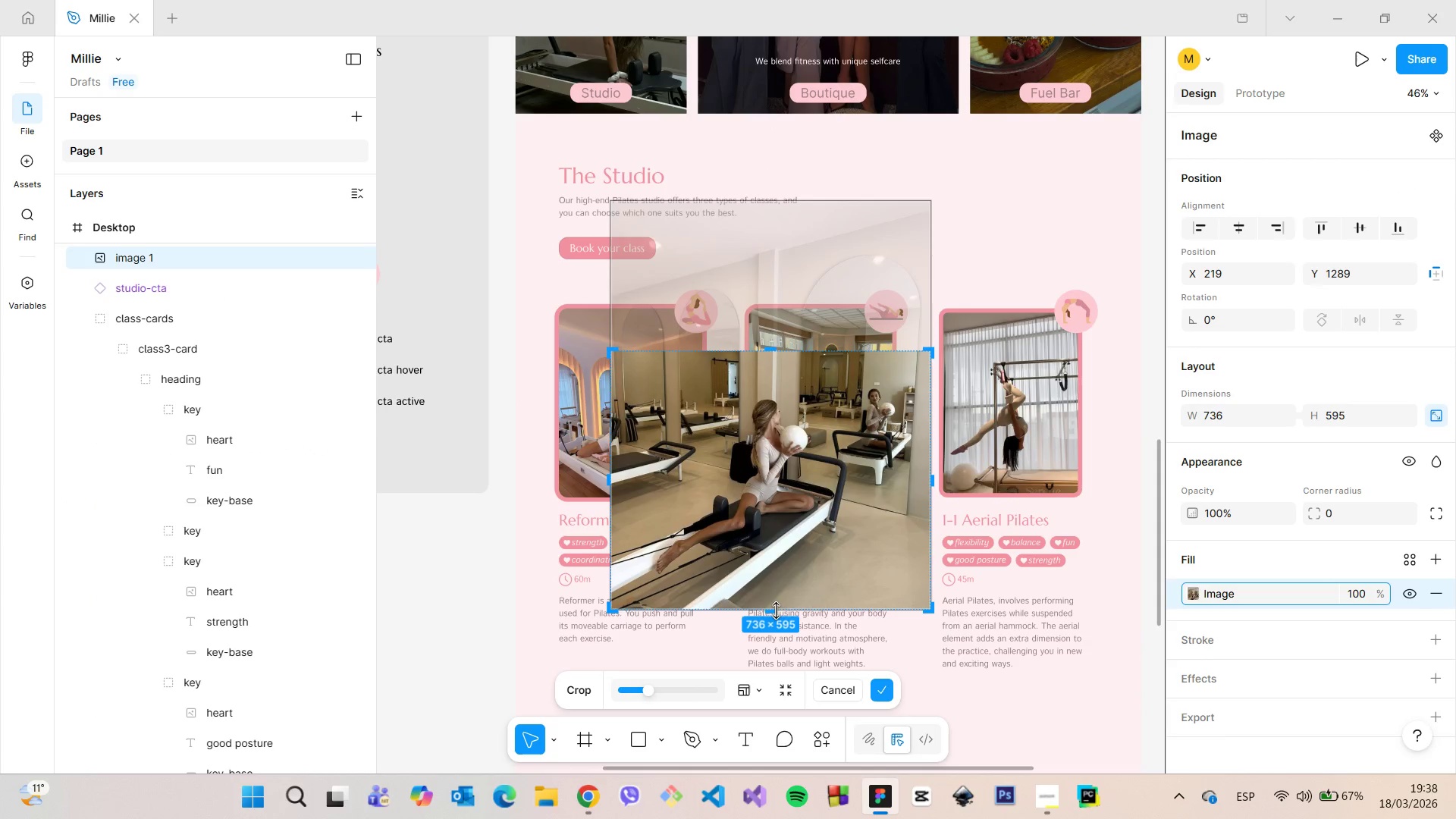 
left_click_drag(start_coordinate=[771, 610], to_coordinate=[772, 569])
 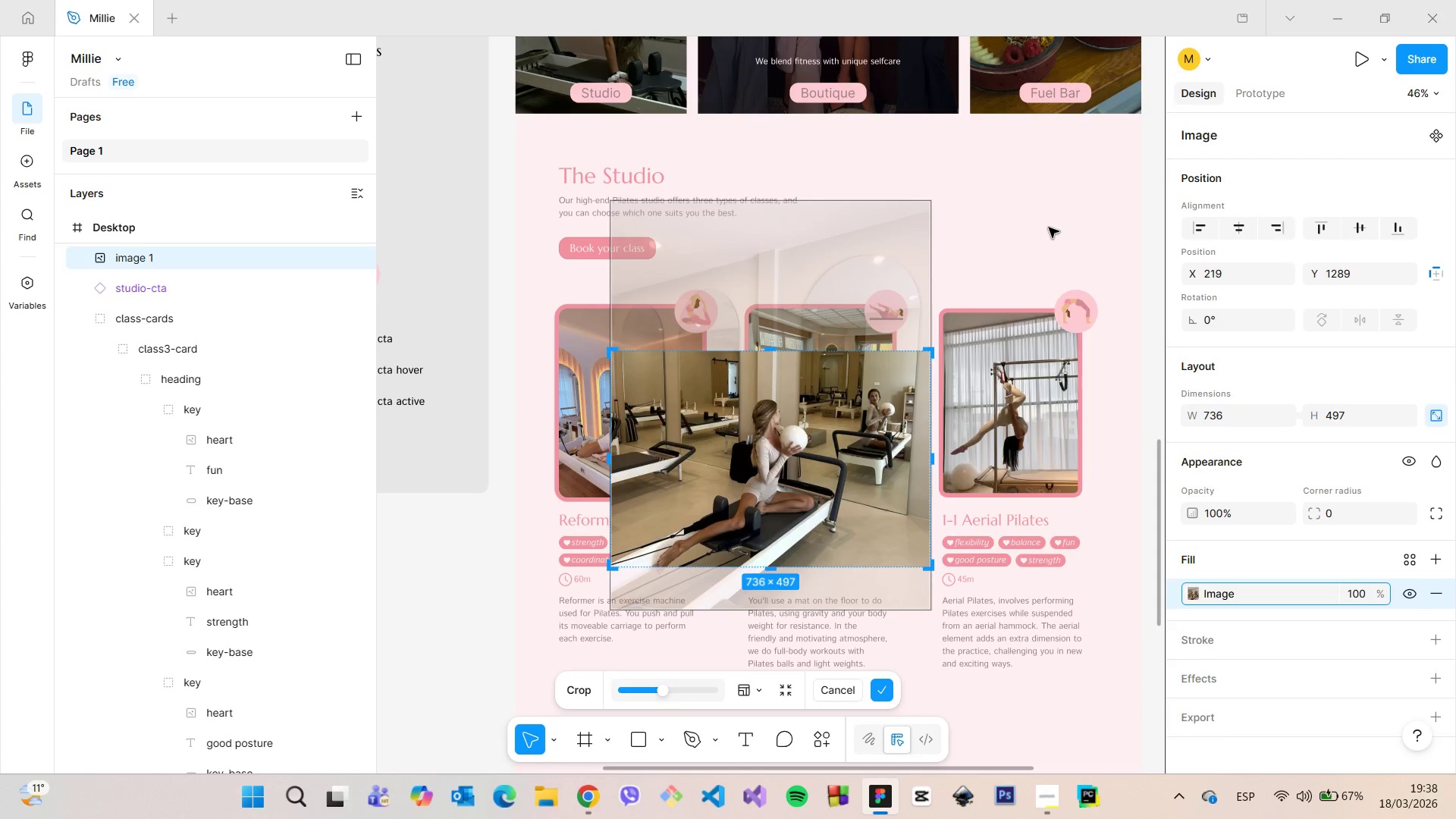 
left_click([1051, 224])
 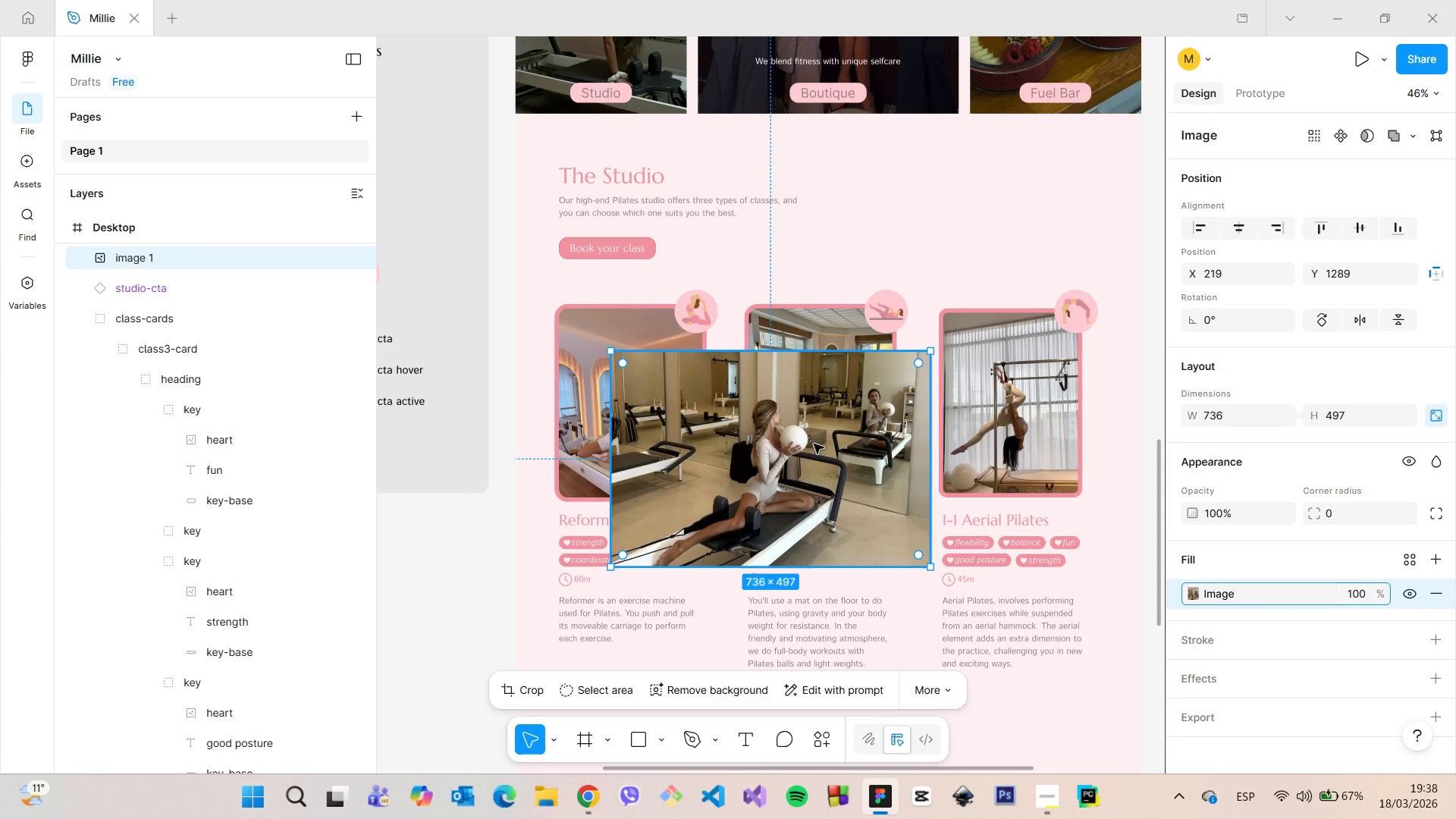 
left_click_drag(start_coordinate=[811, 448], to_coordinate=[971, 261])
 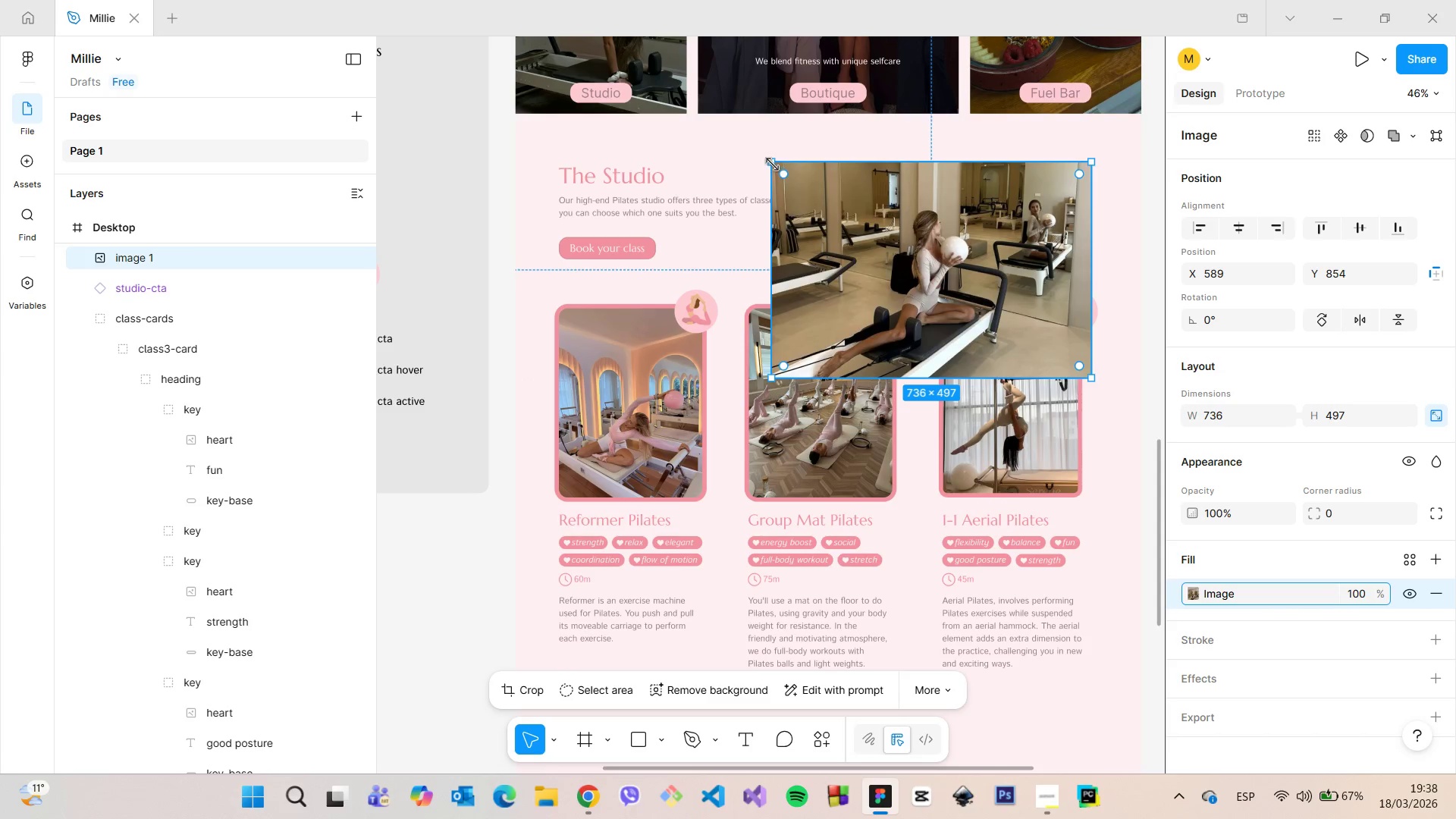 
left_click_drag(start_coordinate=[773, 164], to_coordinate=[839, 227])
 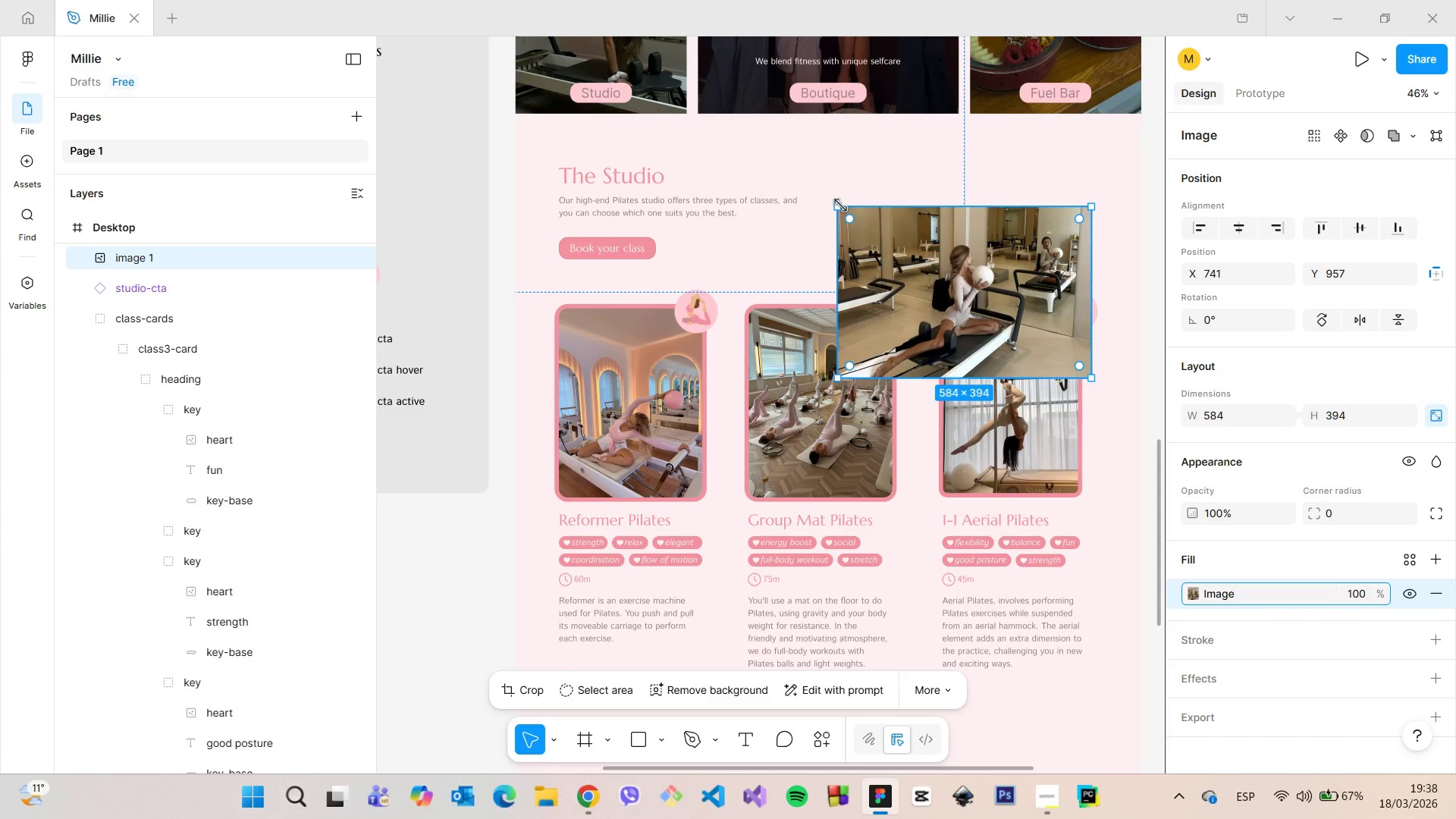 
left_click_drag(start_coordinate=[837, 205], to_coordinate=[881, 240])
 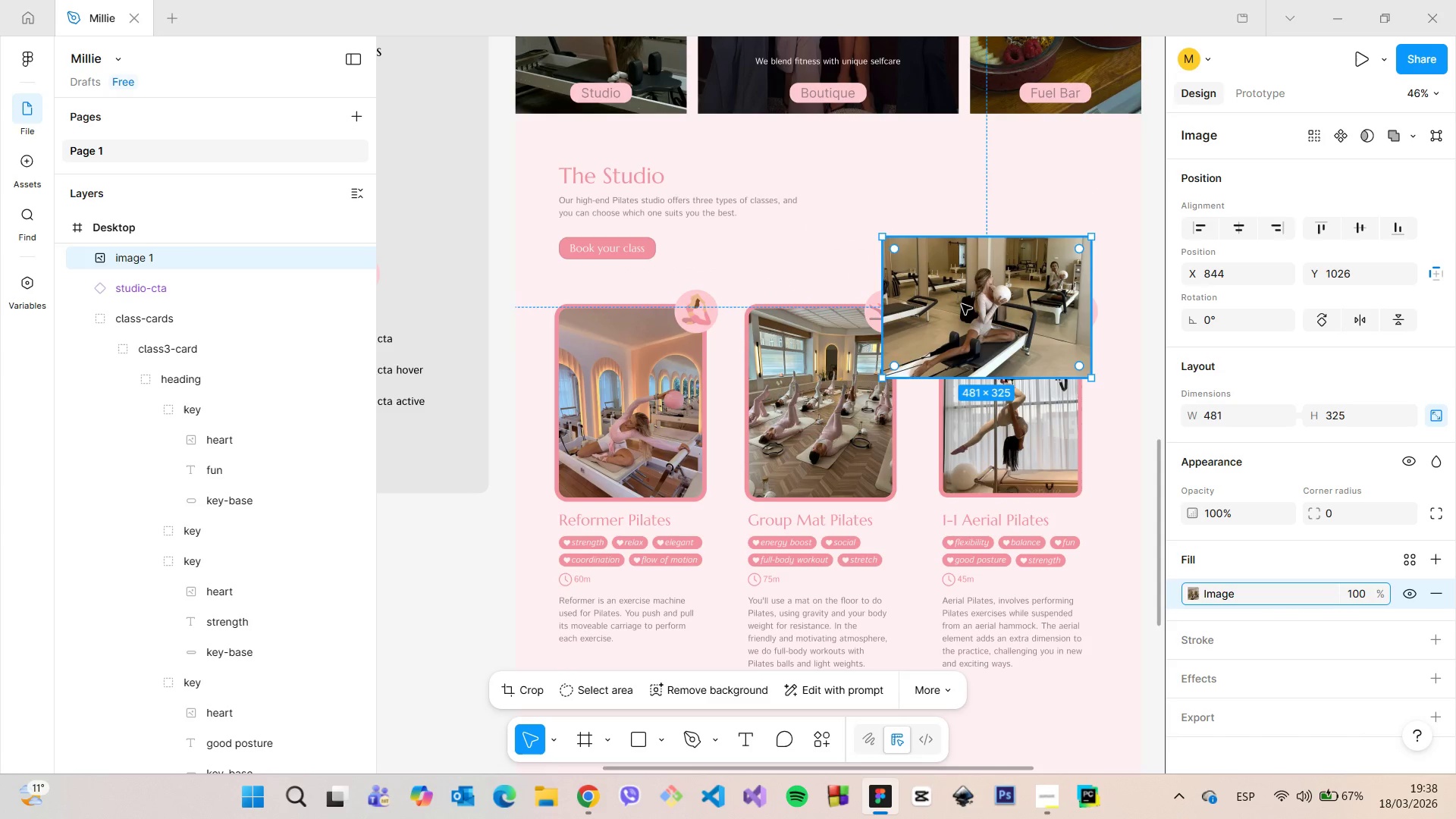 
left_click_drag(start_coordinate=[962, 304], to_coordinate=[912, 219])
 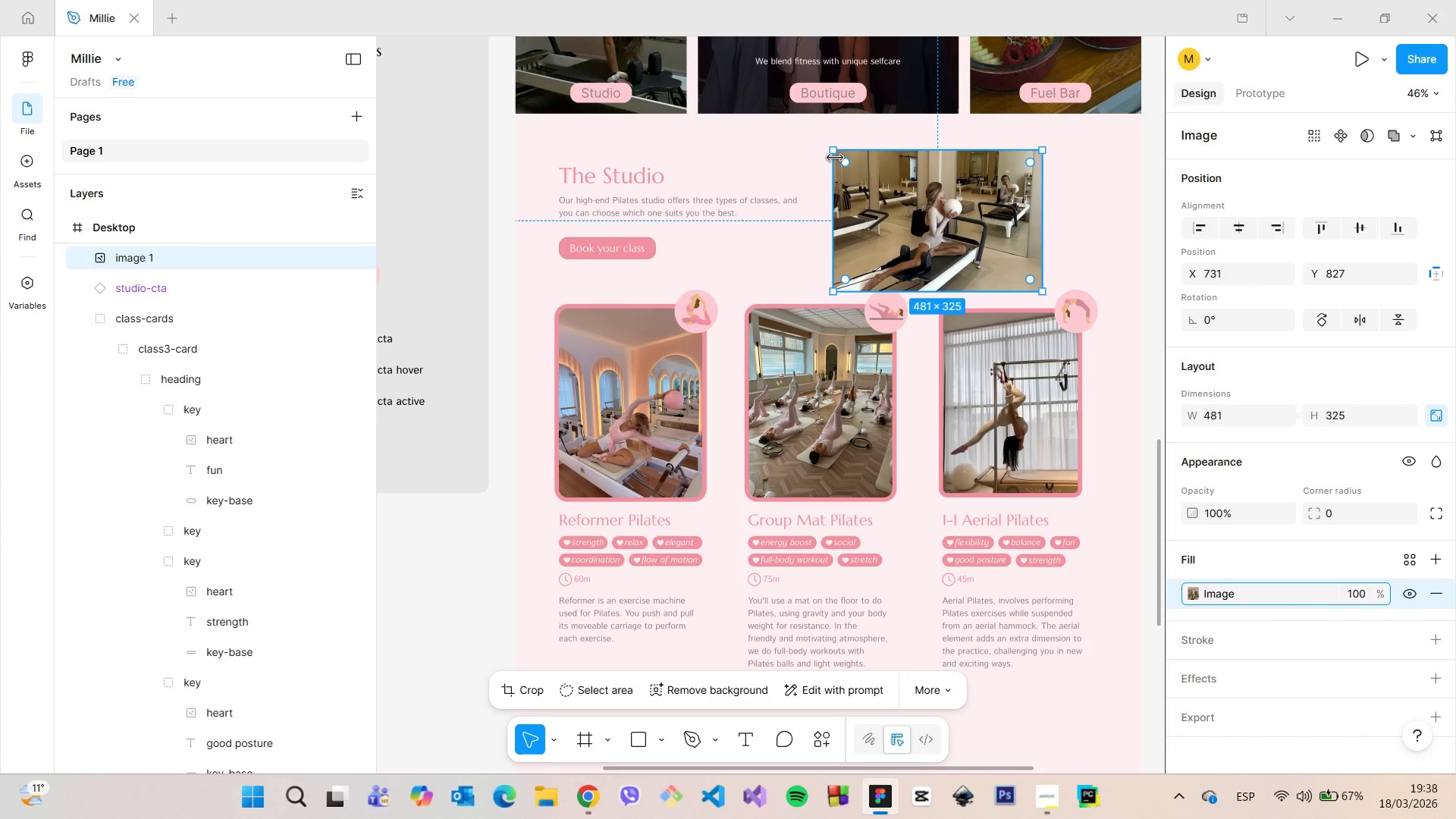 
left_click_drag(start_coordinate=[835, 152], to_coordinate=[797, 150])
 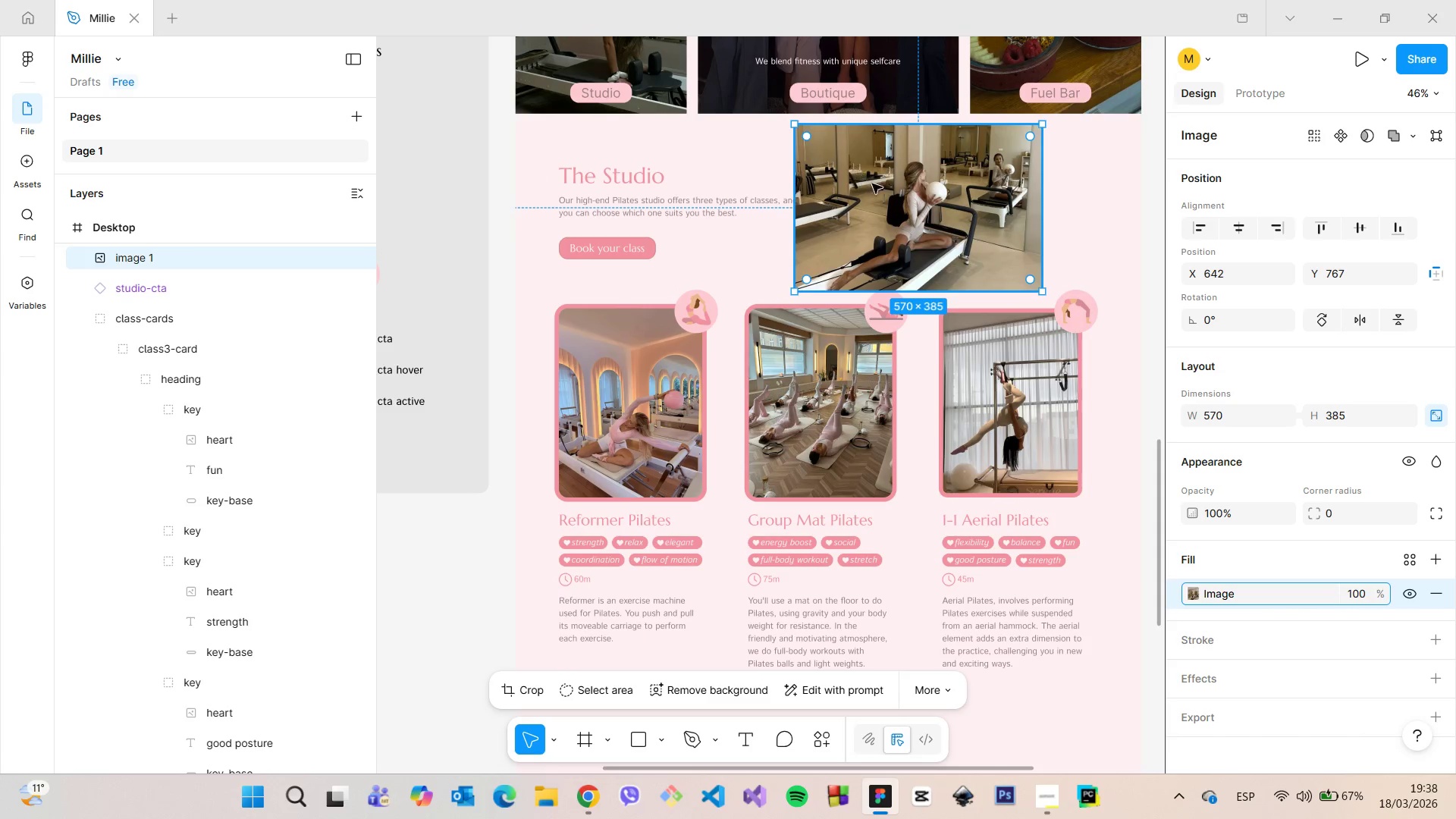 
left_click_drag(start_coordinate=[872, 184], to_coordinate=[892, 185])
 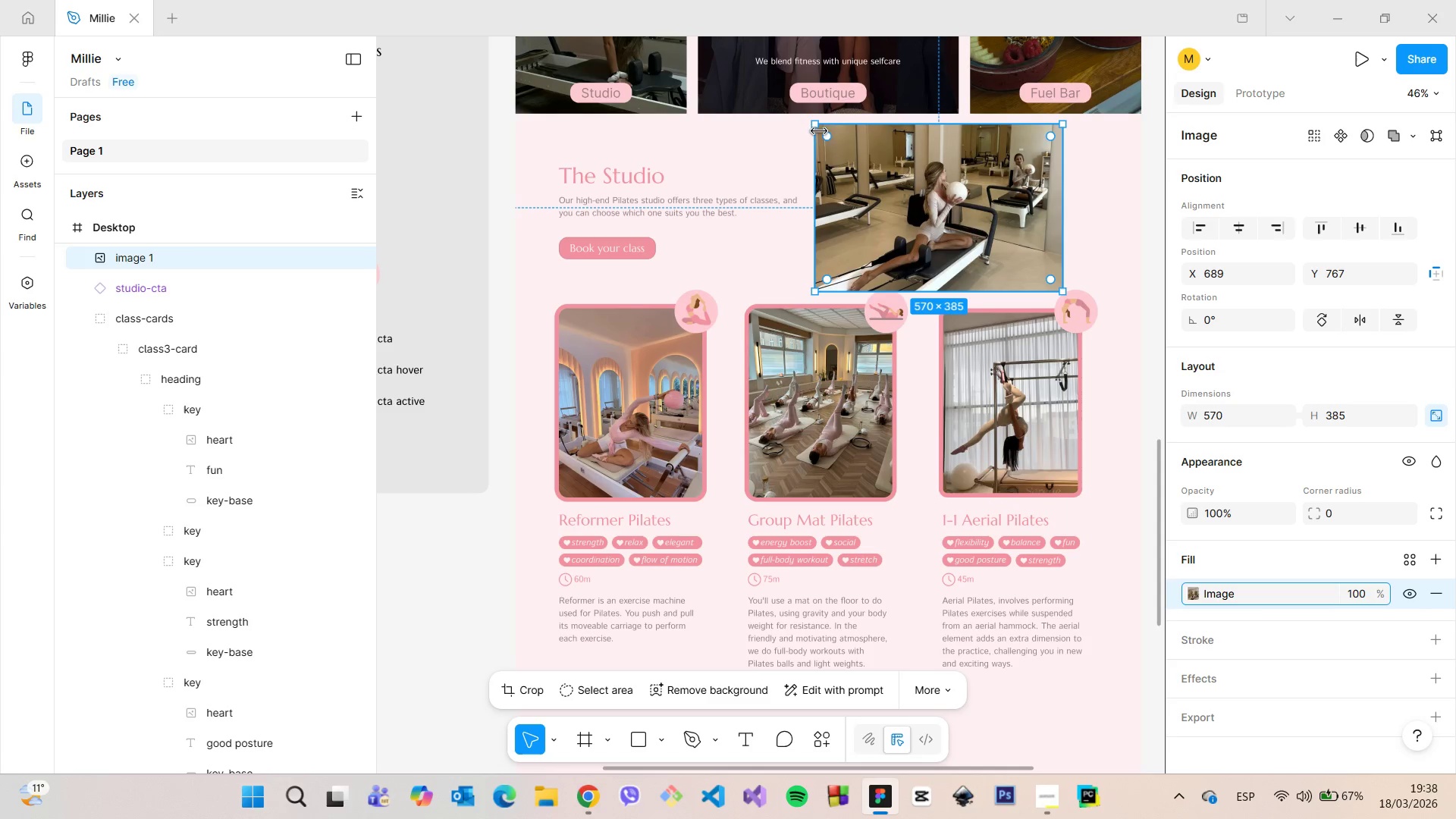 
left_click_drag(start_coordinate=[817, 126], to_coordinate=[791, 117])
 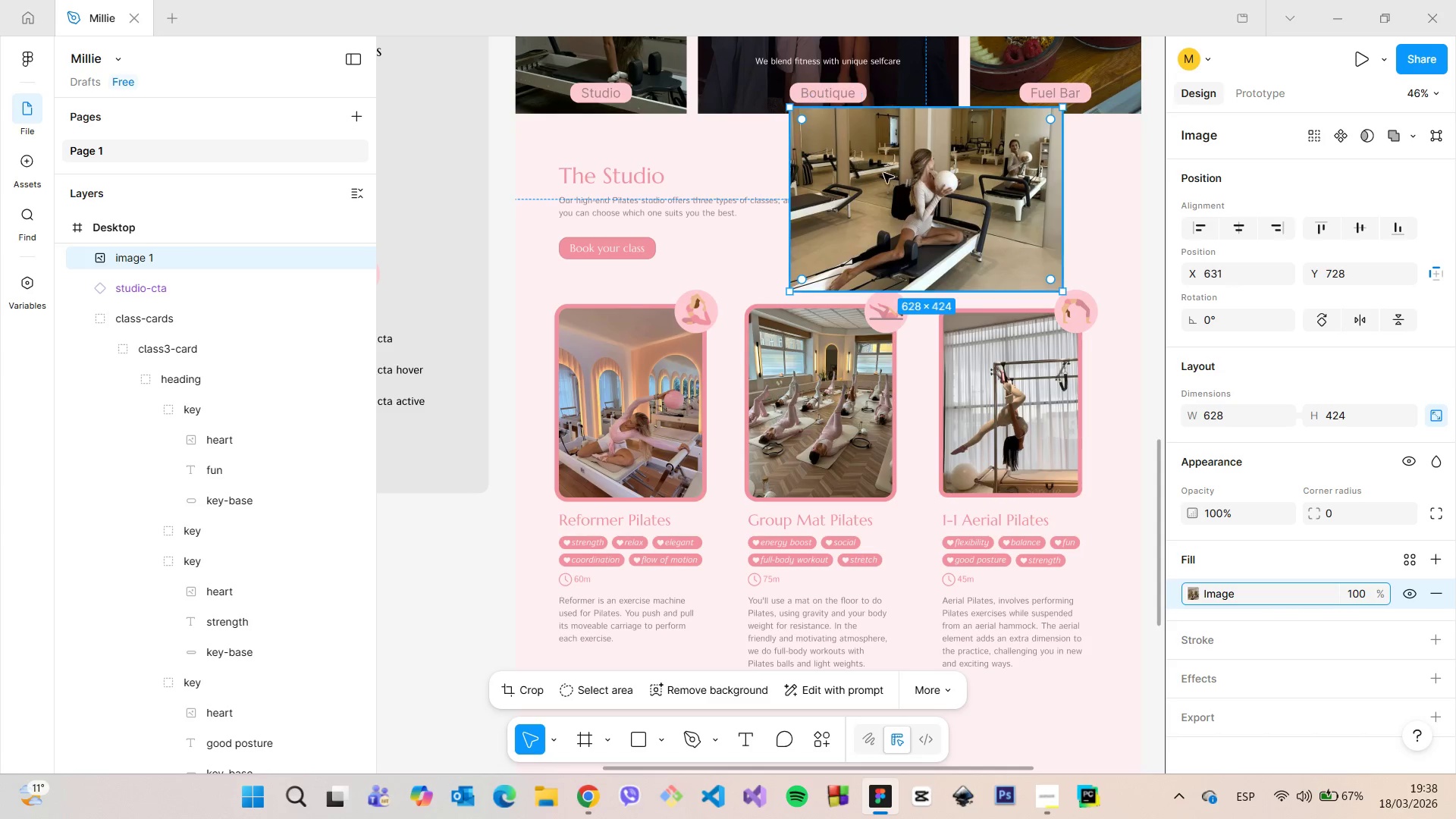 
left_click_drag(start_coordinate=[883, 173], to_coordinate=[918, 177])
 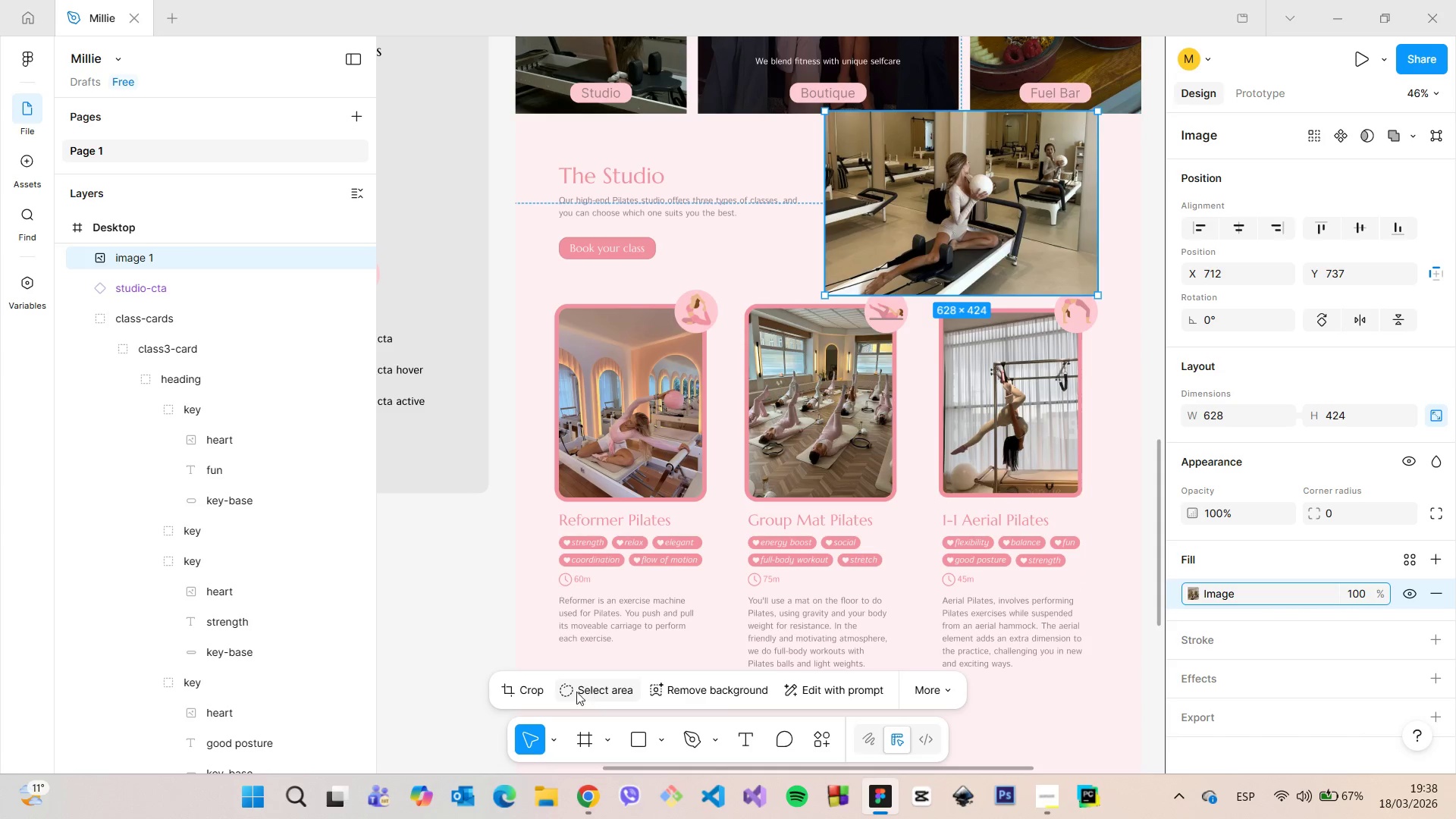 
left_click([539, 684])
 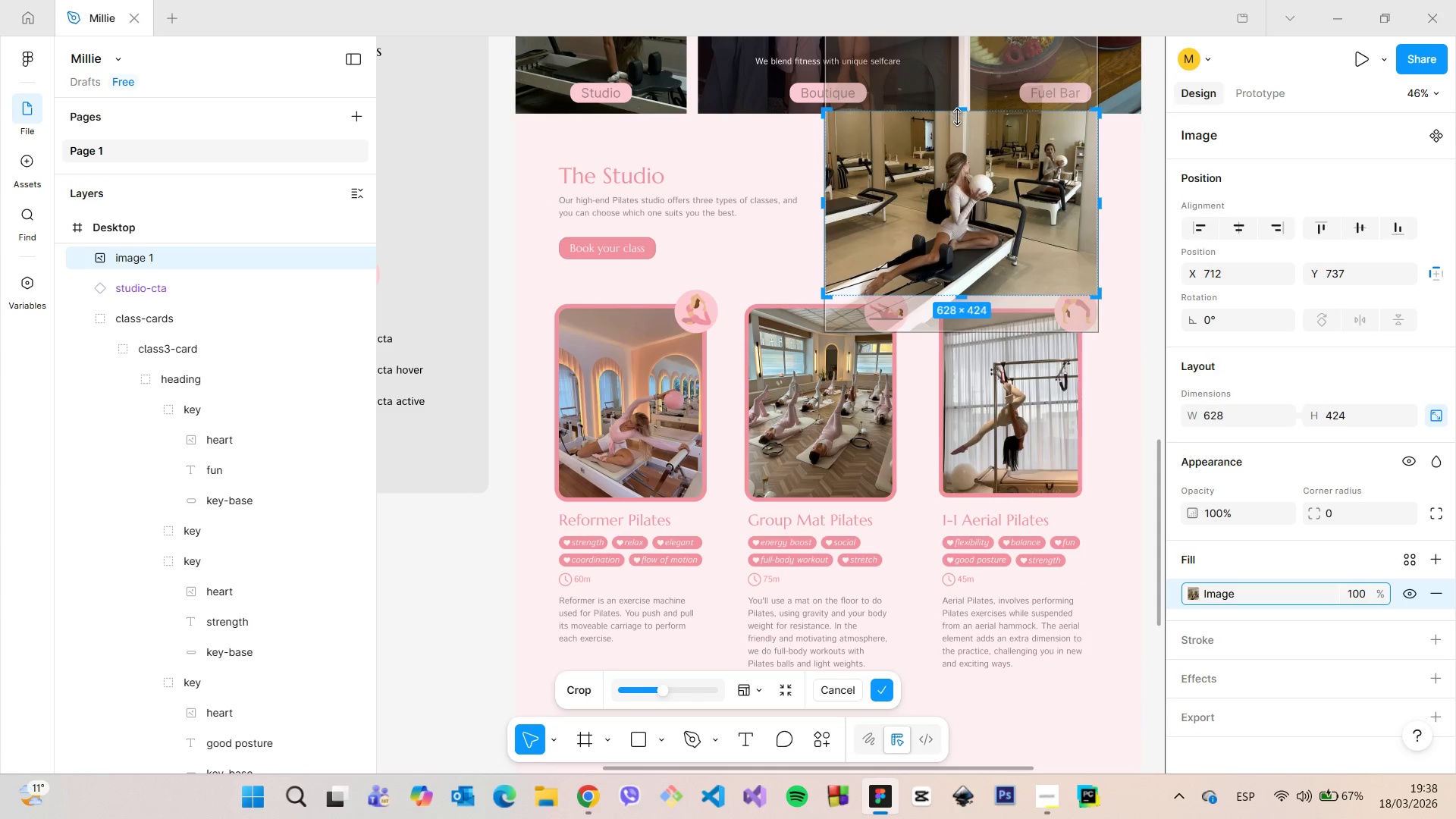 
left_click_drag(start_coordinate=[960, 114], to_coordinate=[968, 143])
 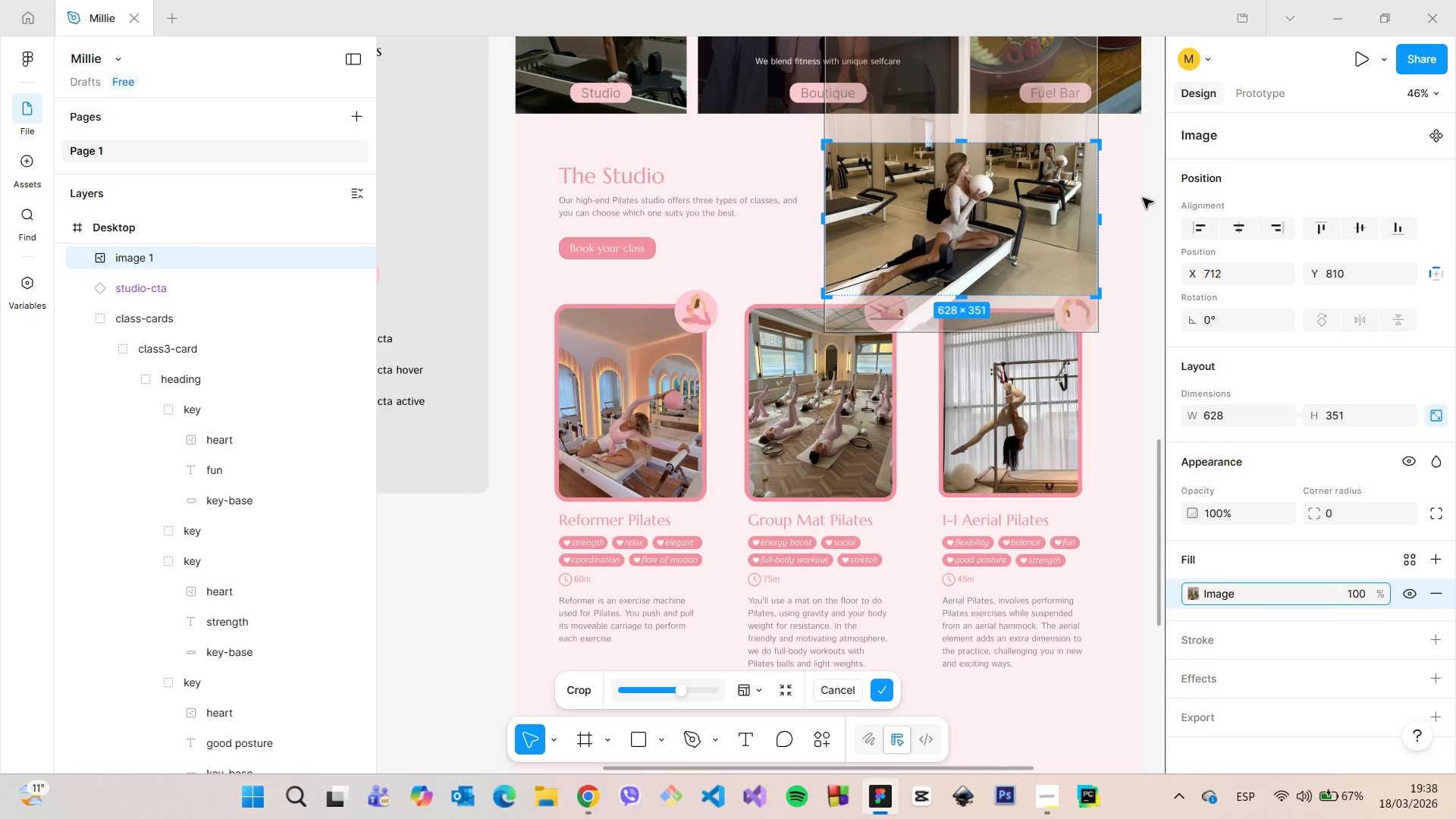 
left_click([1143, 198])
 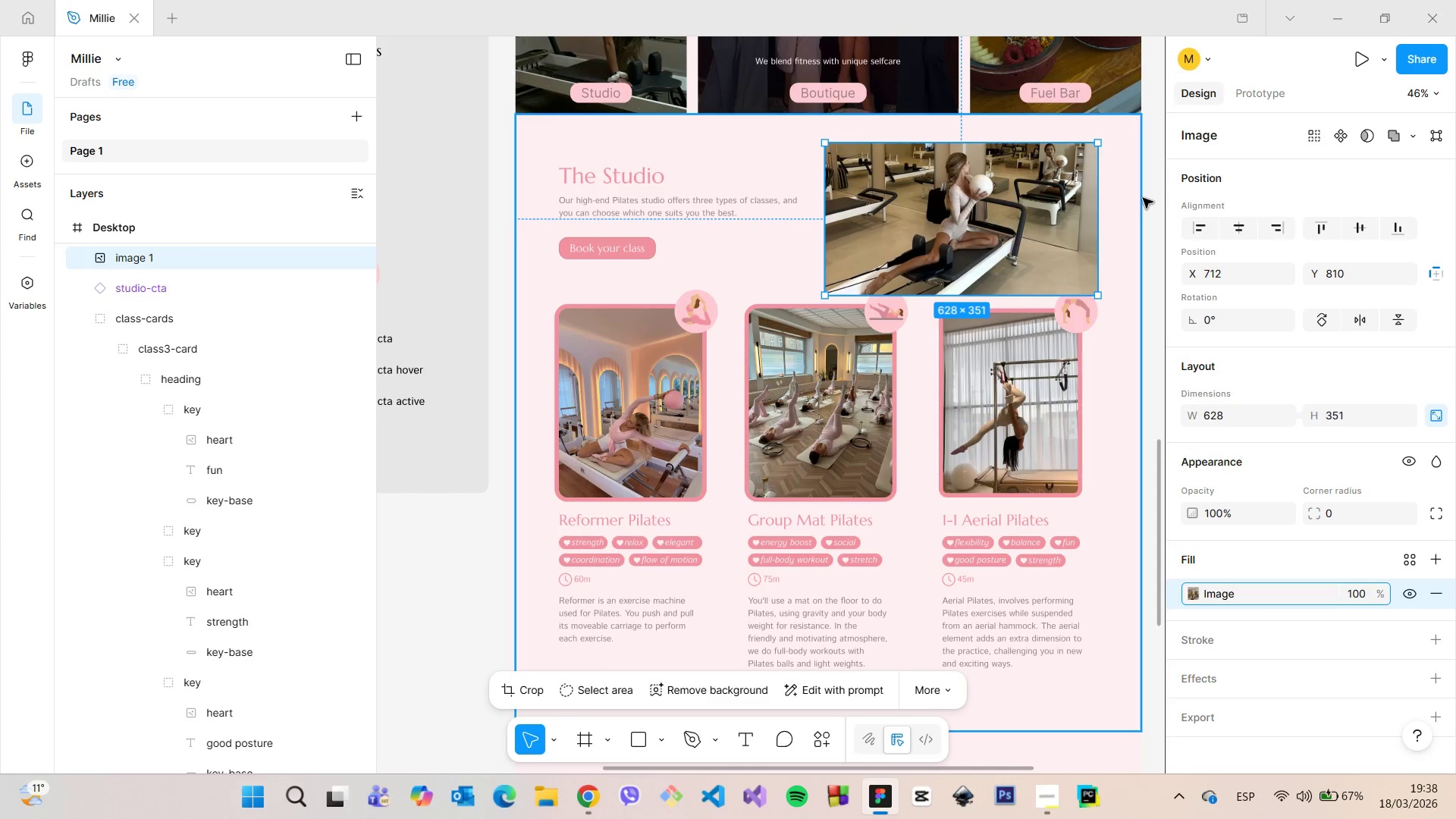 
scroll: coordinate [1143, 198], scroll_direction: down, amount: 4.0
 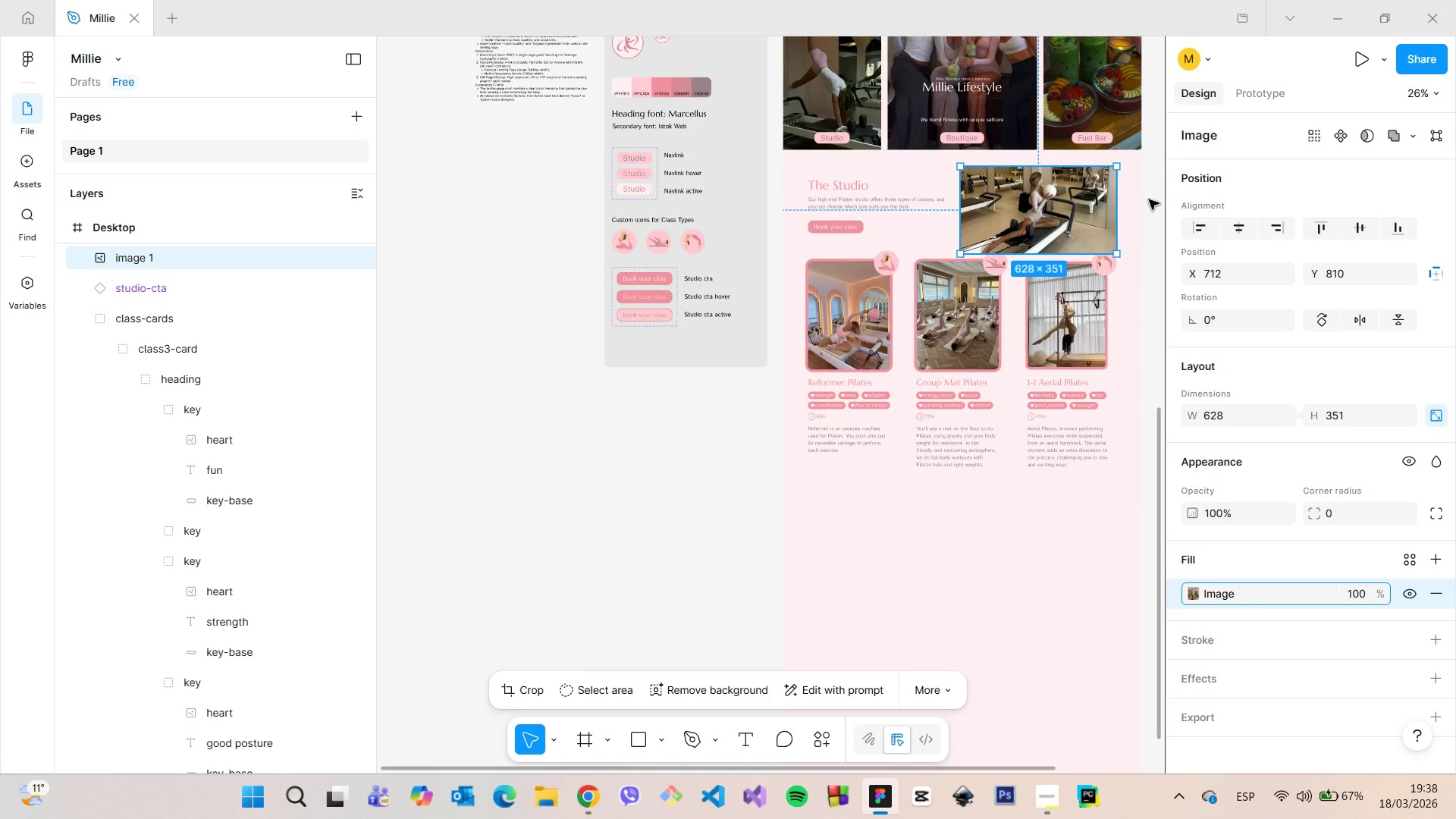 
left_click([1152, 201])
 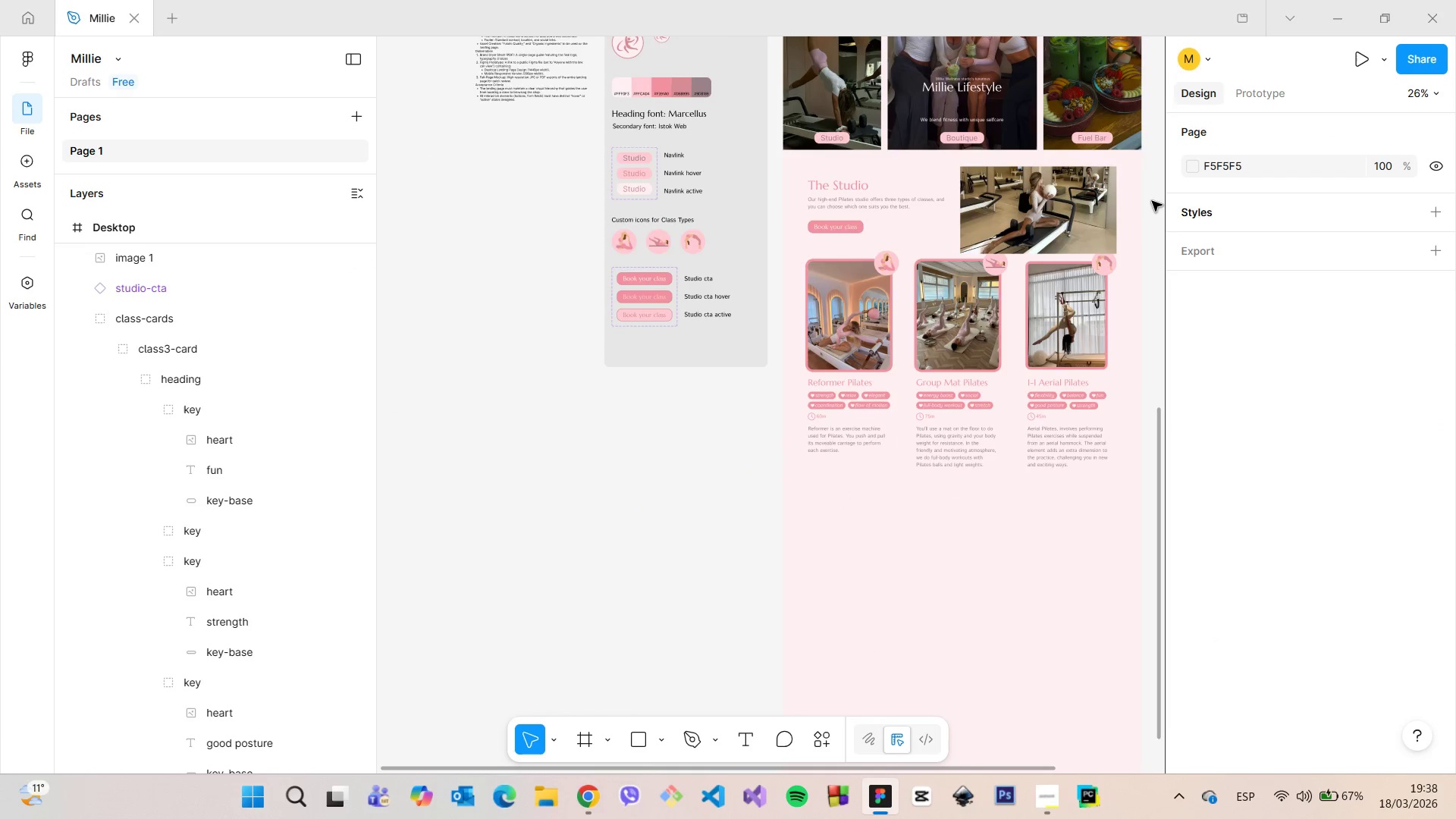 
scroll: coordinate [1152, 202], scroll_direction: down, amount: 3.0
 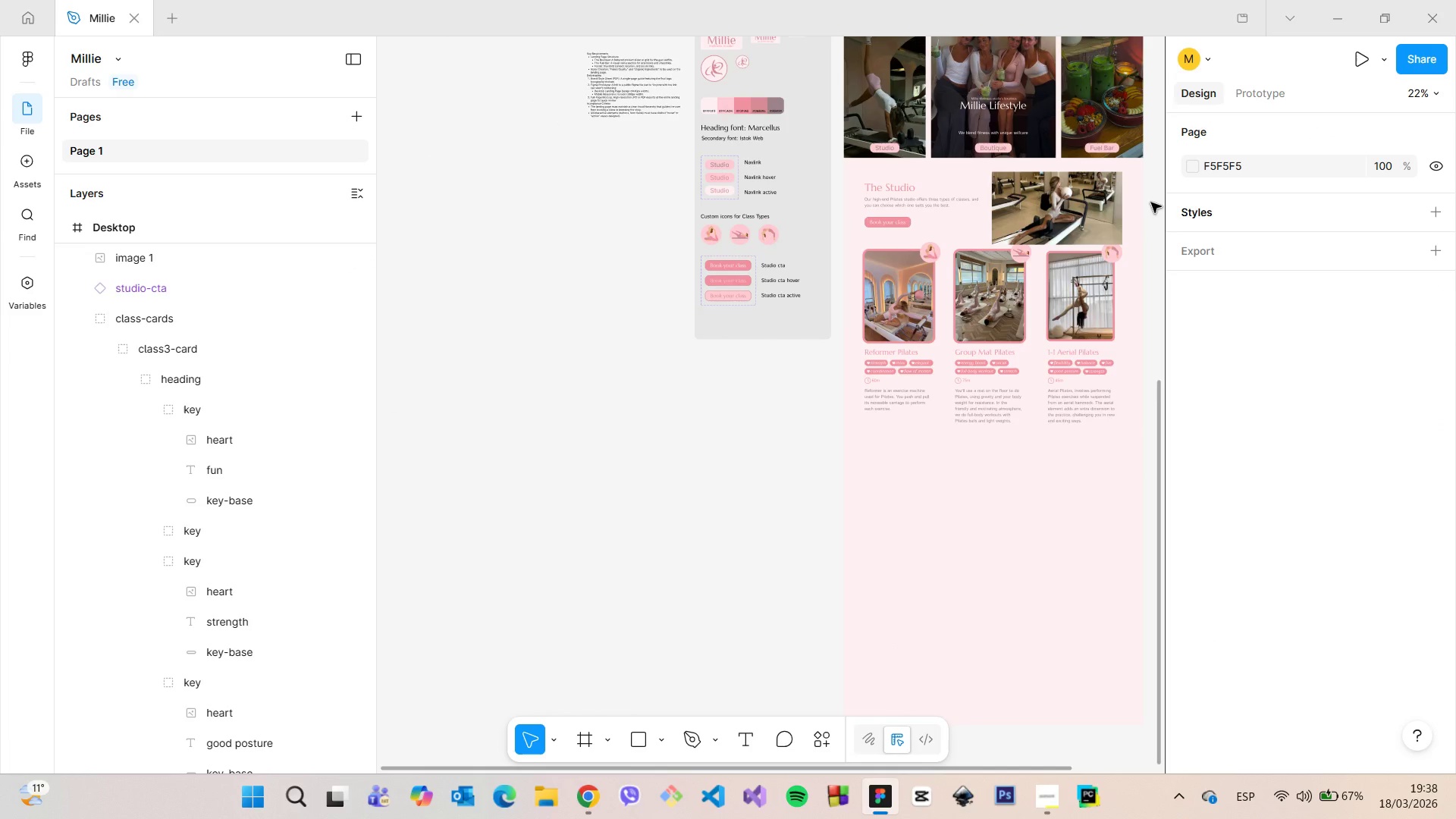 
scroll: coordinate [1151, 202], scroll_direction: up, amount: 5.0
 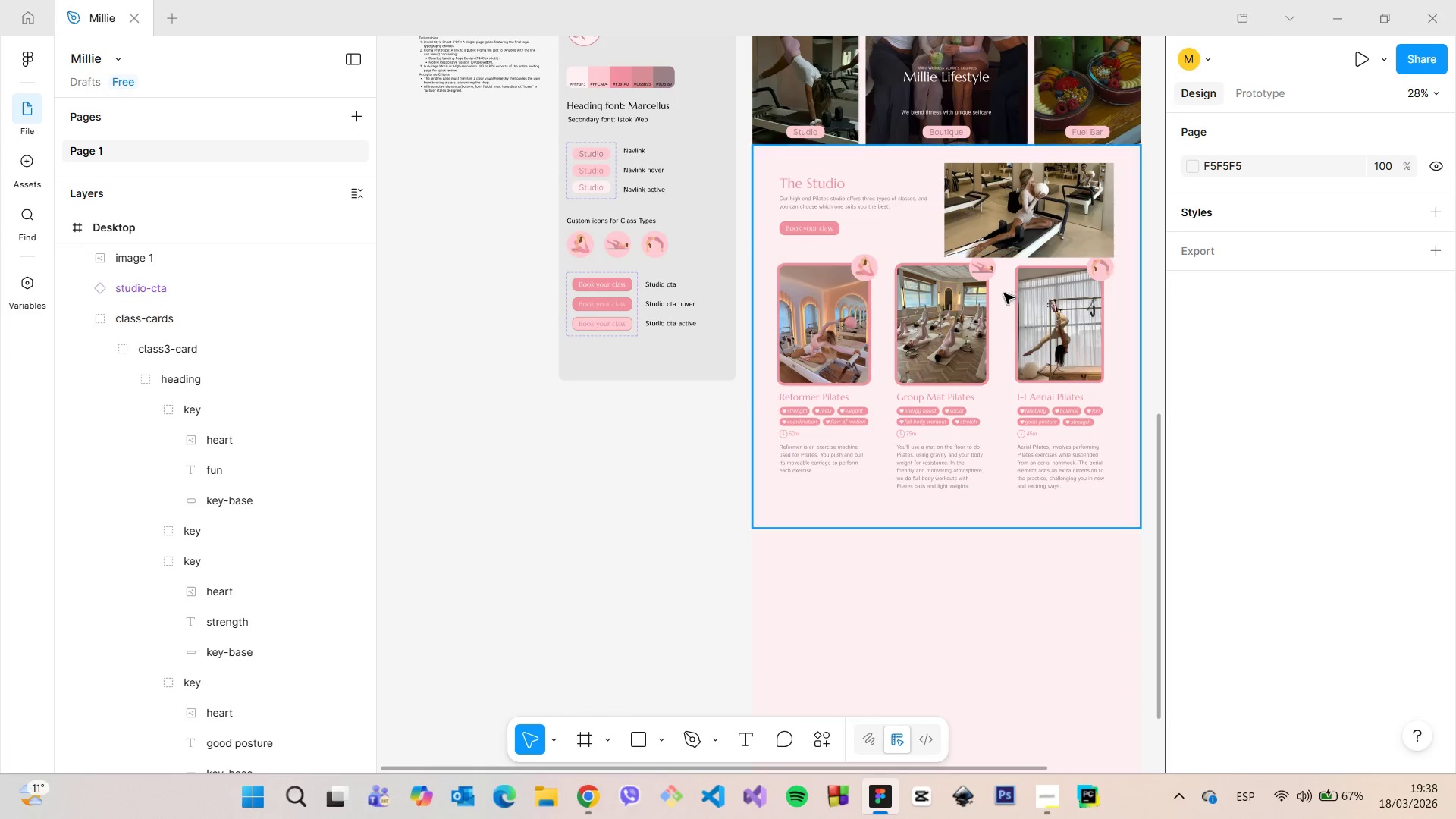 
left_click([941, 314])
 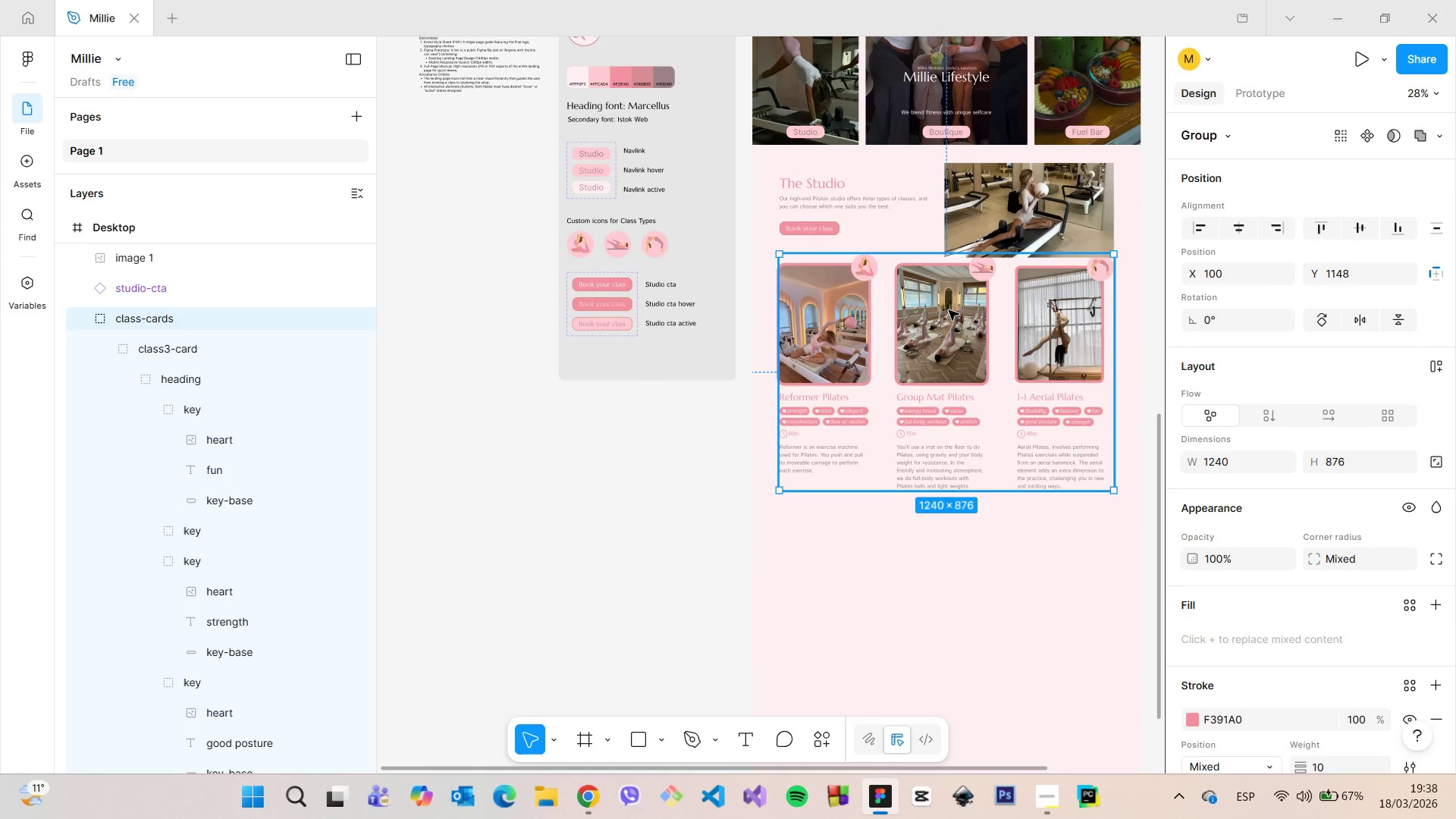 
left_click_drag(start_coordinate=[949, 310], to_coordinate=[949, 331])
 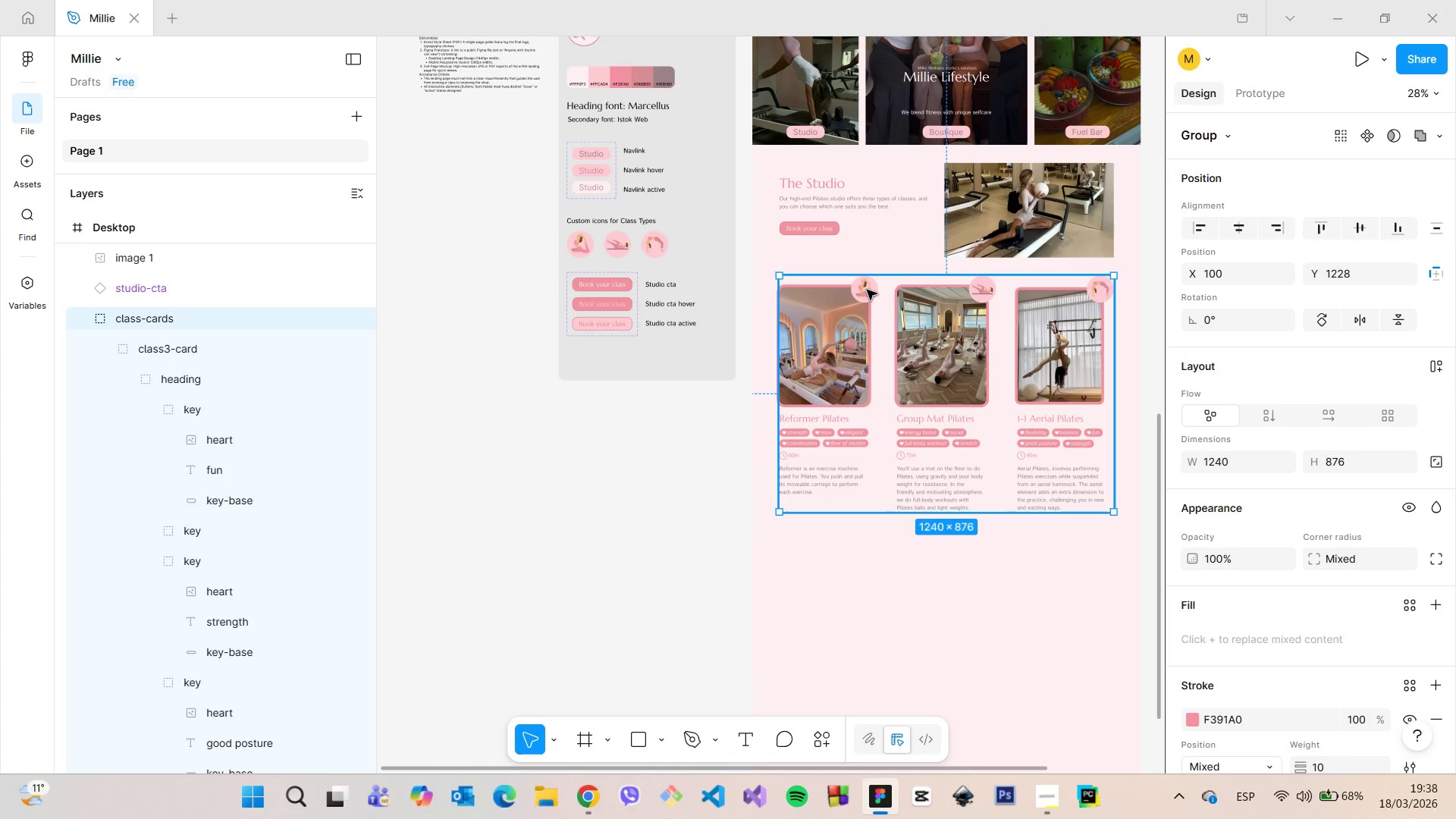 
left_click([818, 179])
 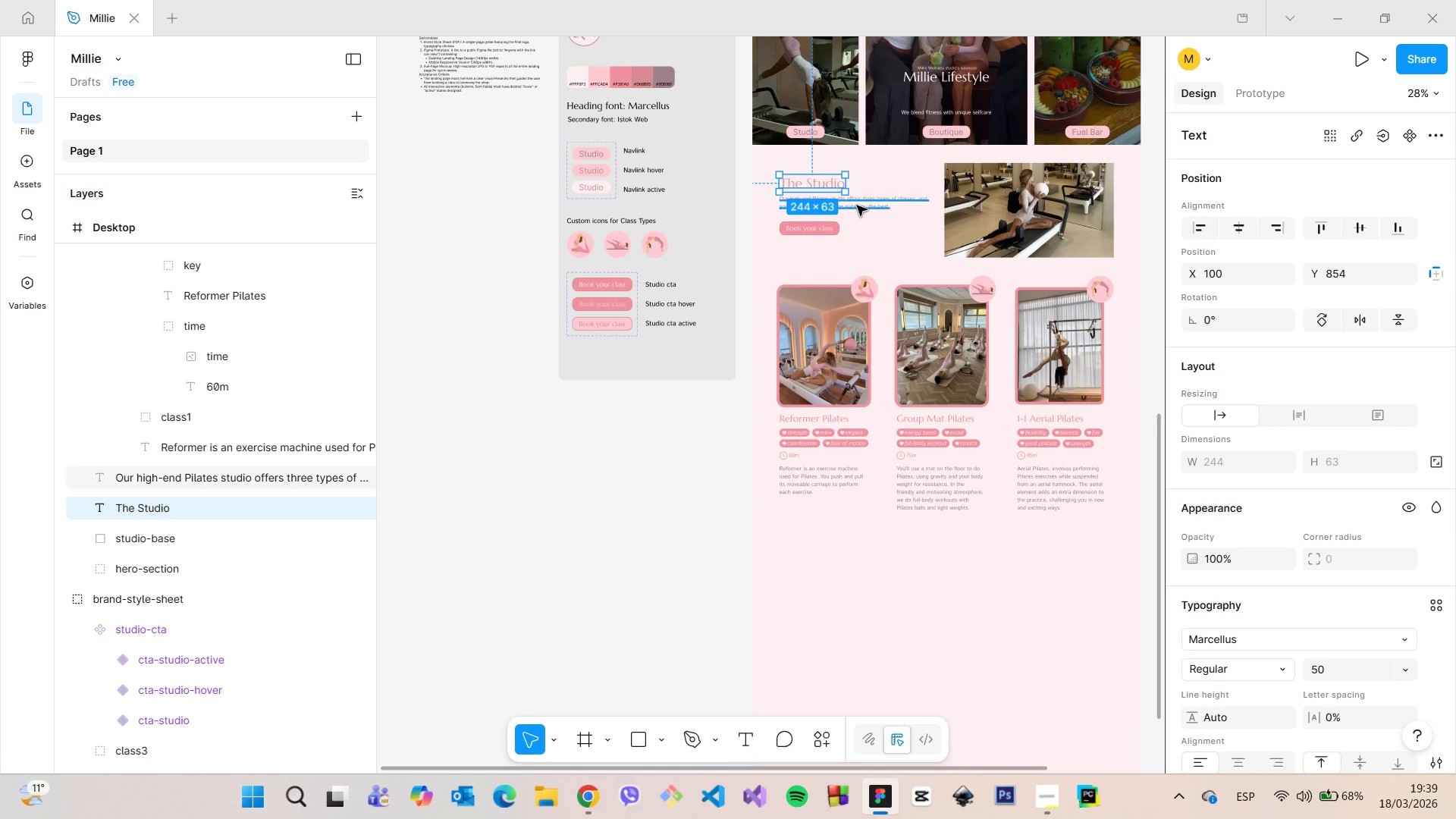 
hold_key(key=ControlLeft, duration=1.02)
left_click([857, 206])
 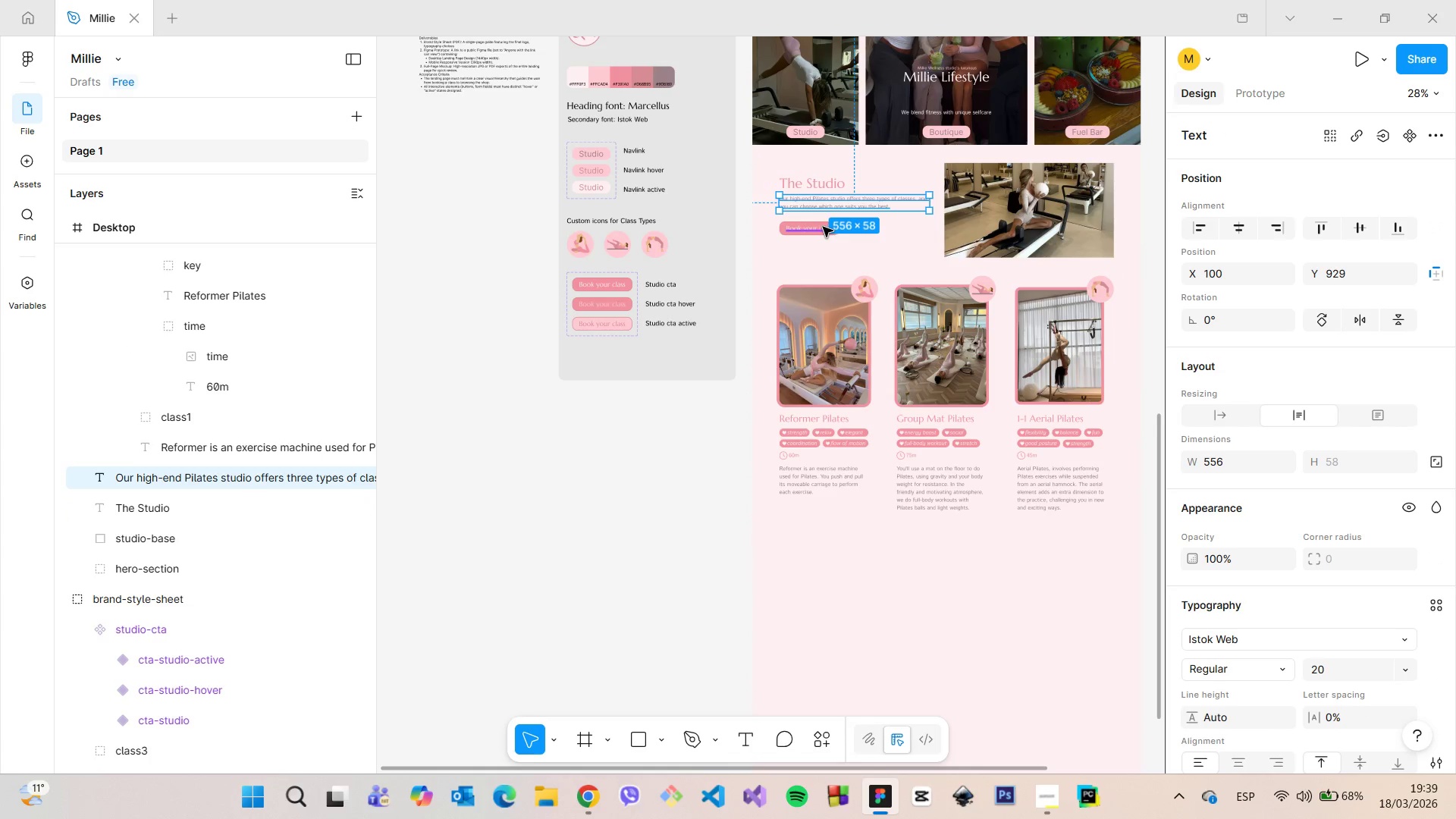 
hold_key(key=ShiftLeft, duration=1.34)
left_click([823, 227])
 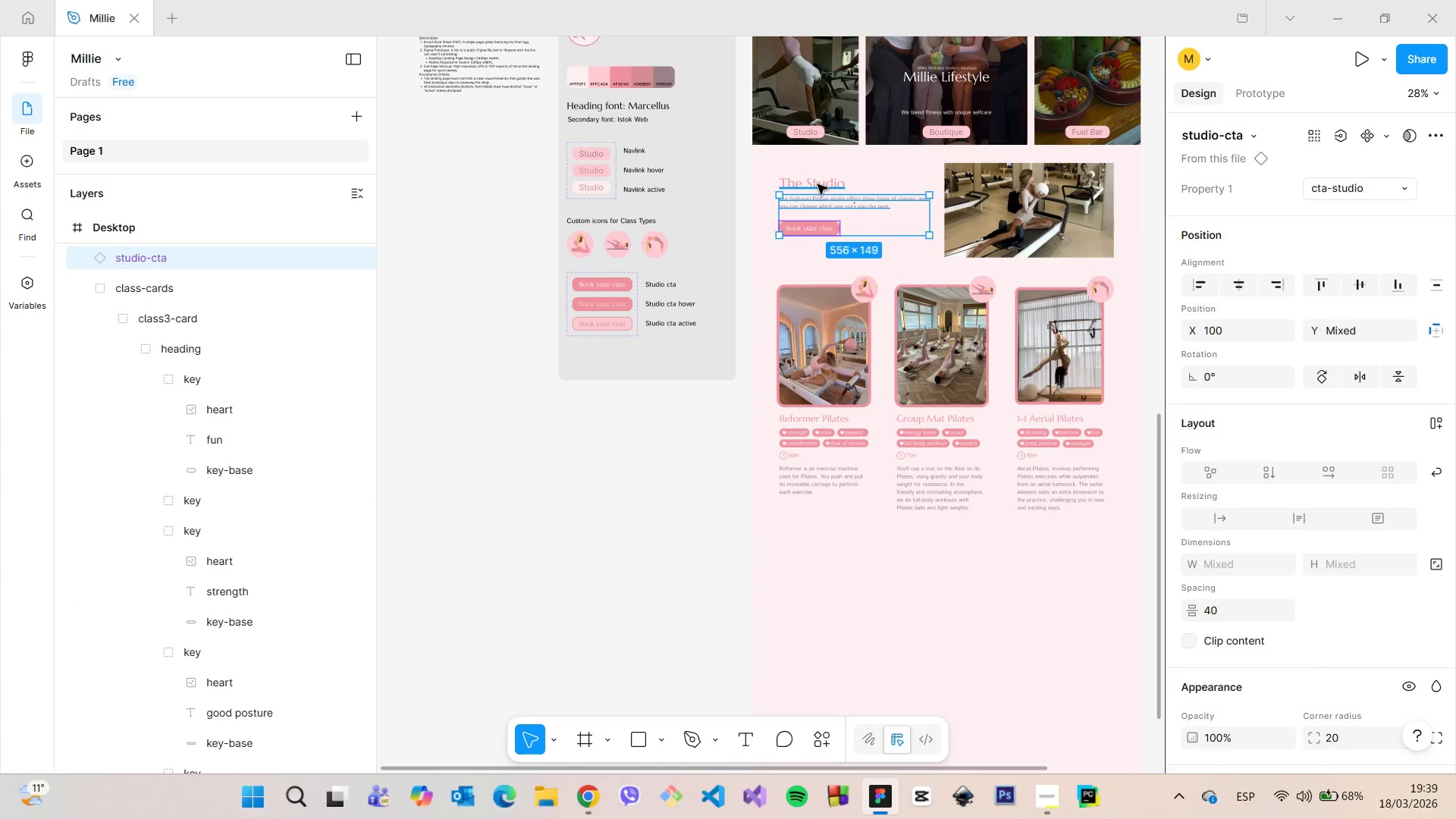 
left_click([817, 183])
 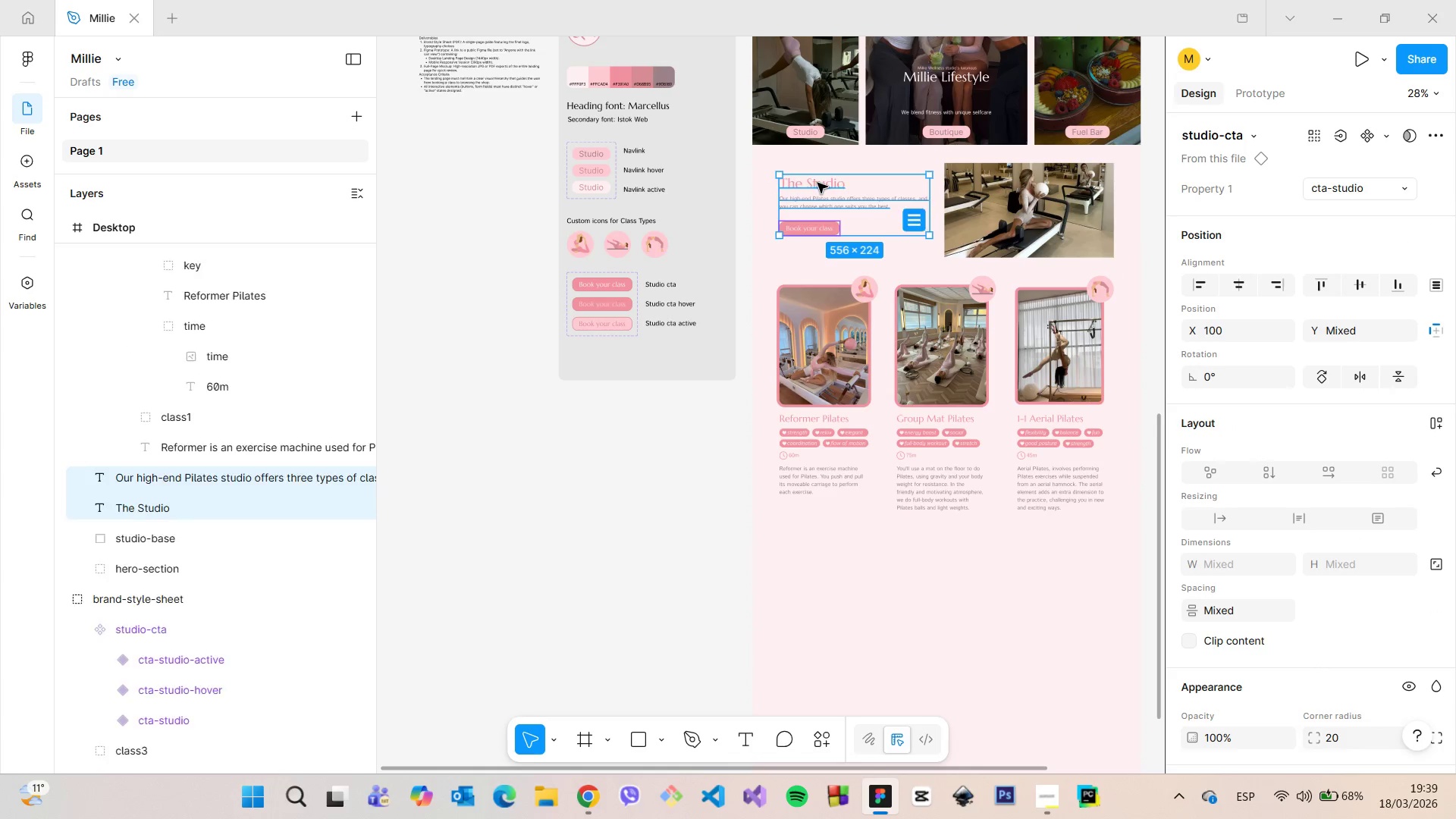 
right_click([817, 183])
 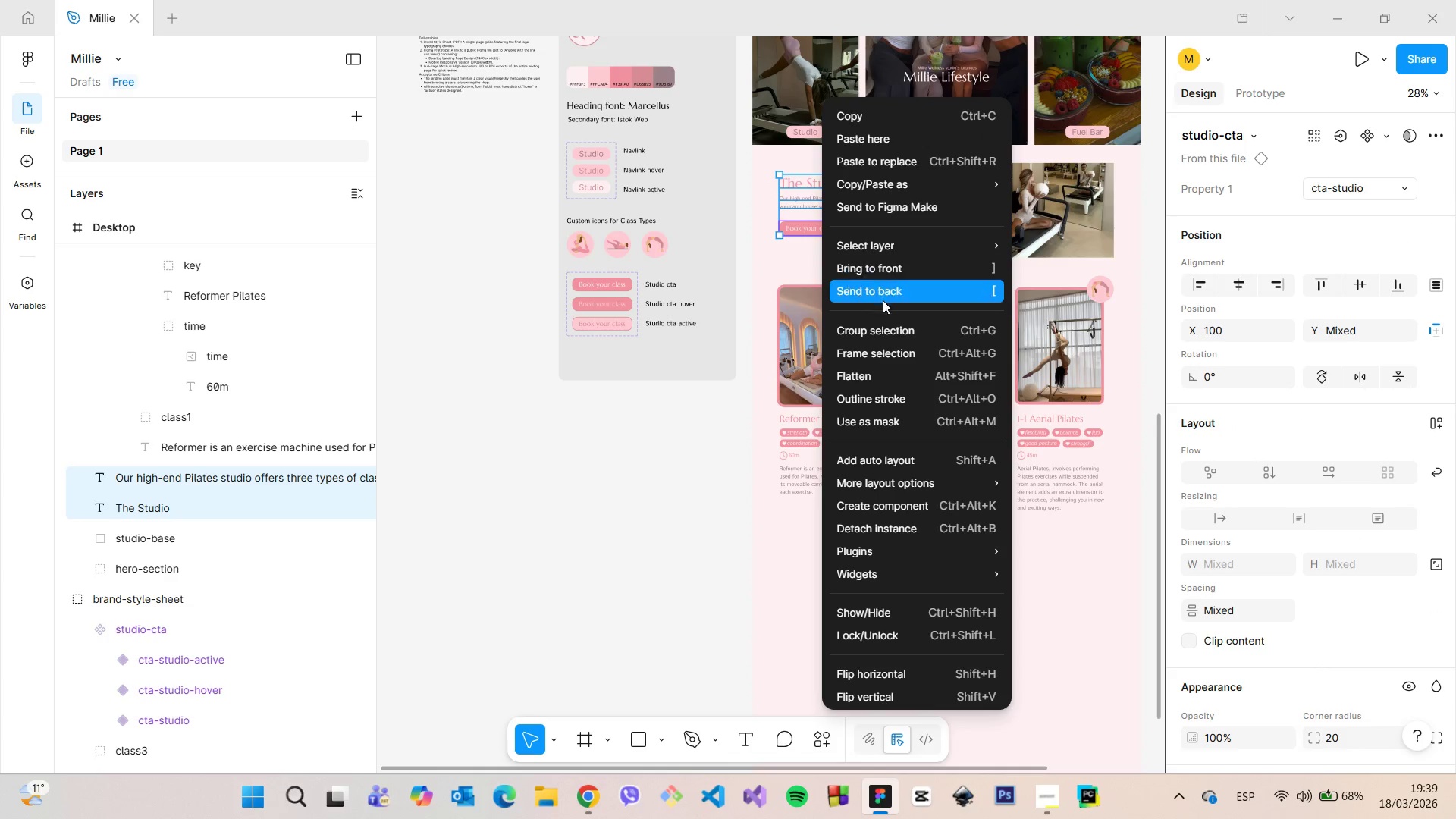 
left_click([886, 323])
 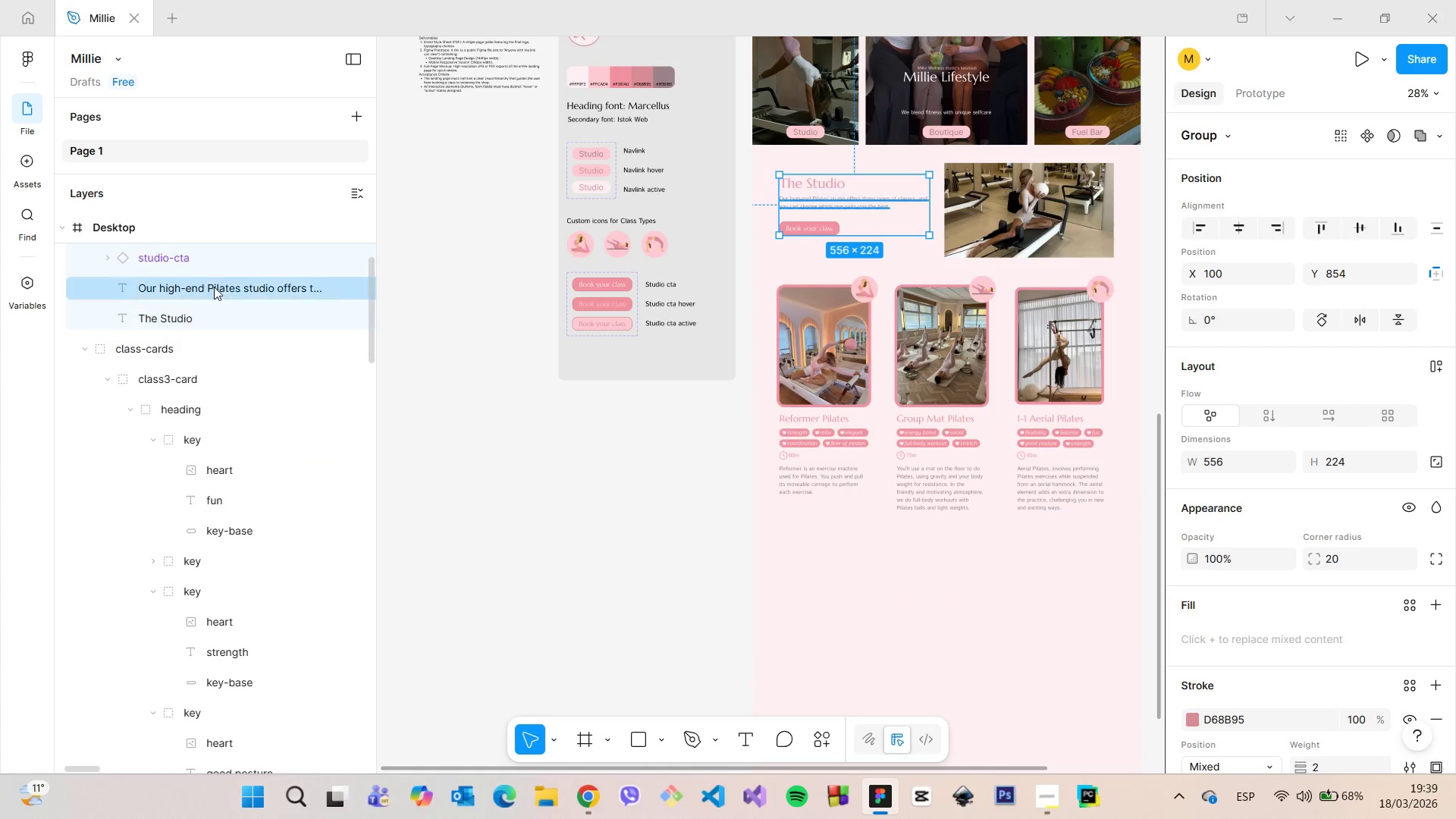 
left_click([180, 262])
 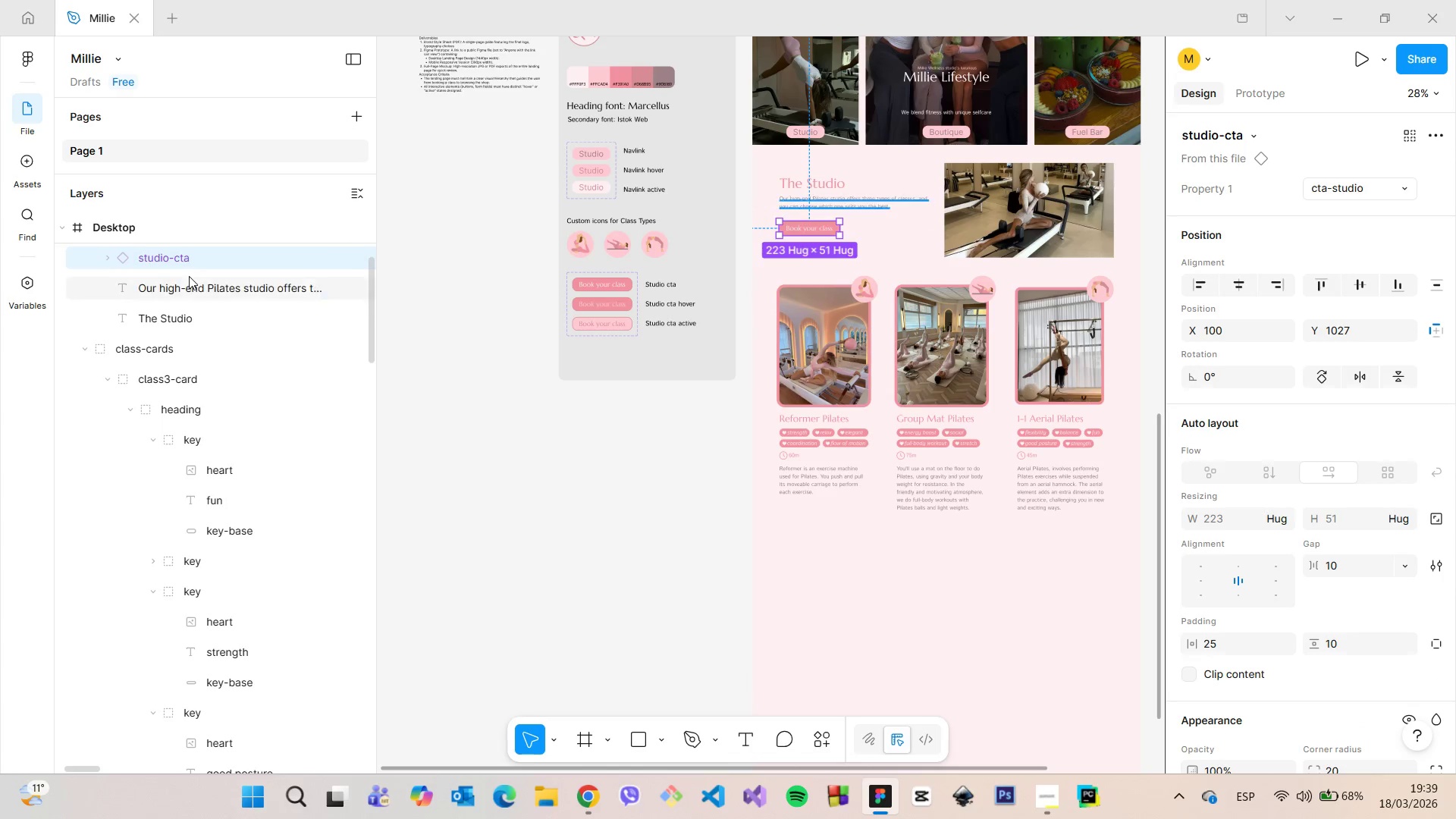 
scroll: coordinate [190, 278], scroll_direction: up, amount: 2.0
 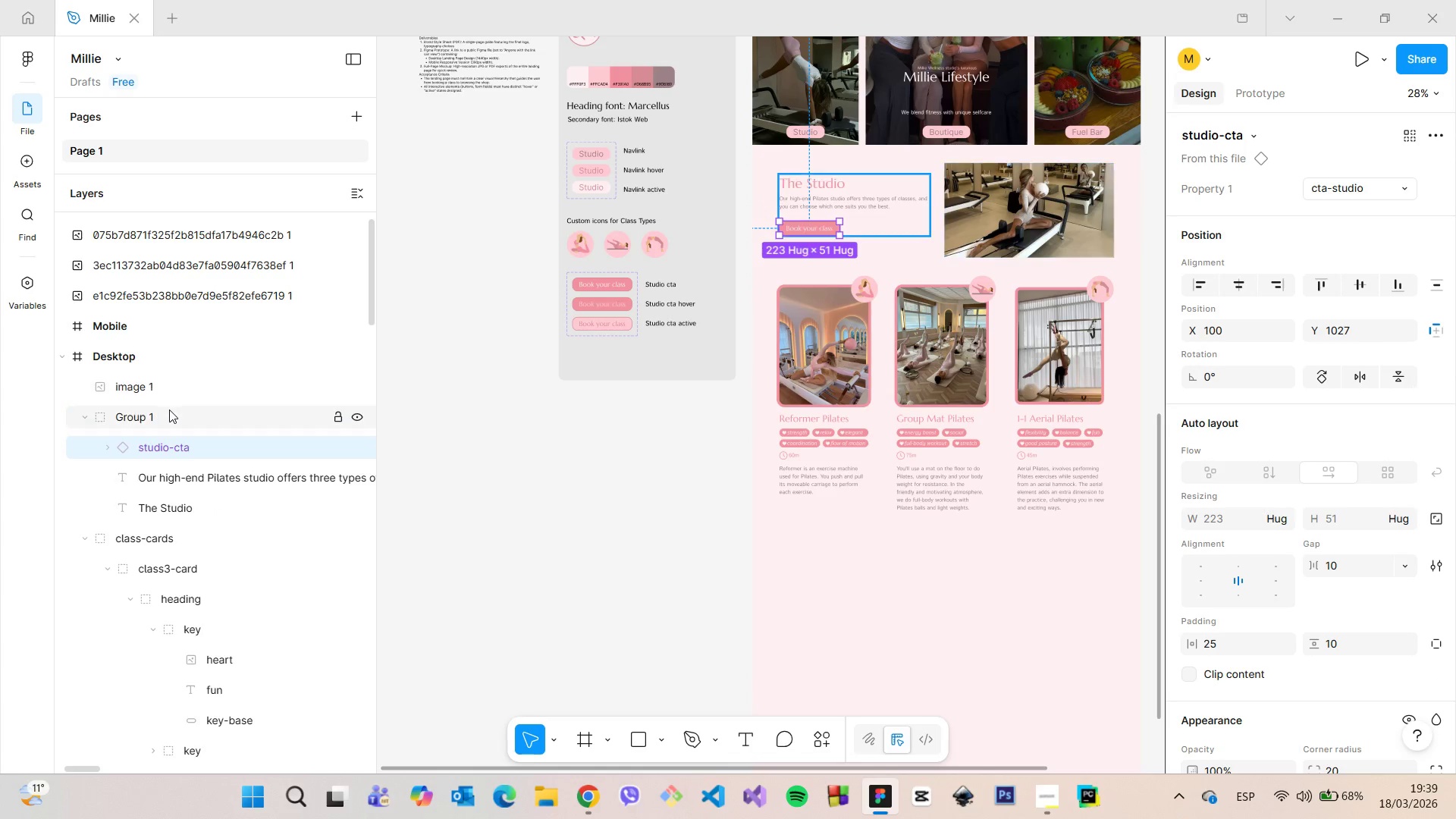 
double_click([168, 410])
 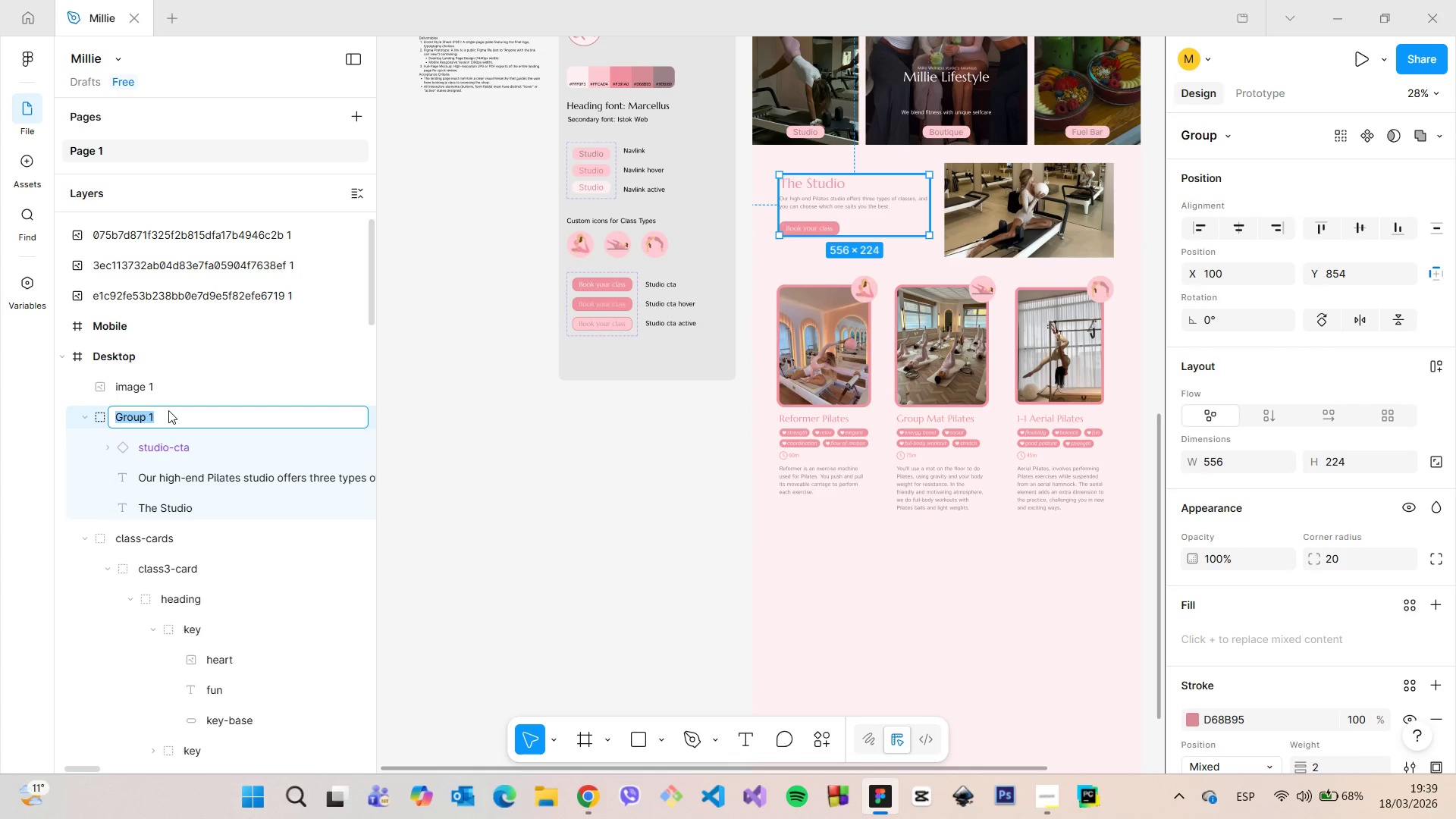 
type(header)
 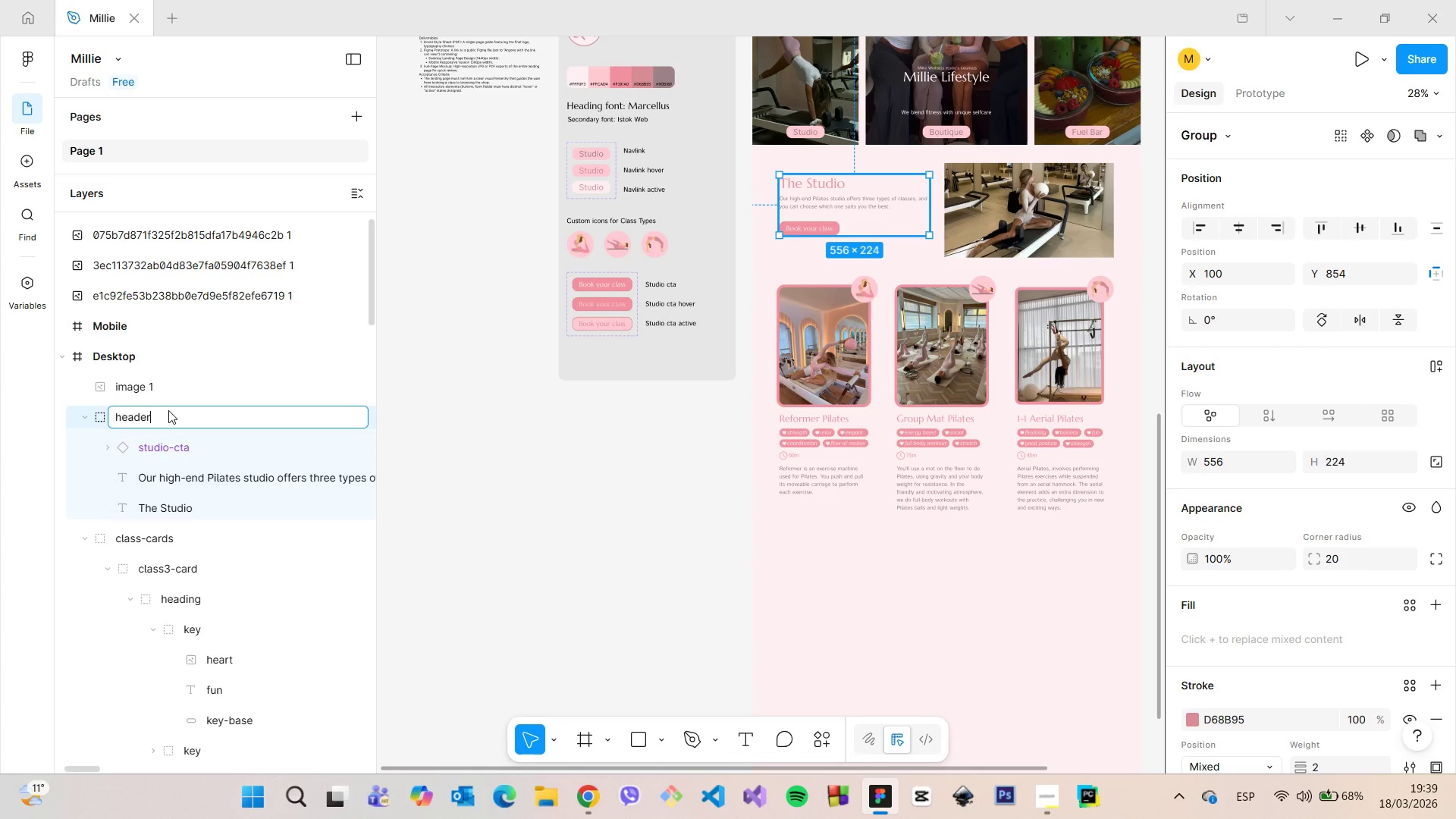 
key(Enter)
 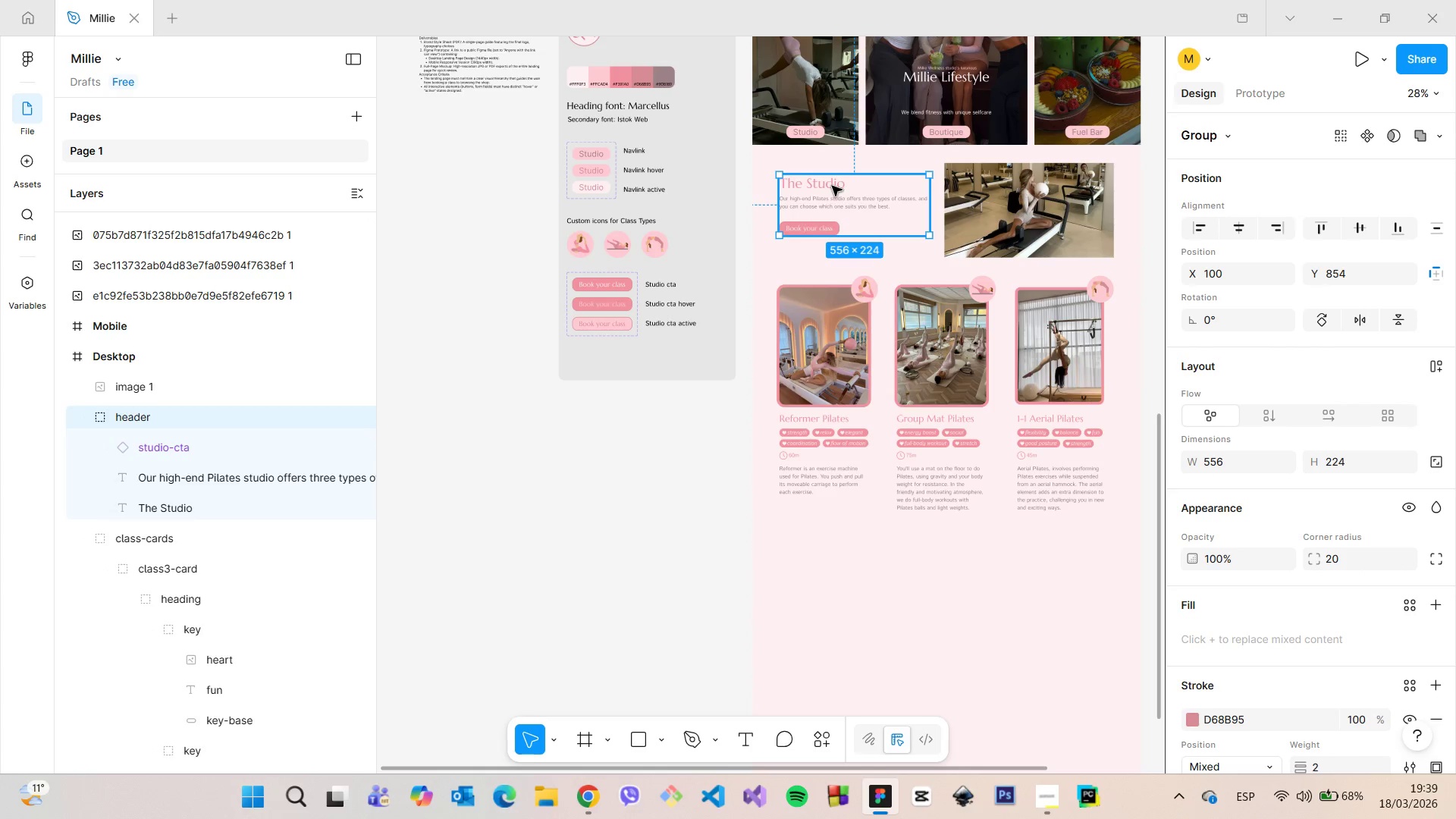 
left_click_drag(start_coordinate=[847, 190], to_coordinate=[848, 199])
 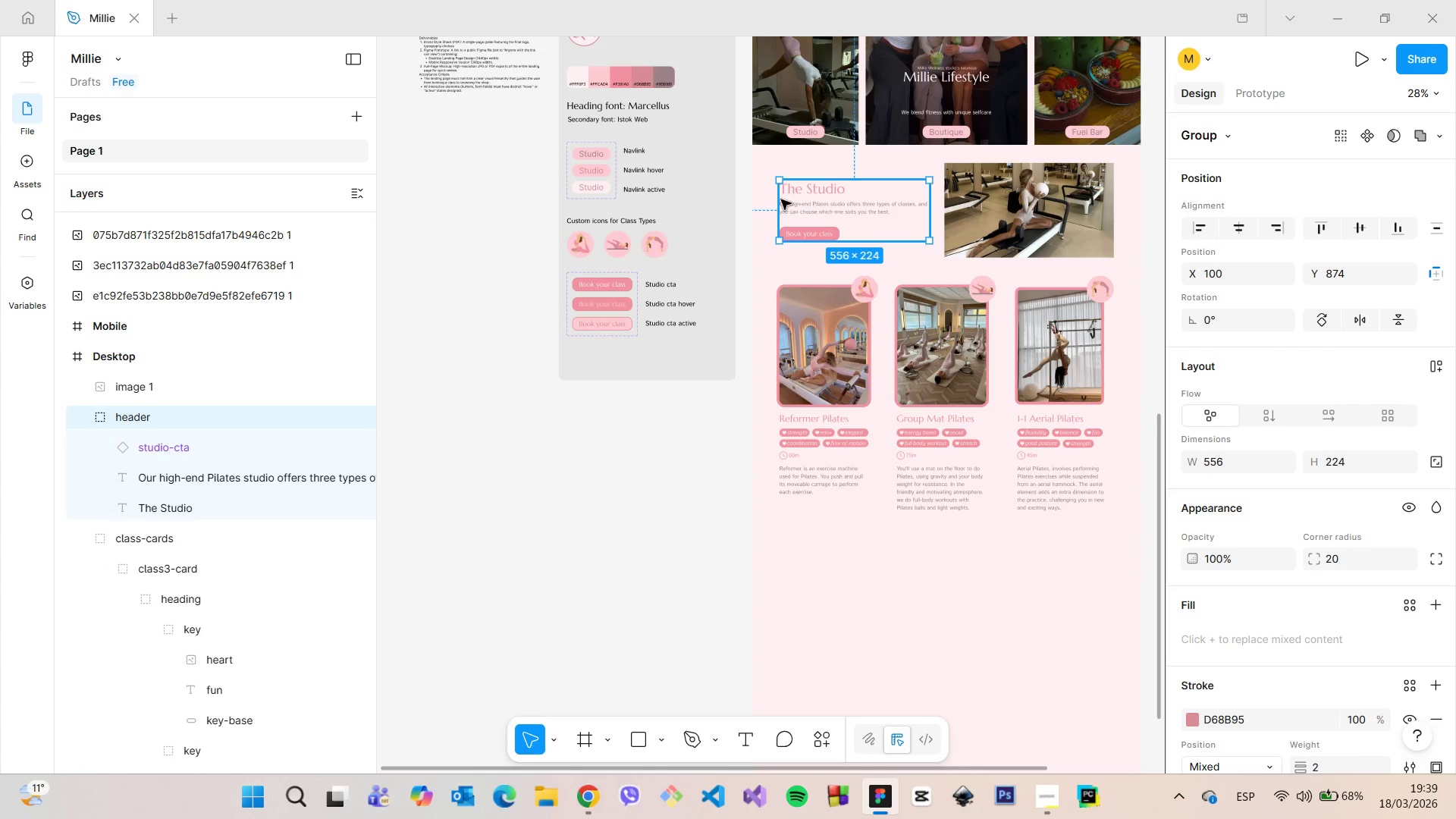 
hold_key(key=AltLeft, duration=0.58)
 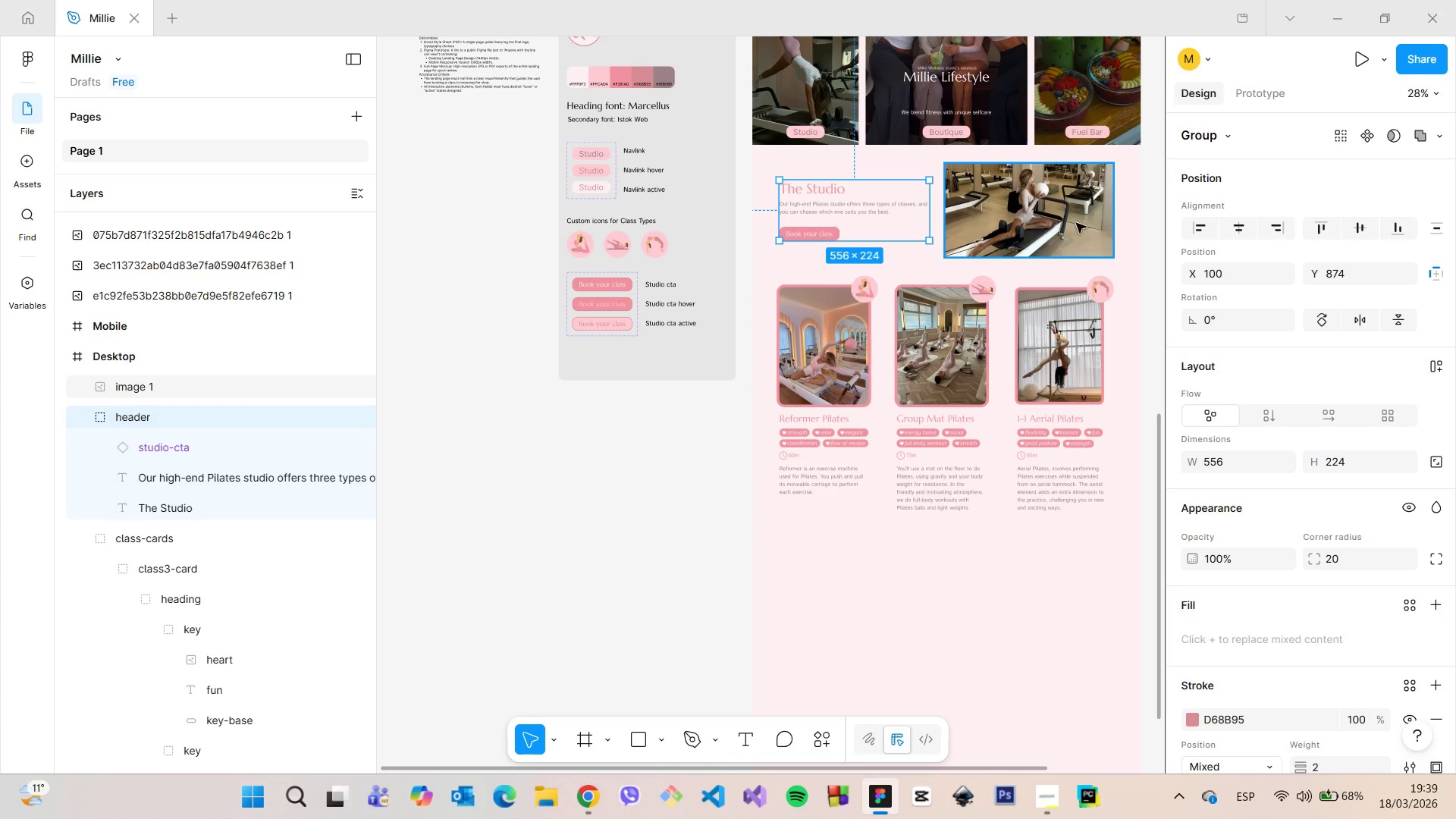 
left_click([1143, 226])
 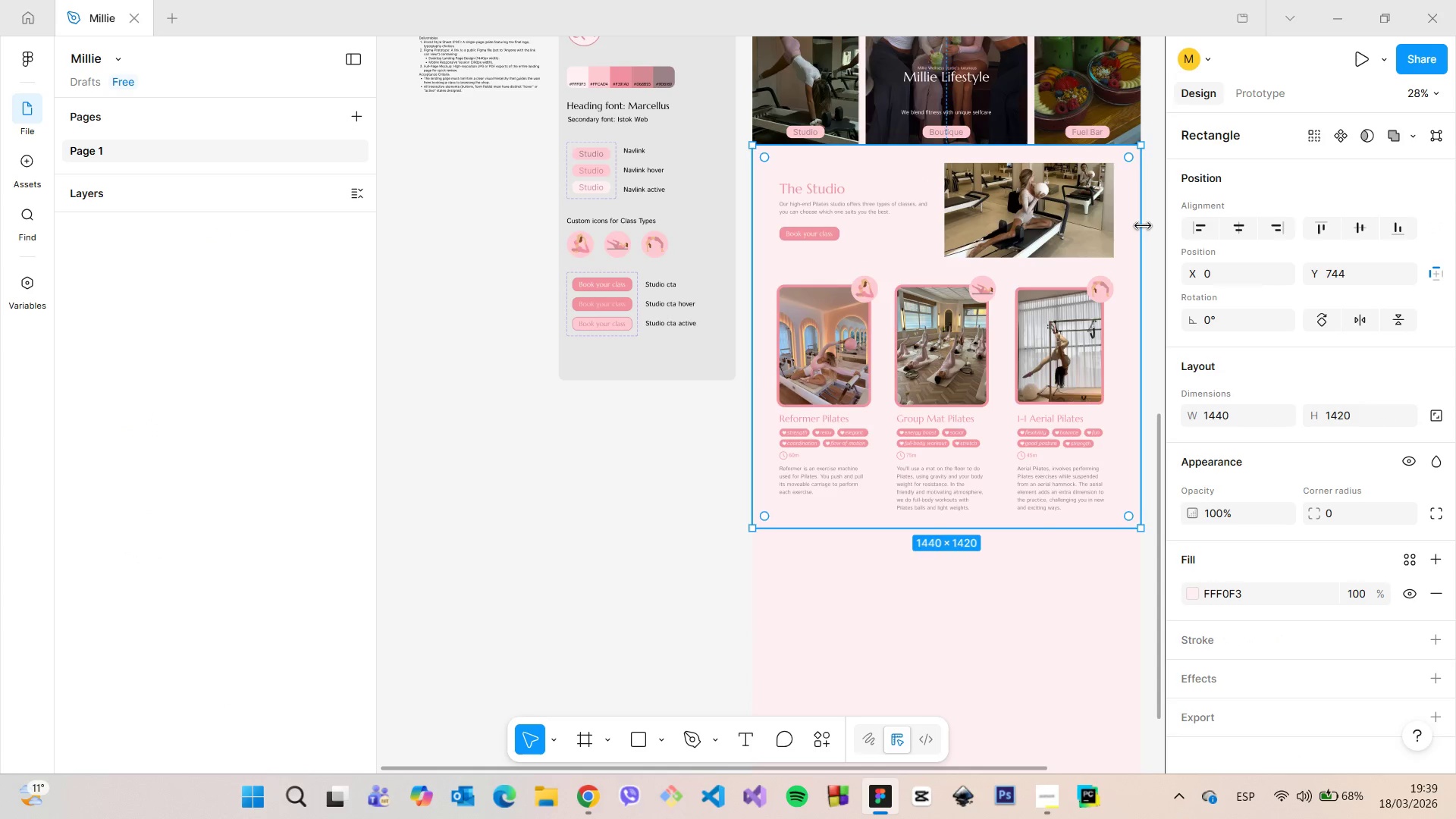 
scroll: coordinate [1143, 226], scroll_direction: down, amount: 5.0
 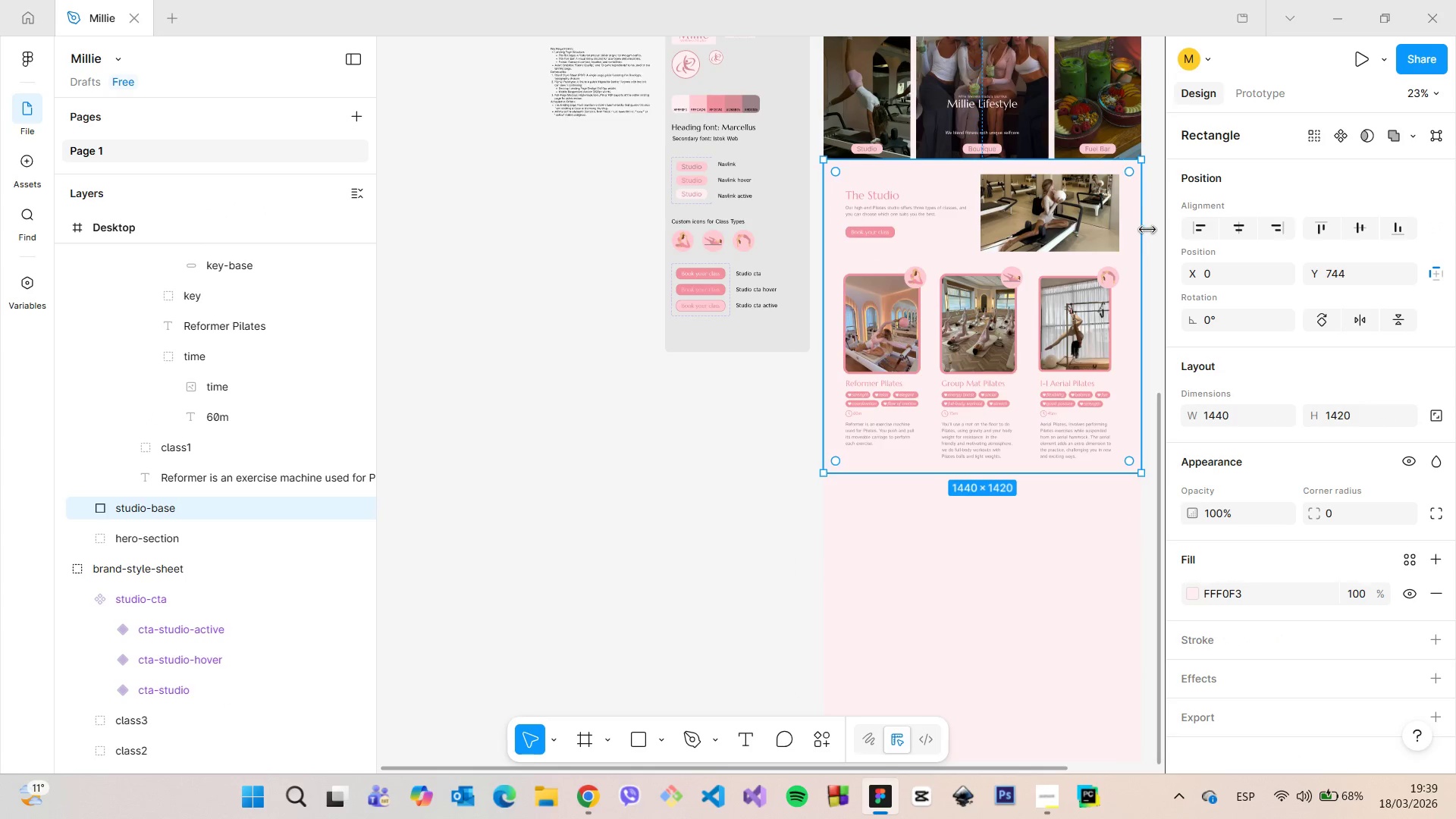 
scroll: coordinate [1147, 230], scroll_direction: up, amount: 5.0
 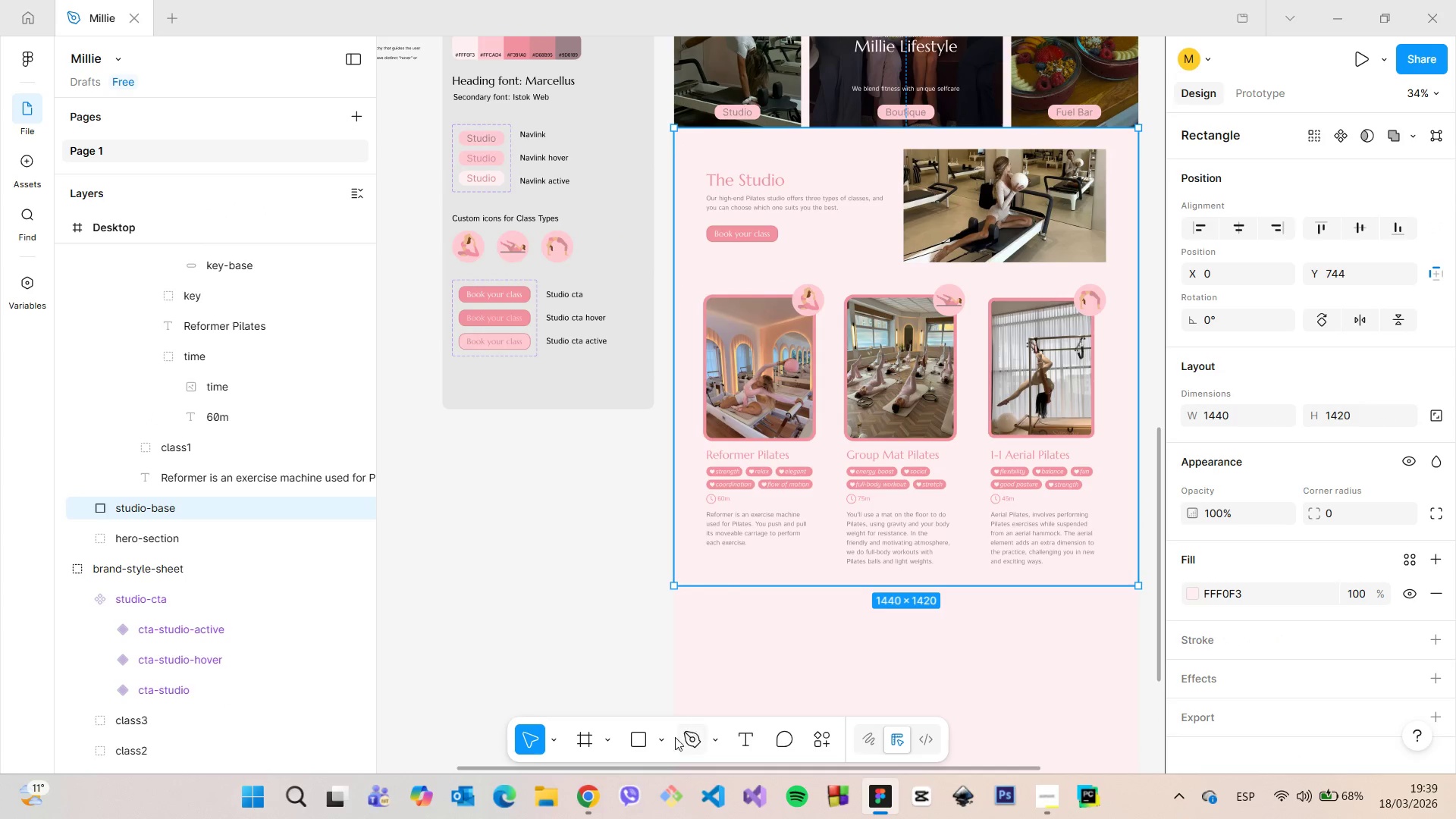 
left_click([596, 786])
 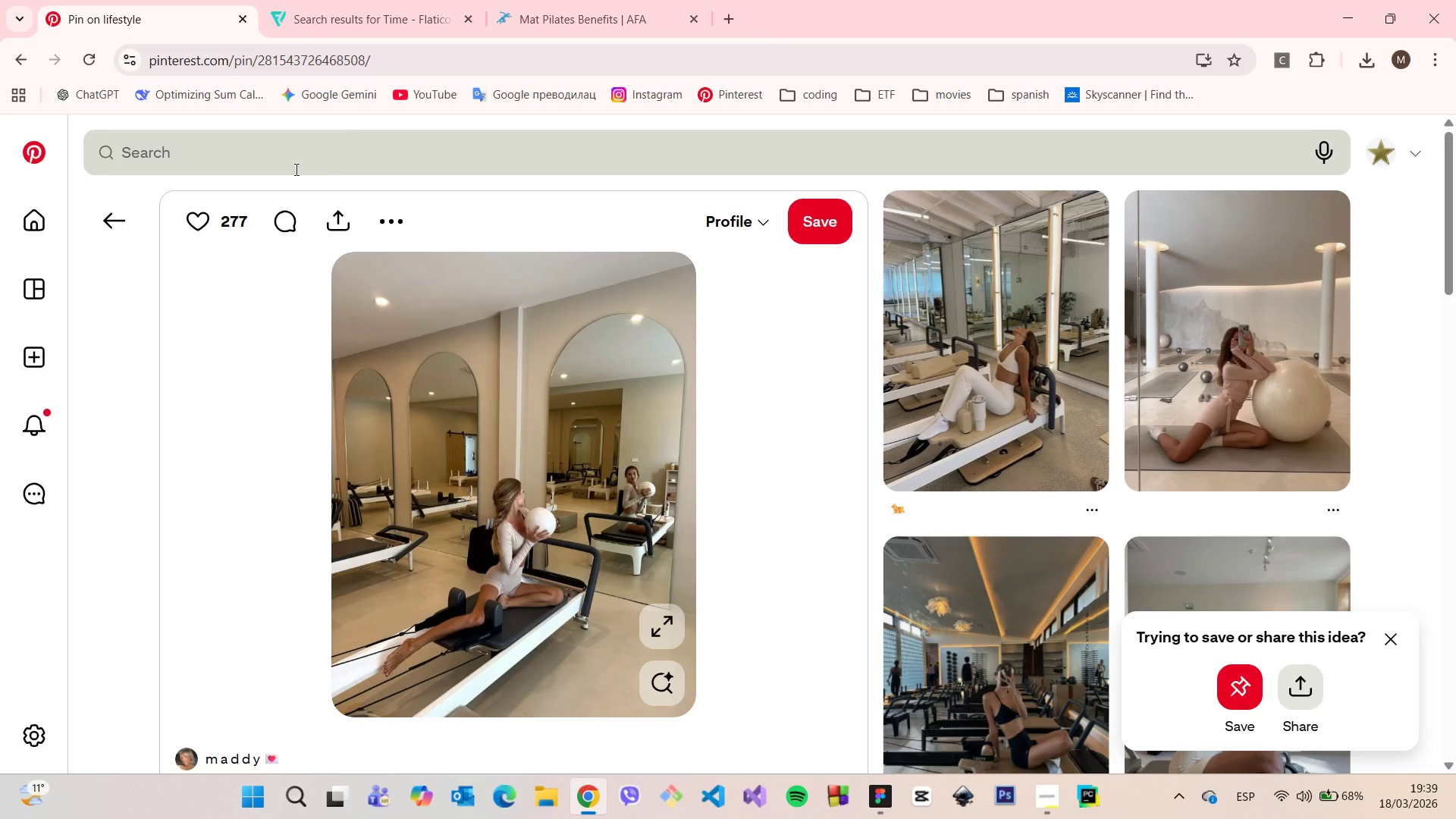 
left_click([124, 204])
 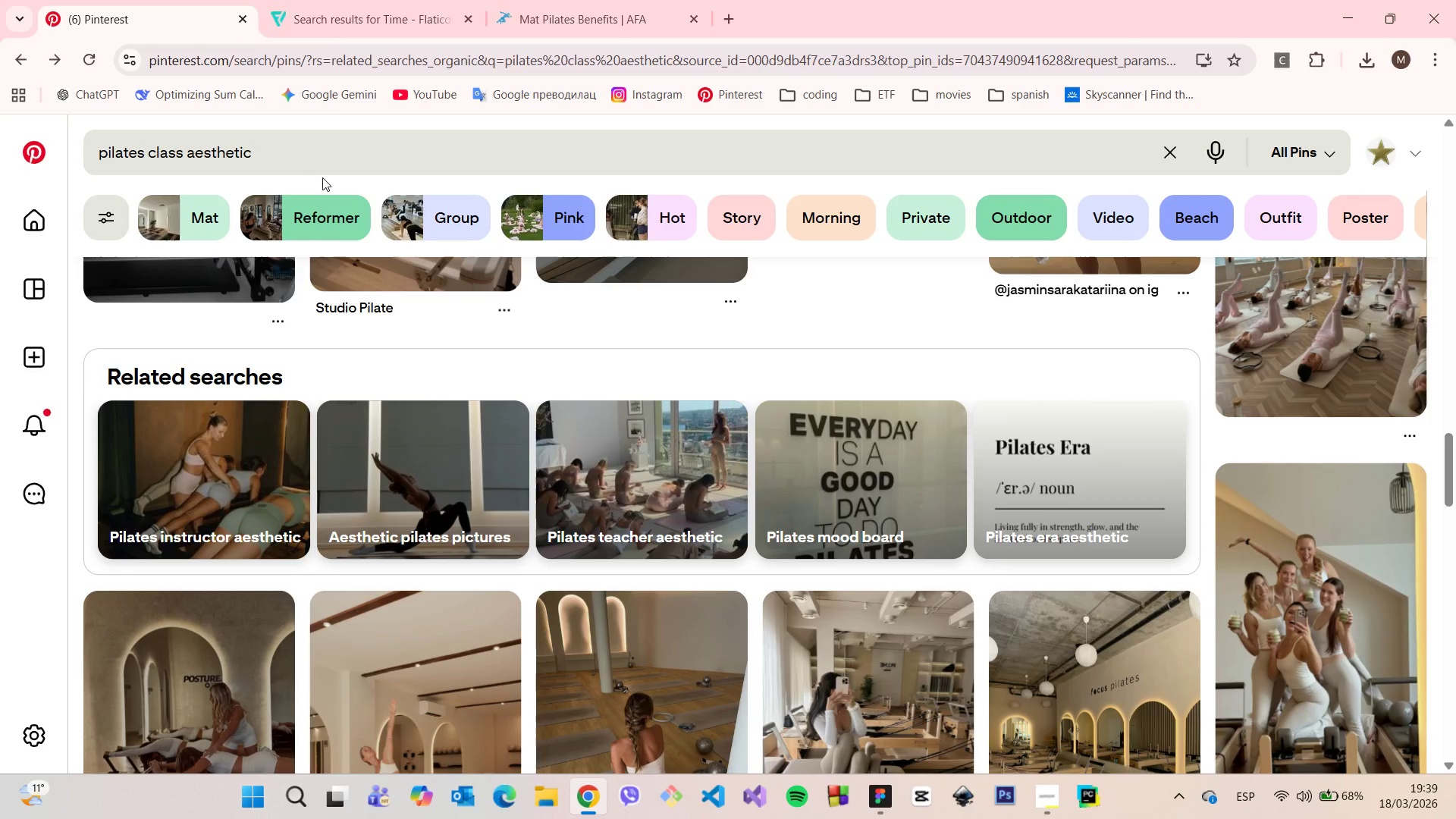 
scroll: coordinate [499, 428], scroll_direction: down, amount: 7.0
 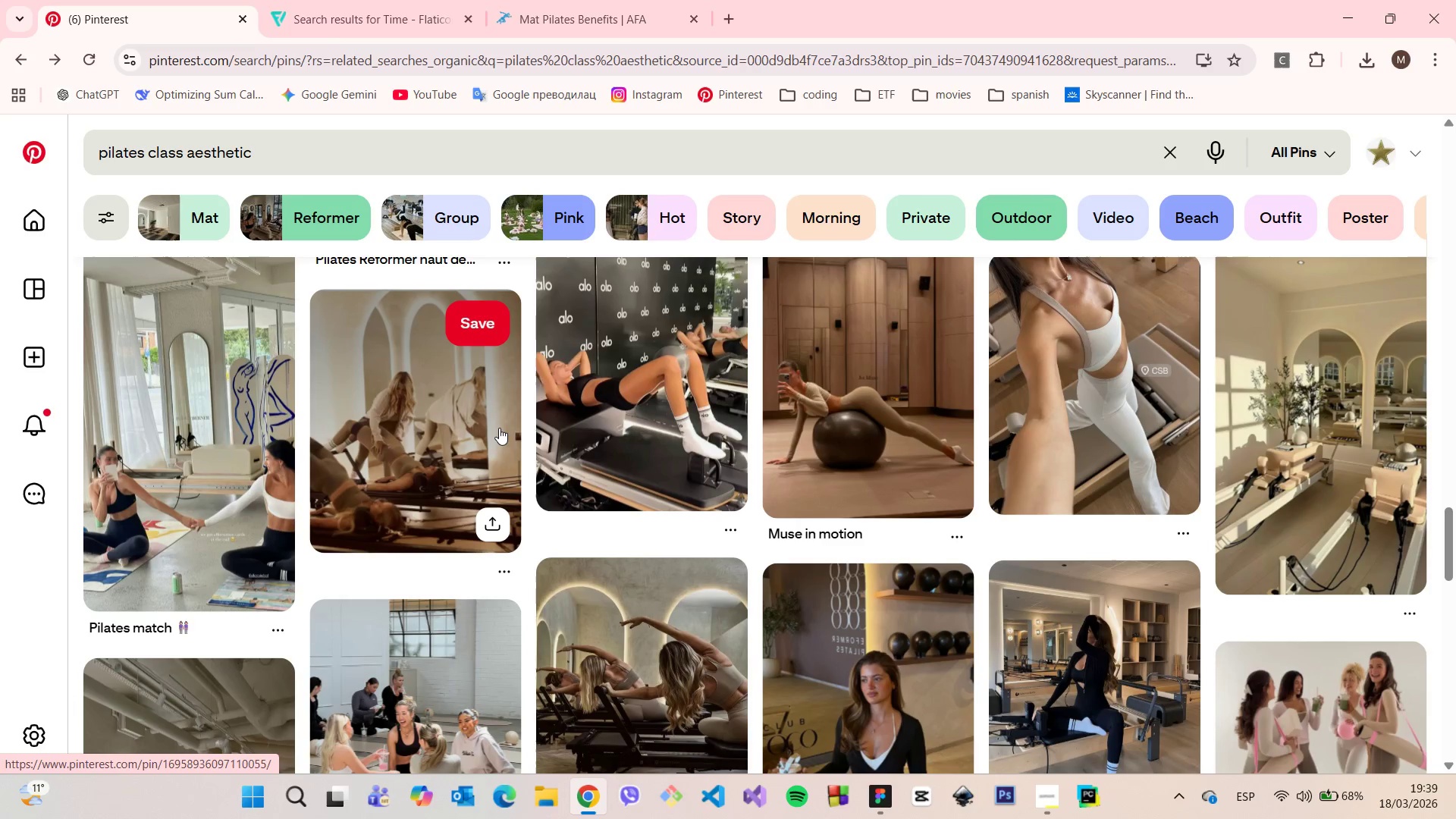 
scroll: coordinate [499, 428], scroll_direction: up, amount: 2.0
 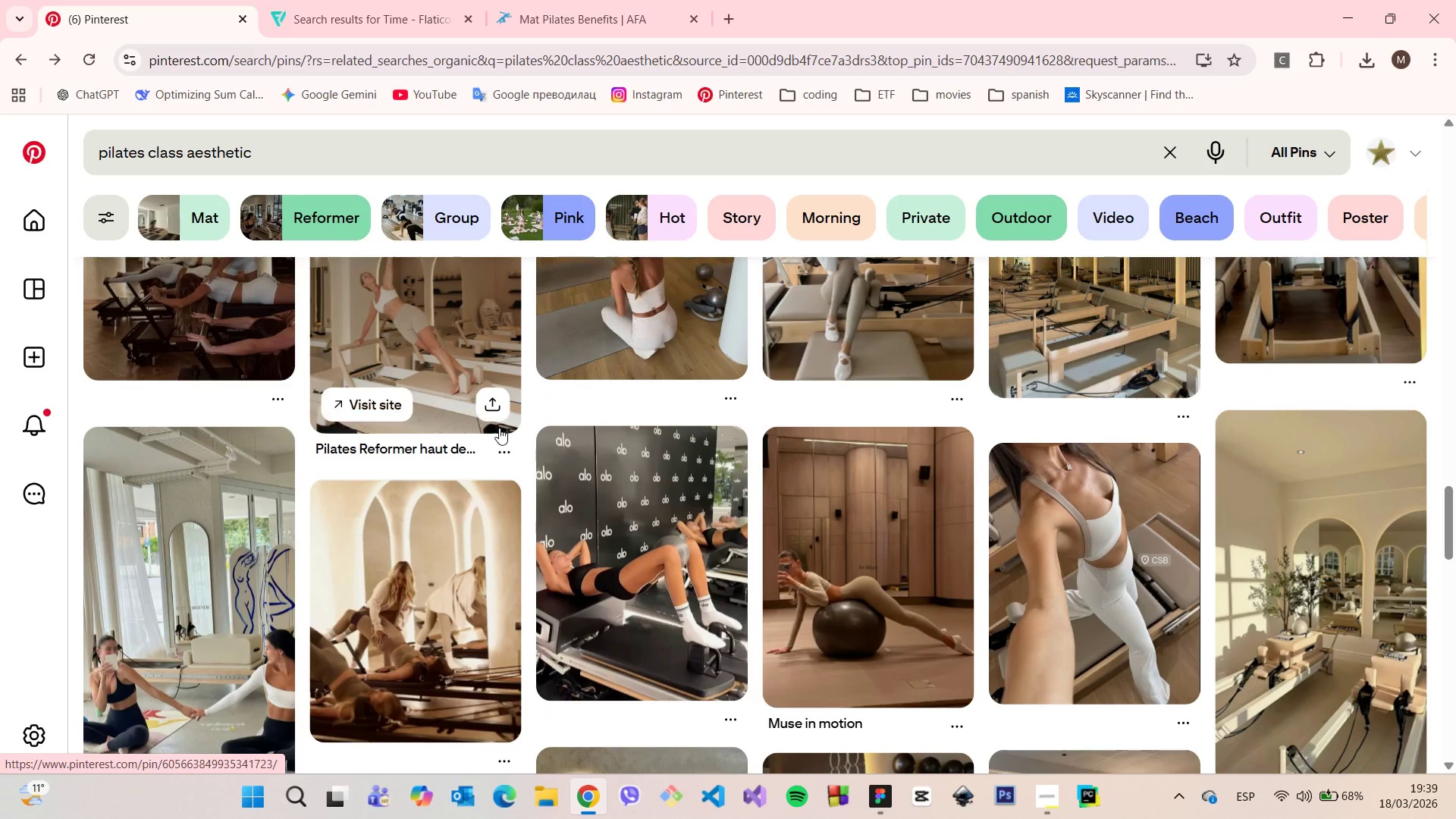 
scroll: coordinate [495, 431], scroll_direction: down, amount: 9.0
 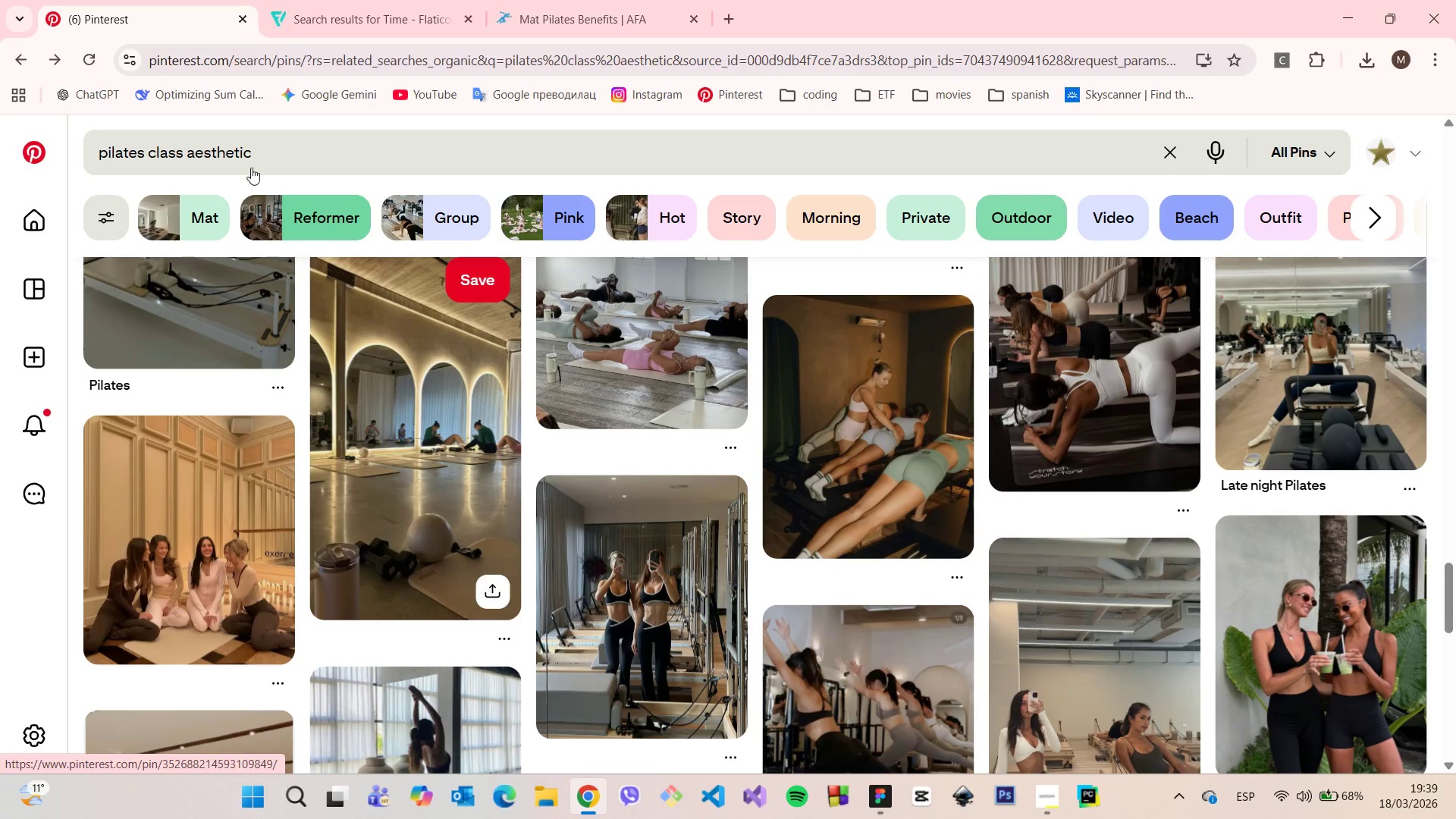 
left_click_drag(start_coordinate=[261, 150], to_coordinate=[147, 147])
 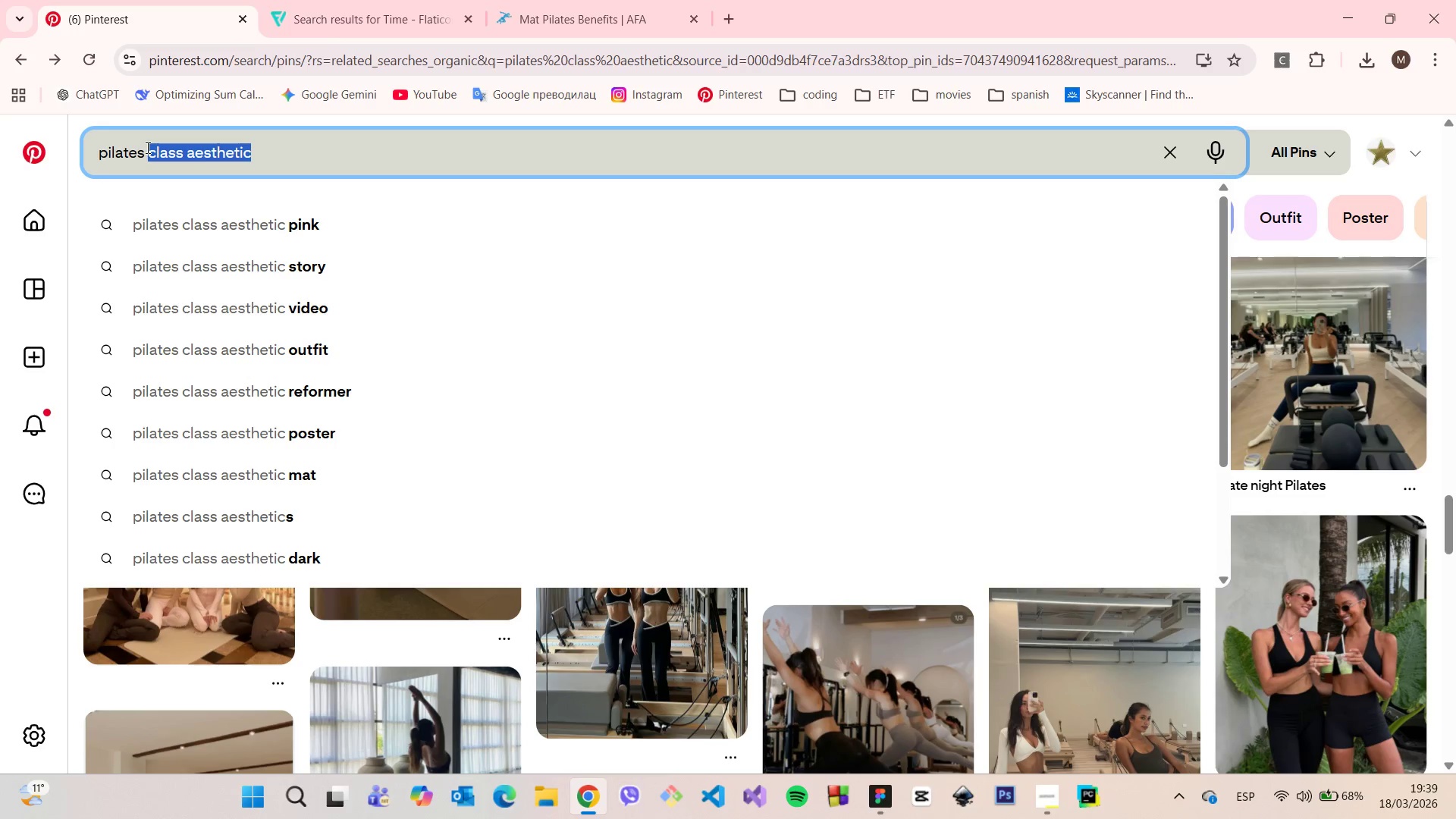 
type(studio)
 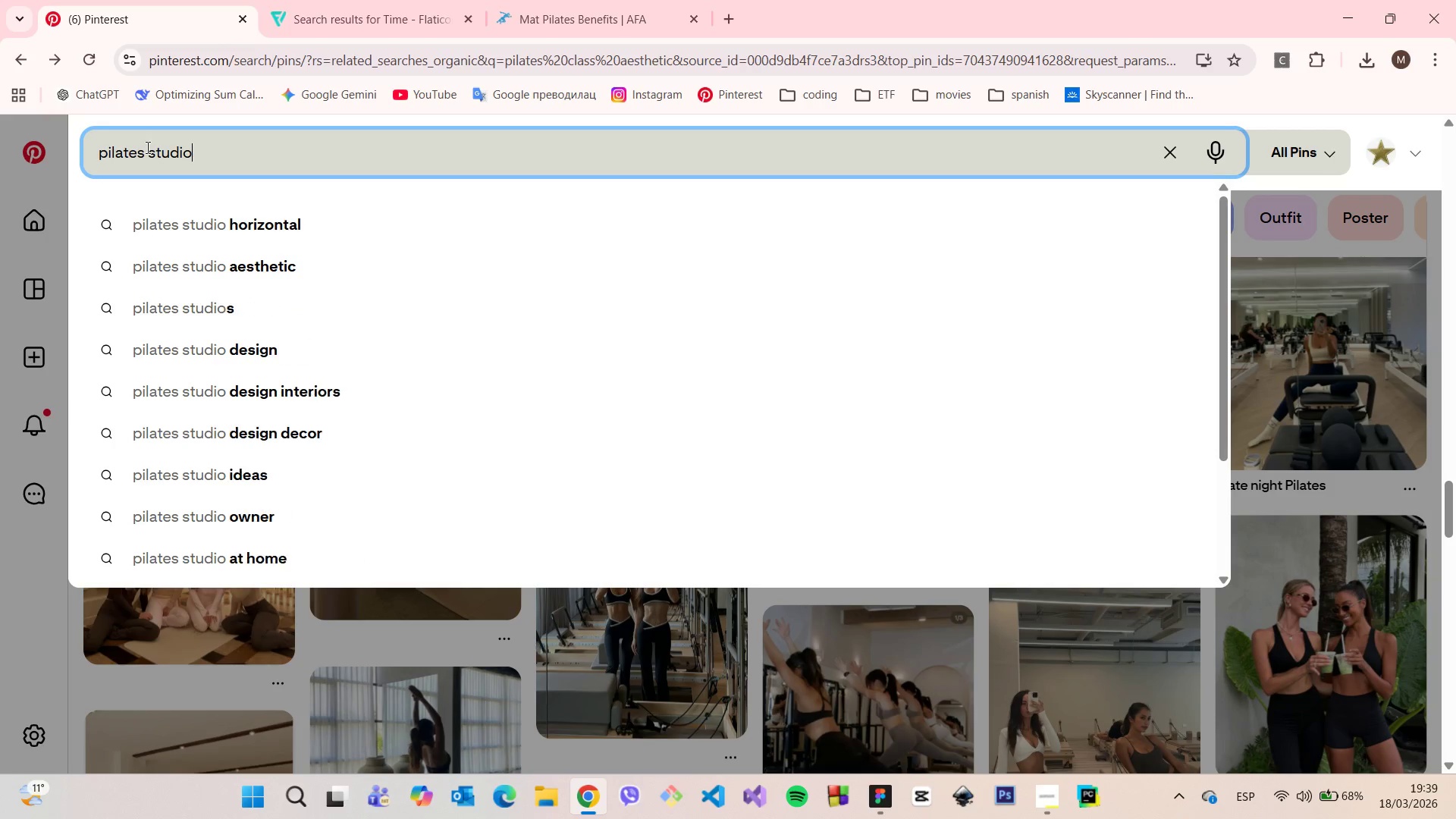 
key(Enter)
 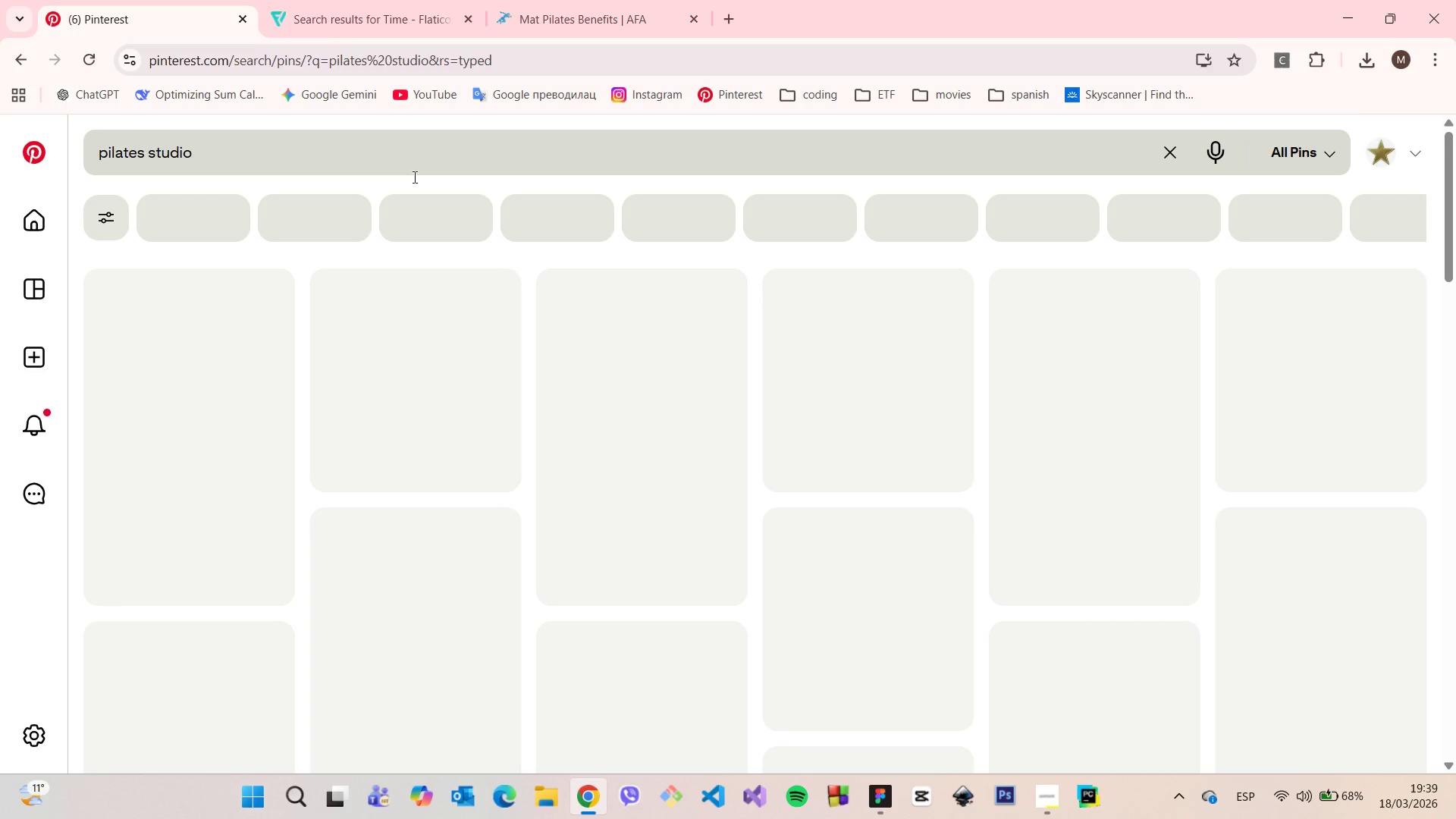 
mouse_move([563, 221])
 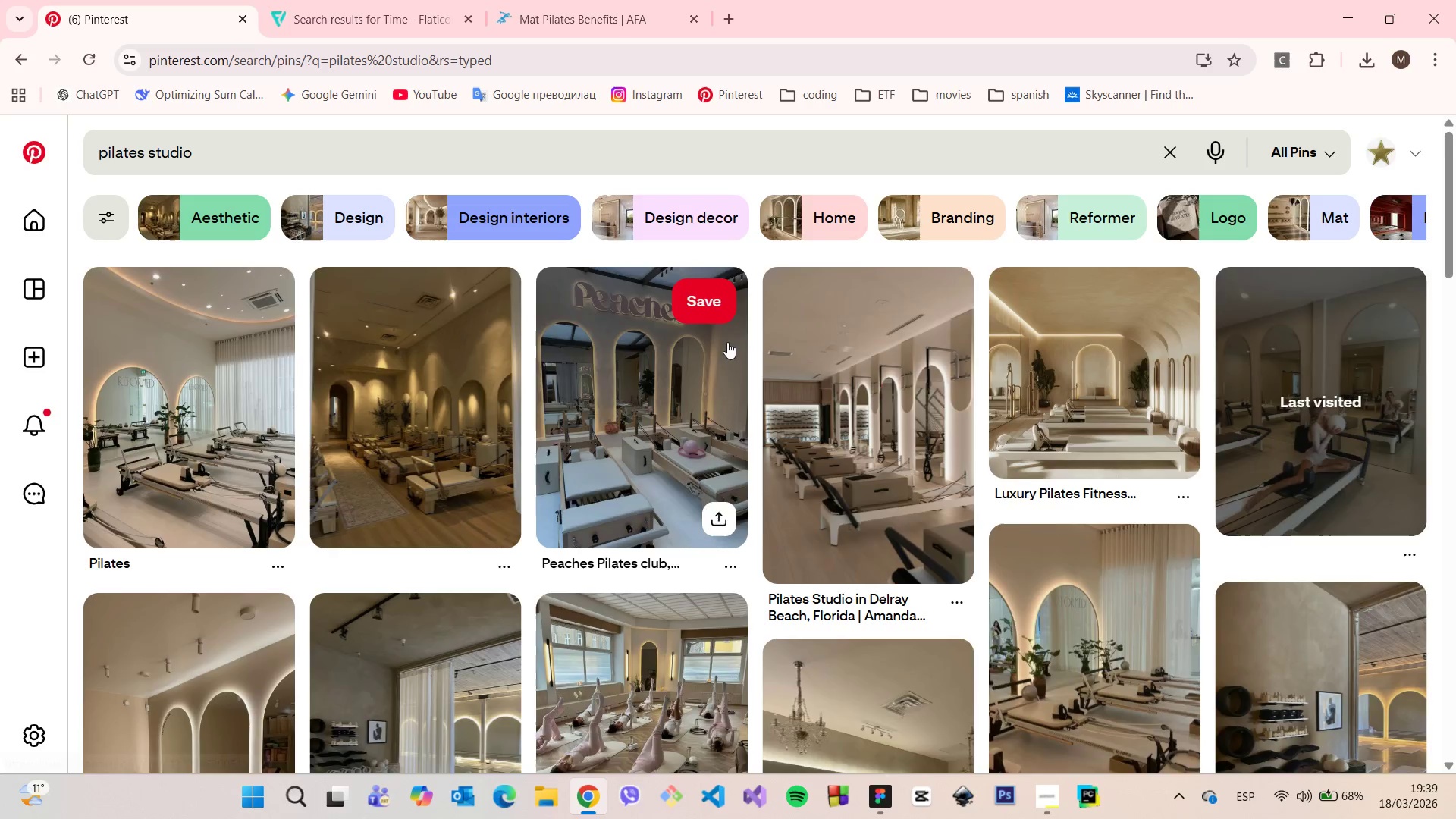 
scroll: coordinate [400, 395], scroll_direction: down, amount: 17.0
 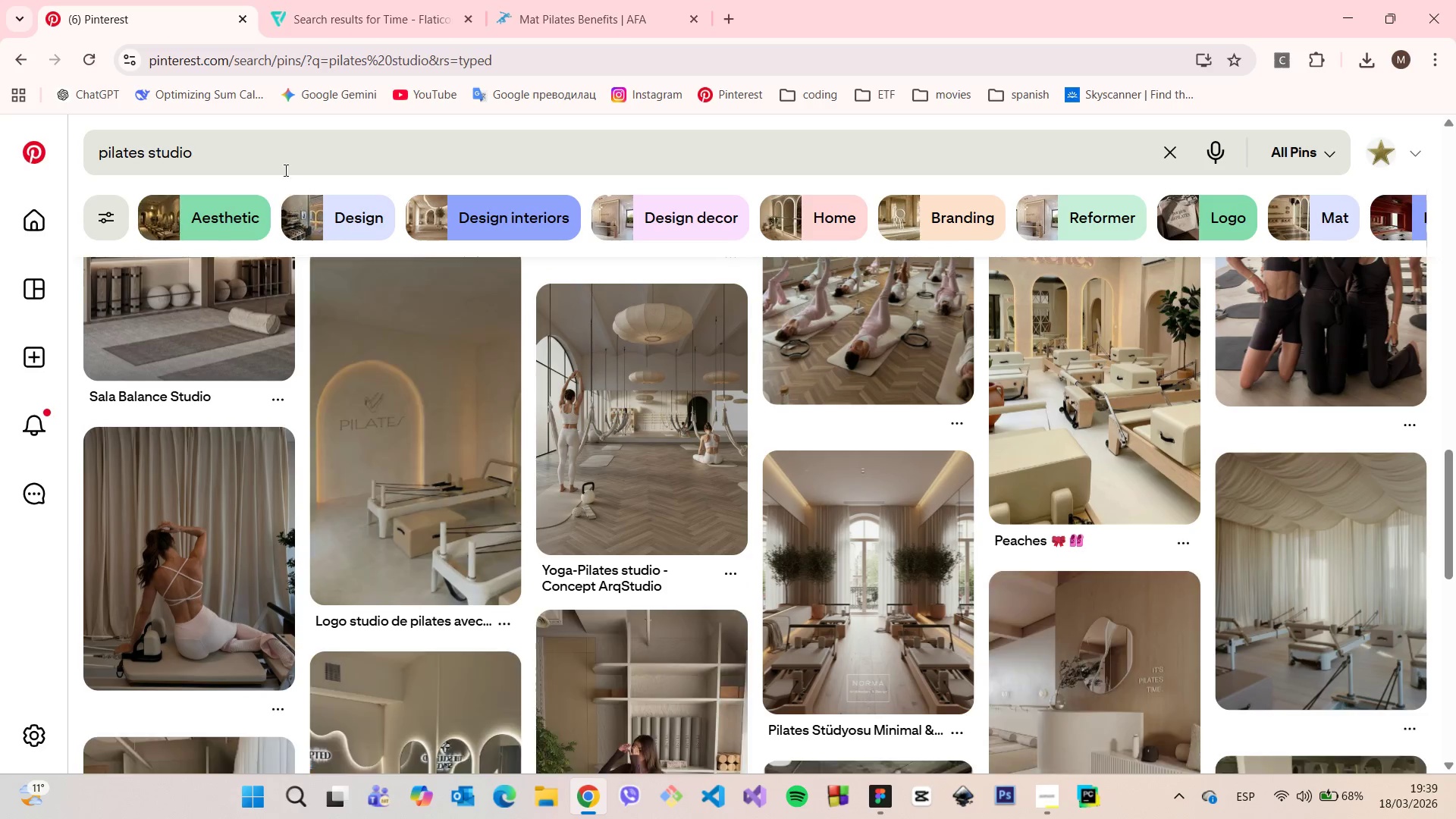 
left_click([286, 161])
 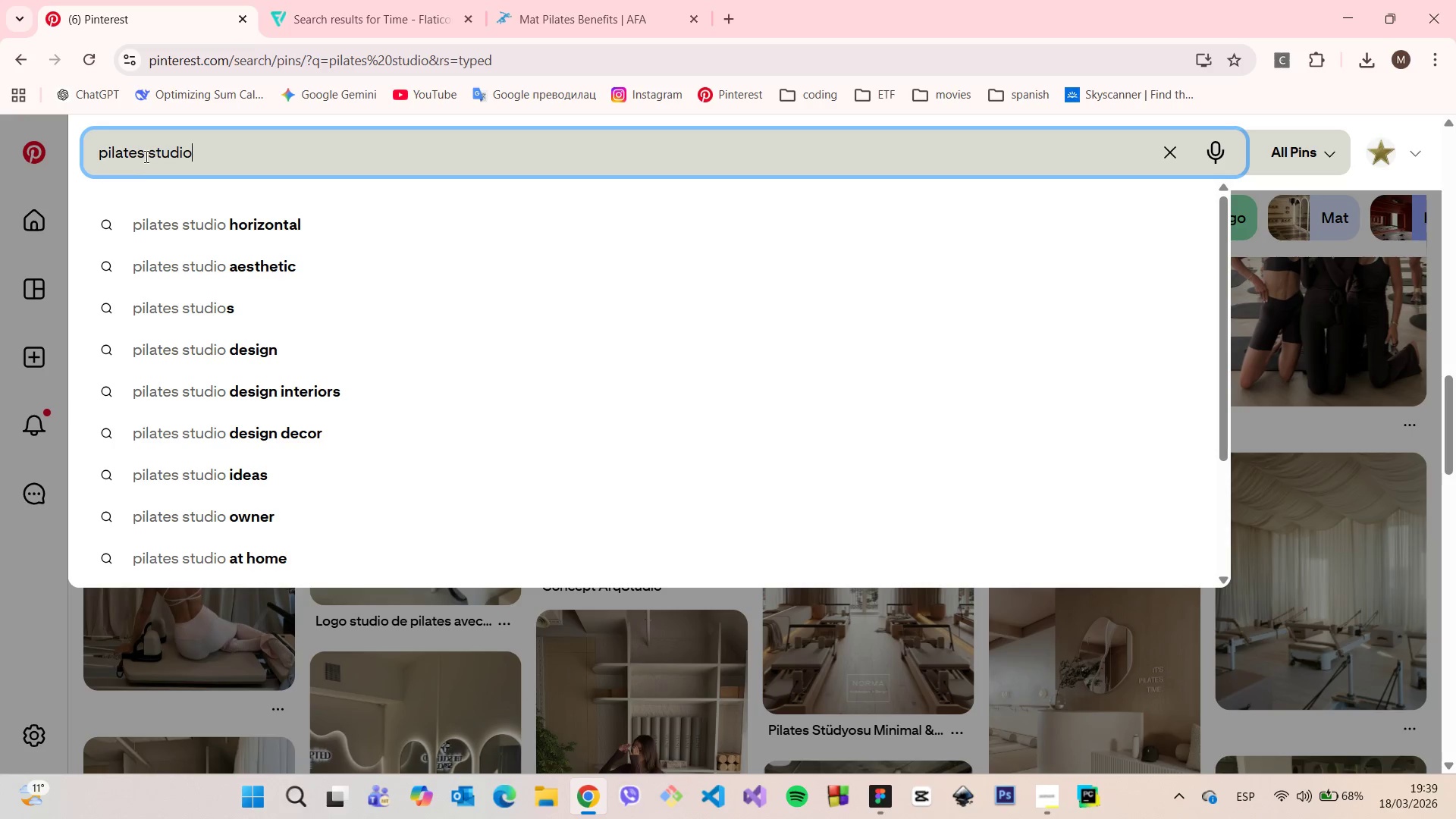 
left_click([99, 148])
 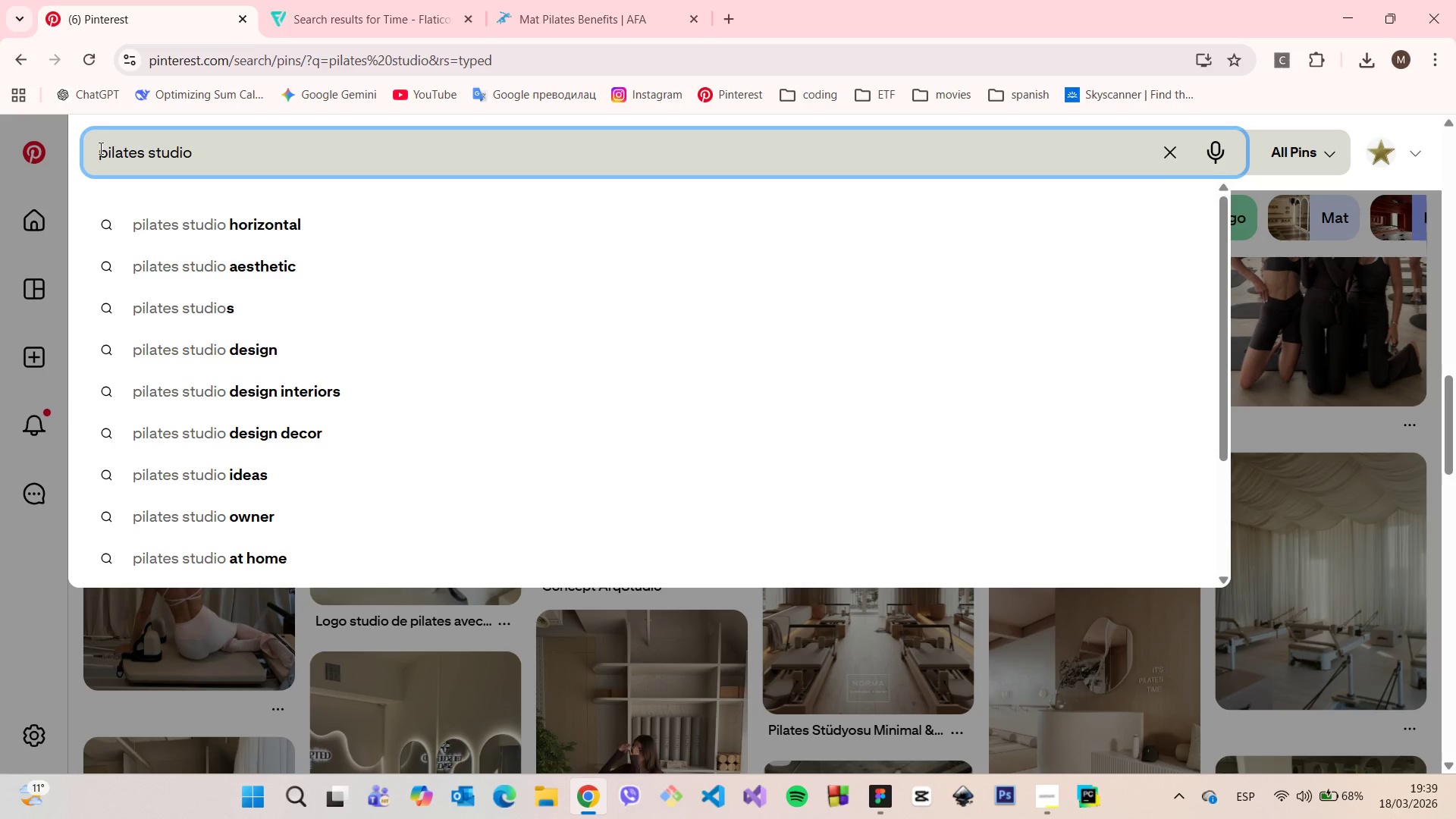 
type(pink )
 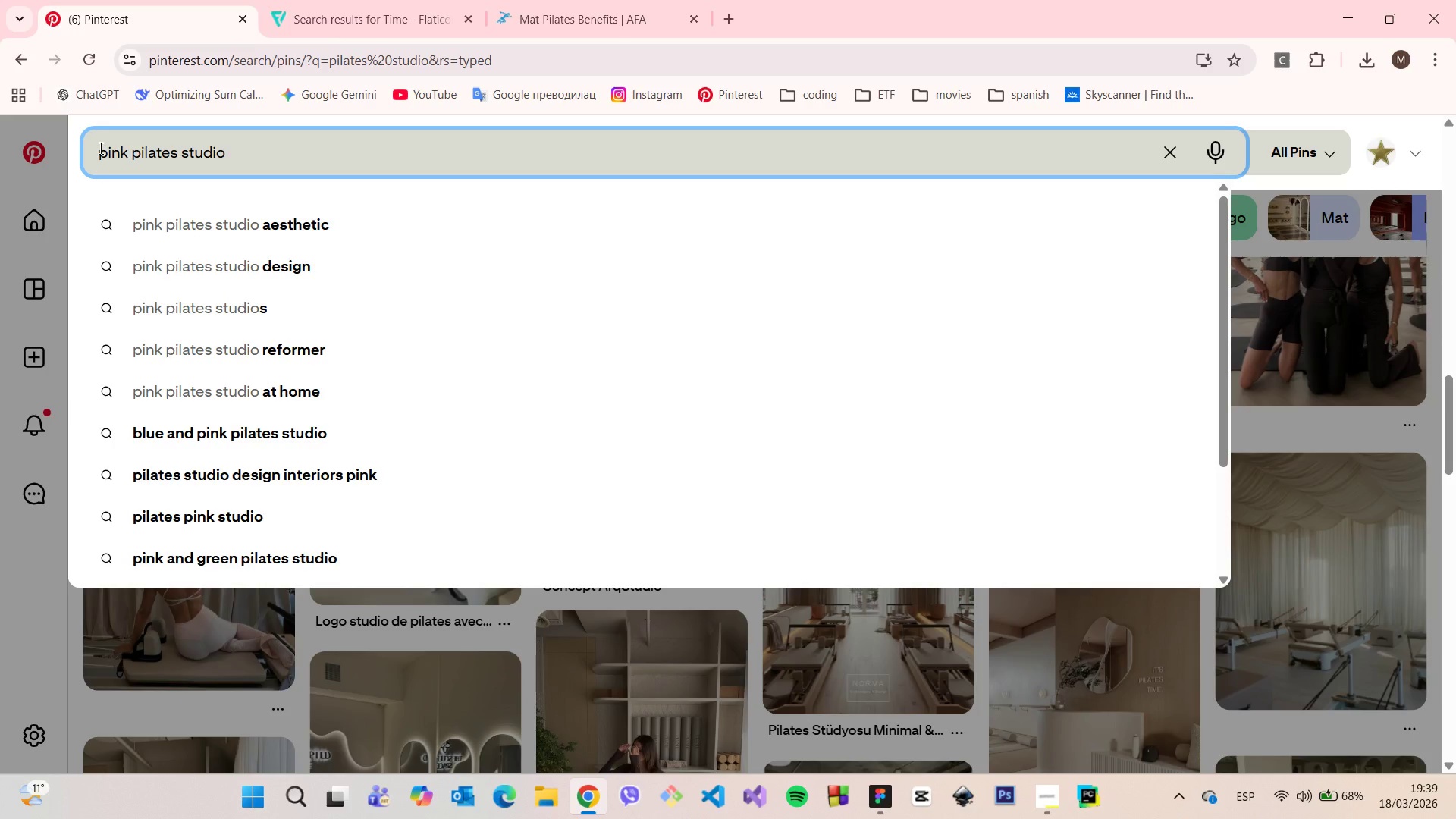 
key(Enter)
 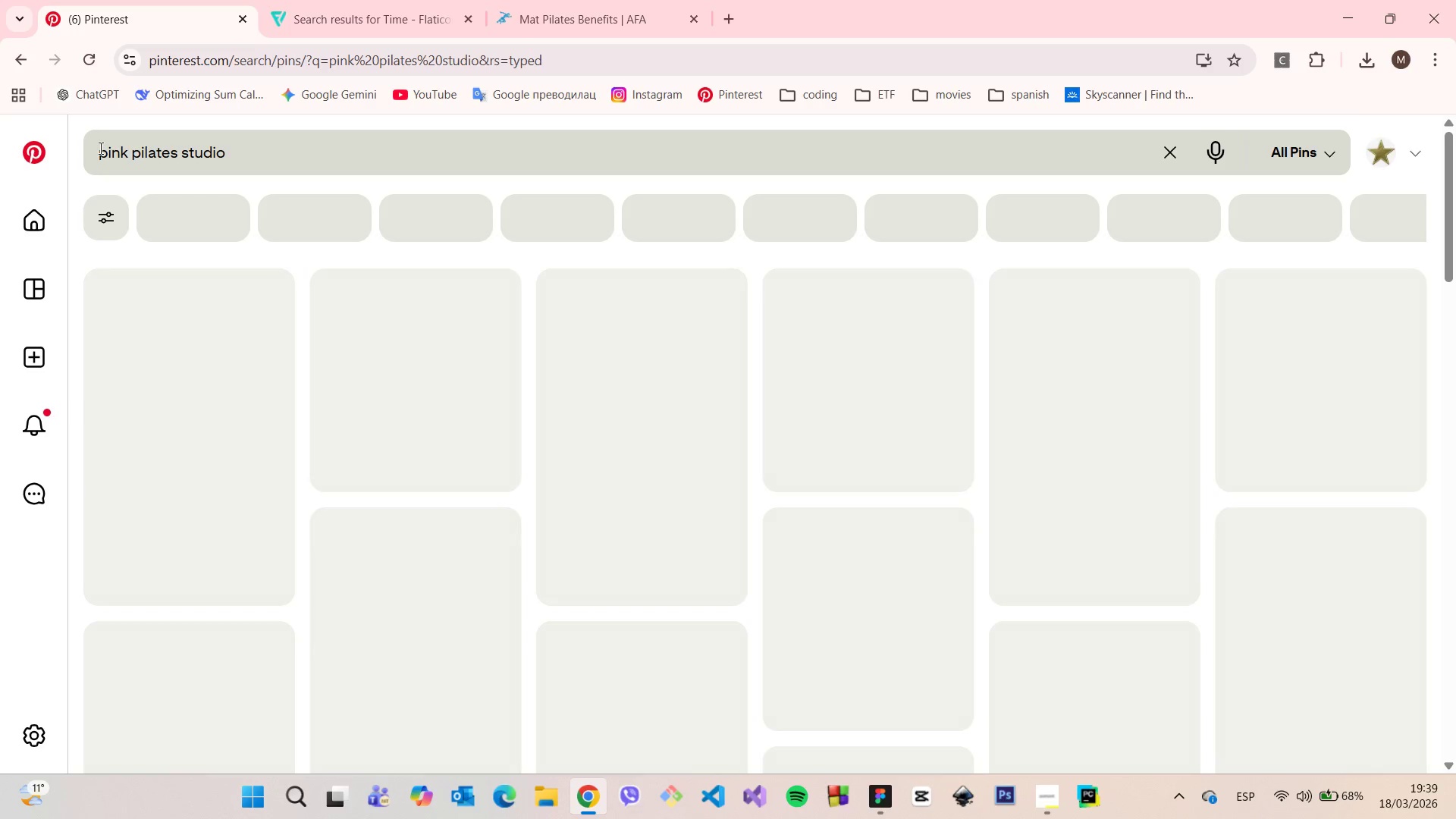 
mouse_move([665, 216])
 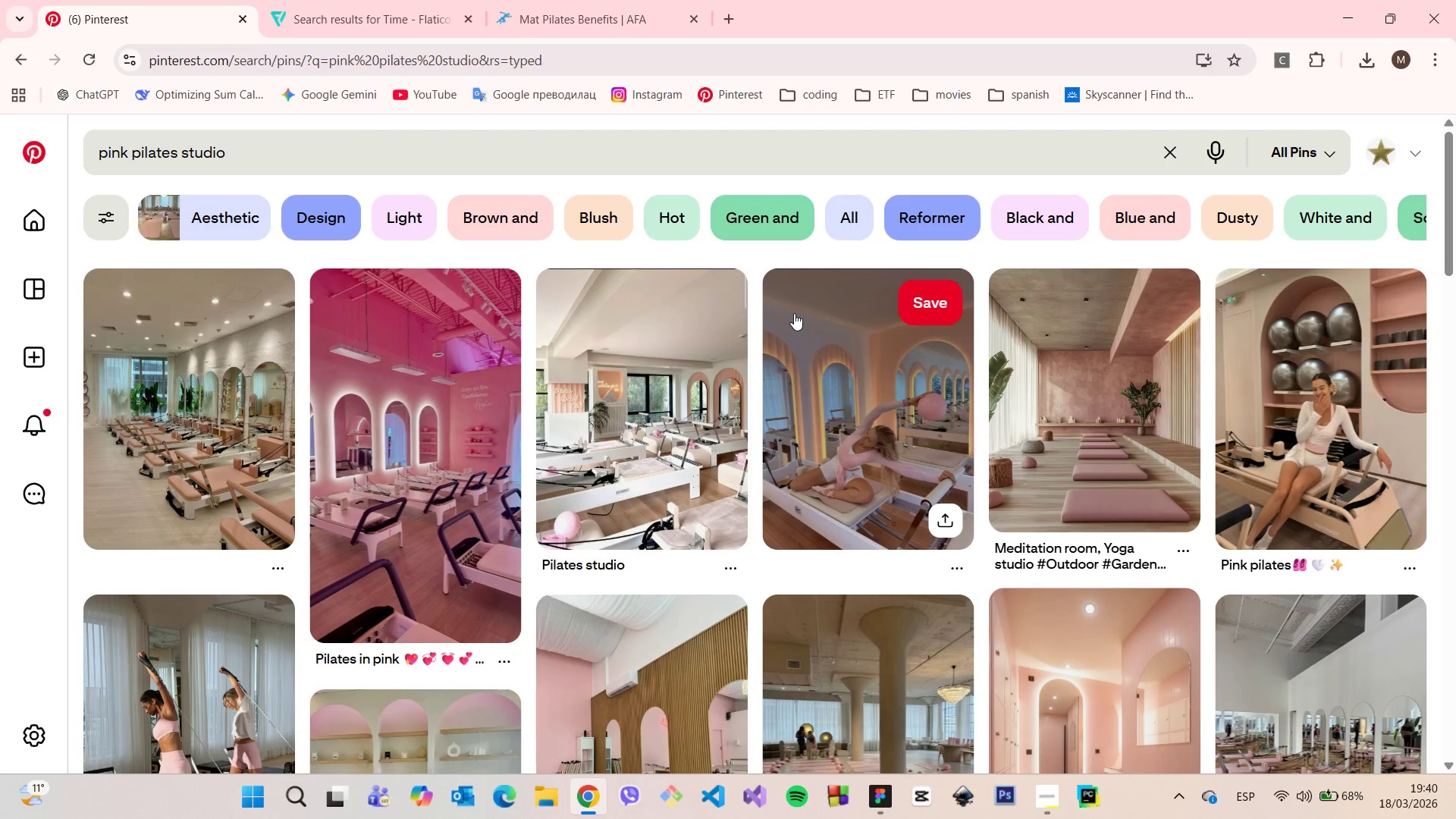 
scroll: coordinate [794, 313], scroll_direction: down, amount: 2.0
 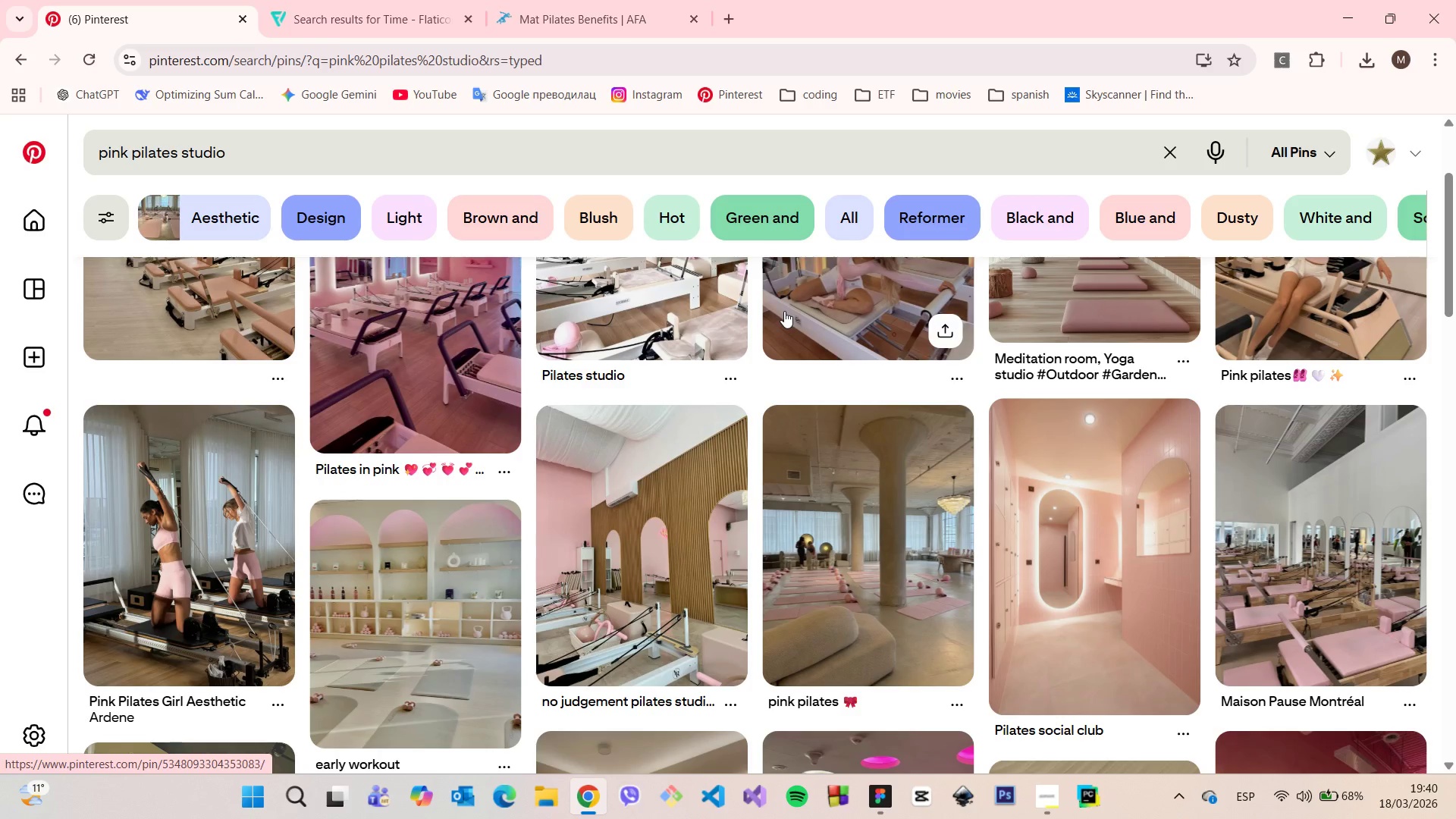 
scroll: coordinate [780, 310], scroll_direction: up, amount: 2.0
 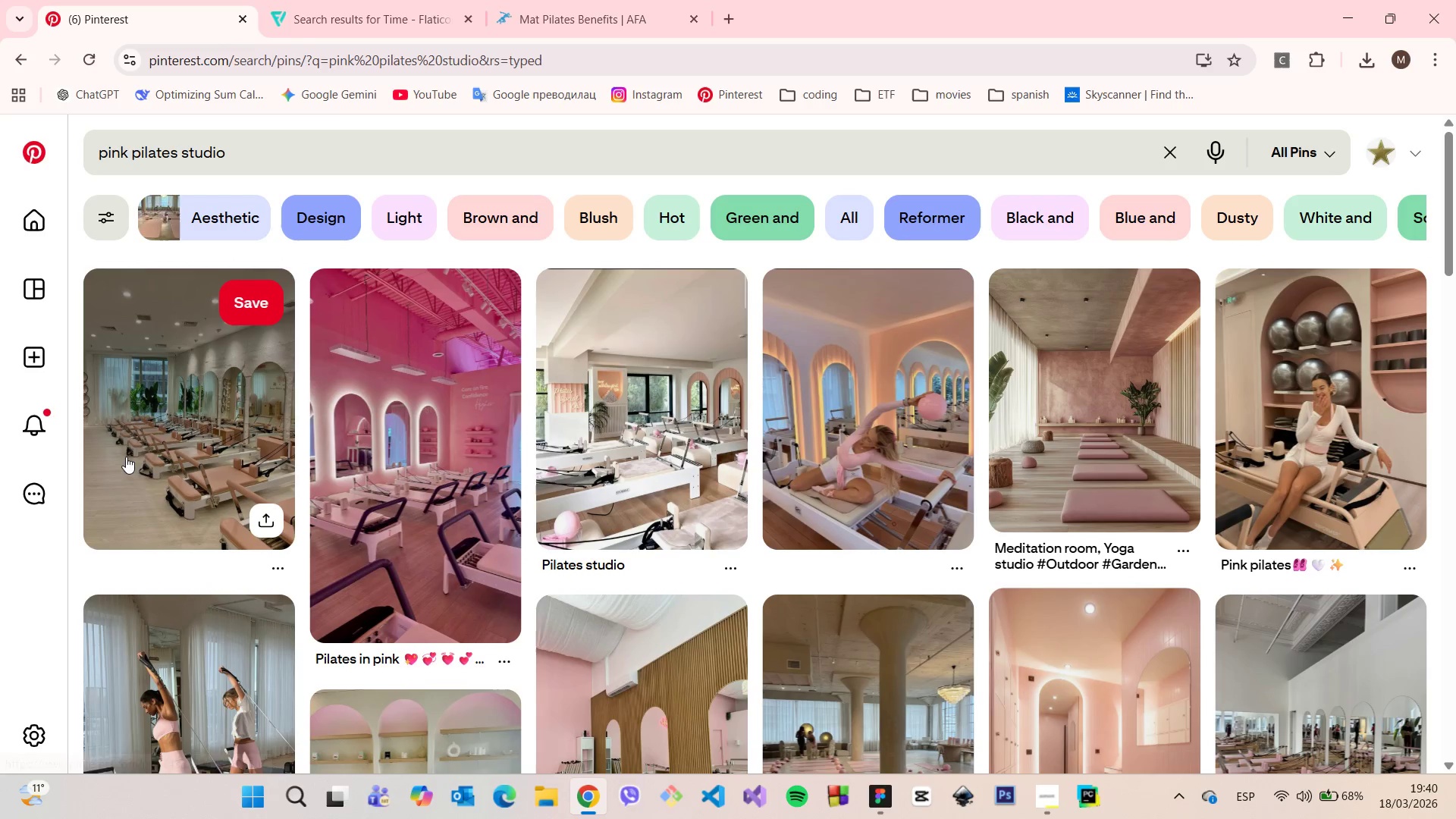 
left_click([133, 450])
 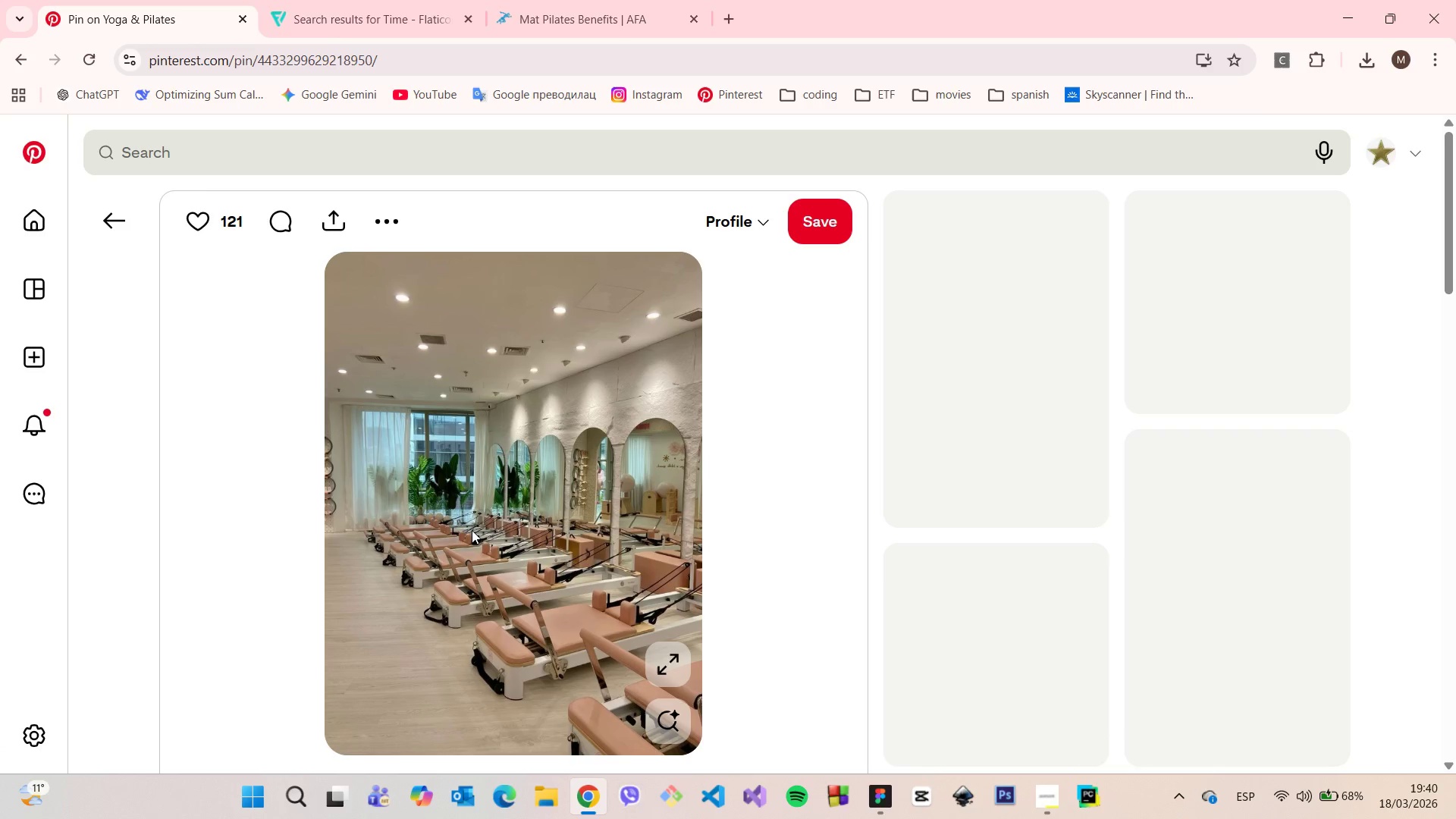 
right_click([472, 530])
 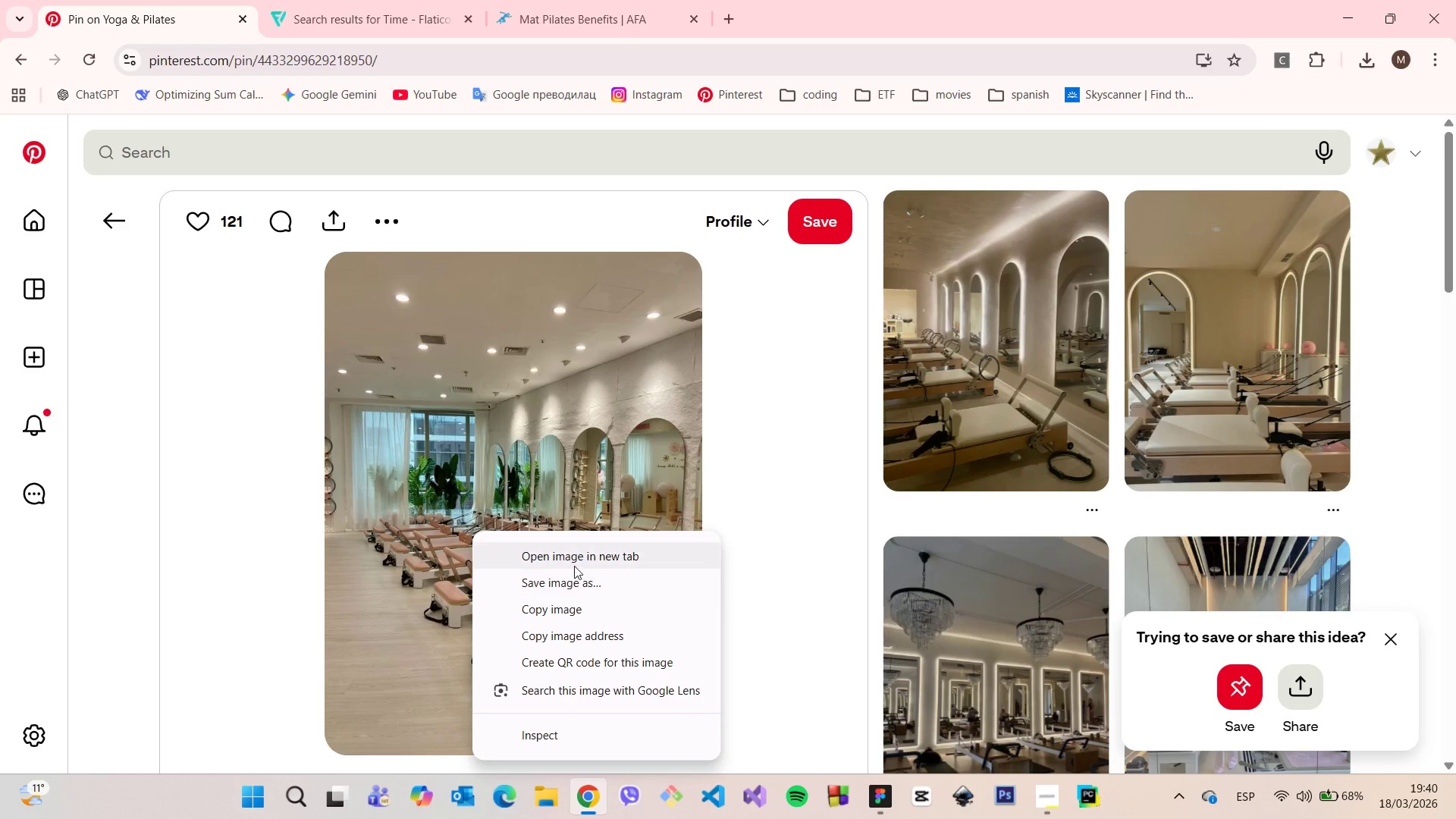 
left_click([577, 611])
 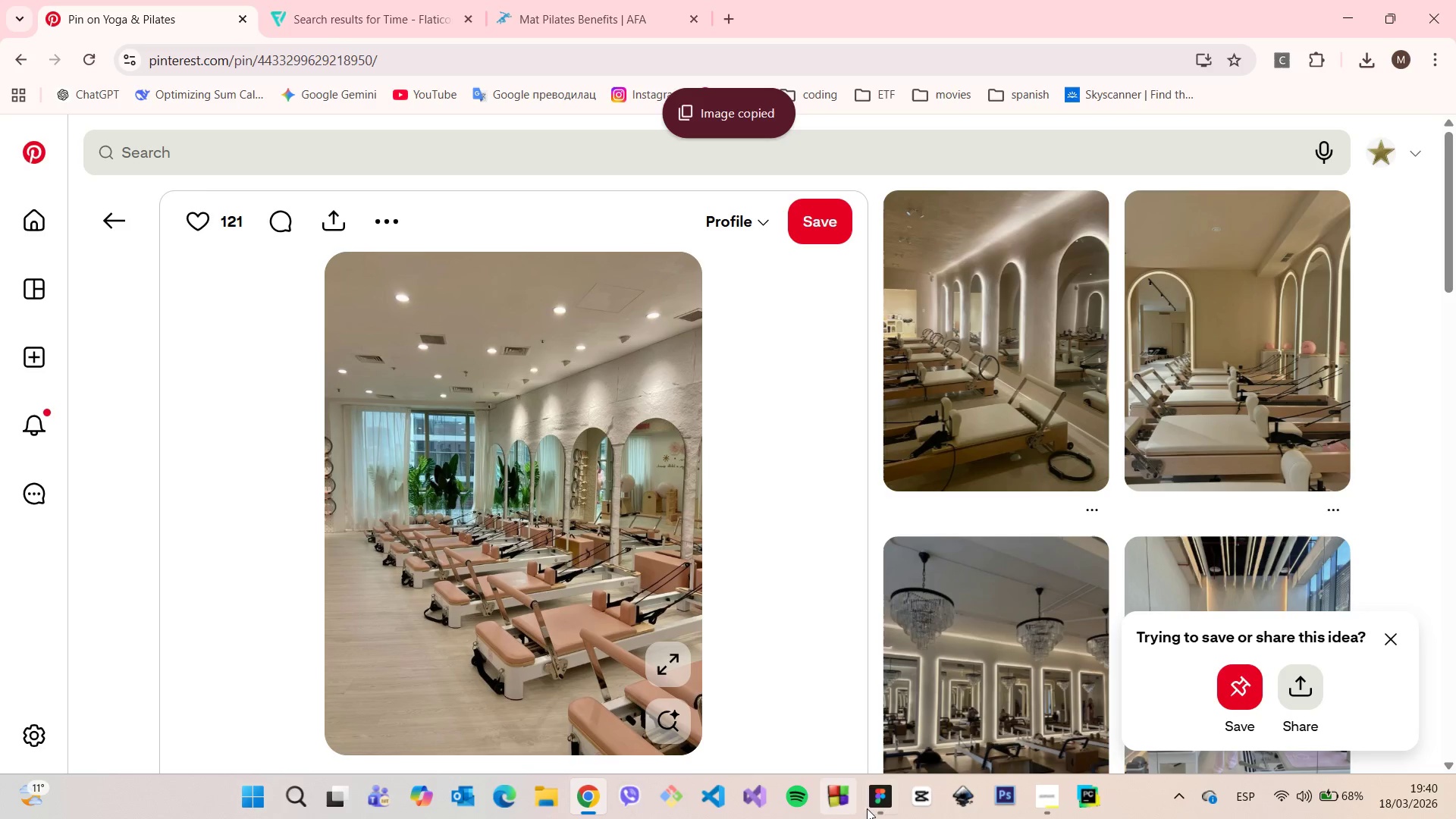 
left_click_drag(start_coordinate=[872, 808], to_coordinate=[875, 813])
 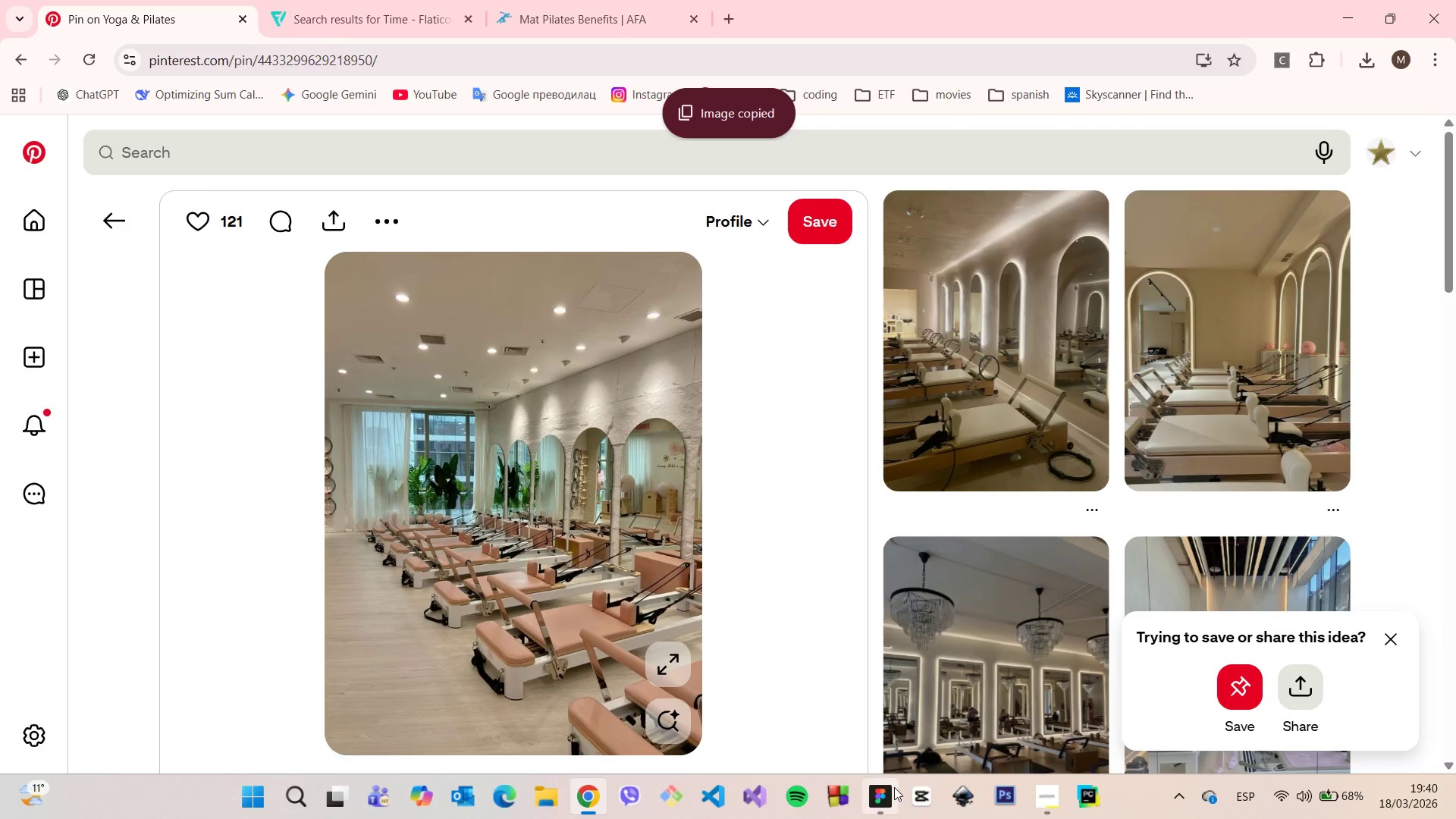 
left_click([885, 791])
 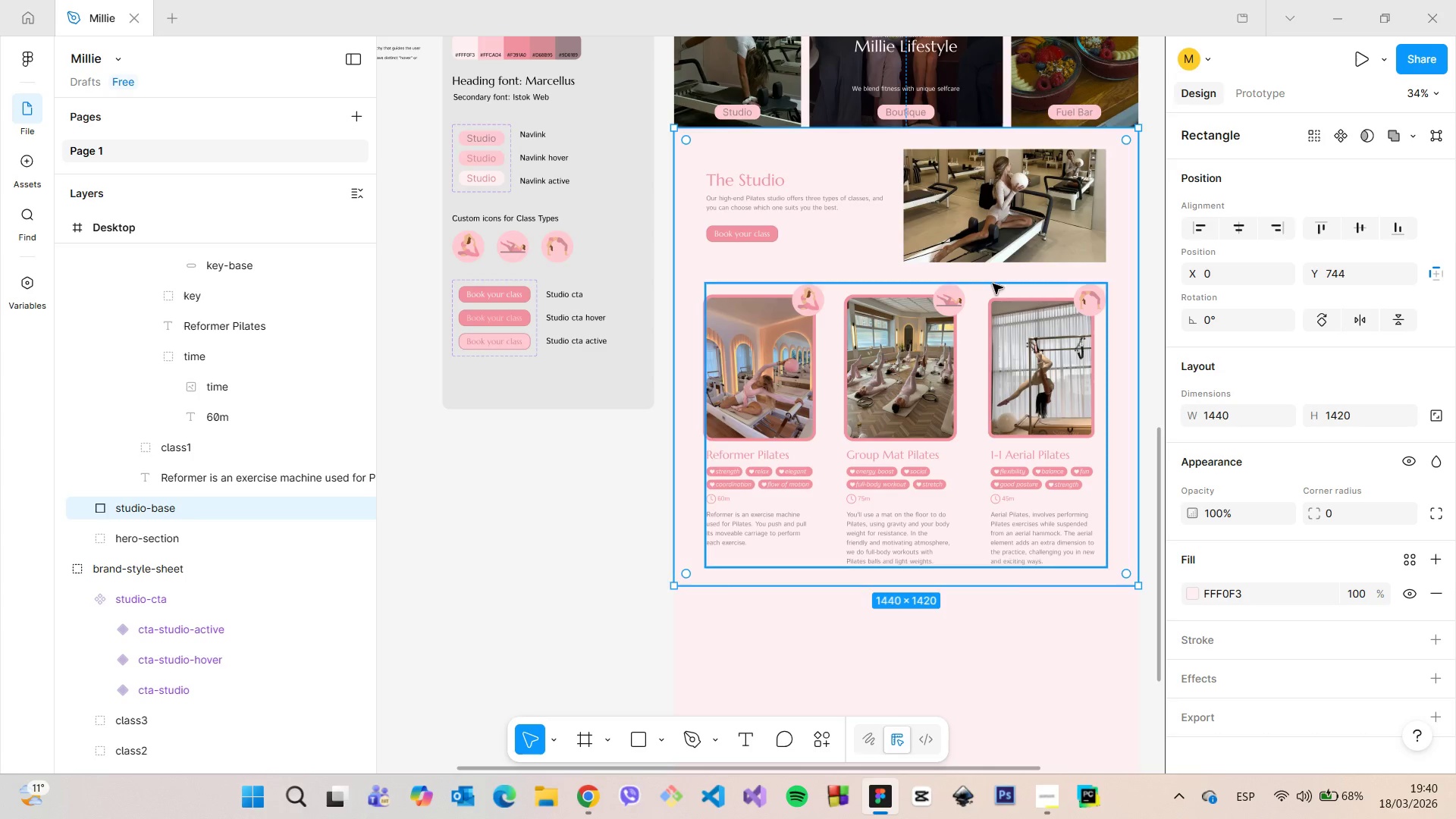 
left_click([1018, 214])
 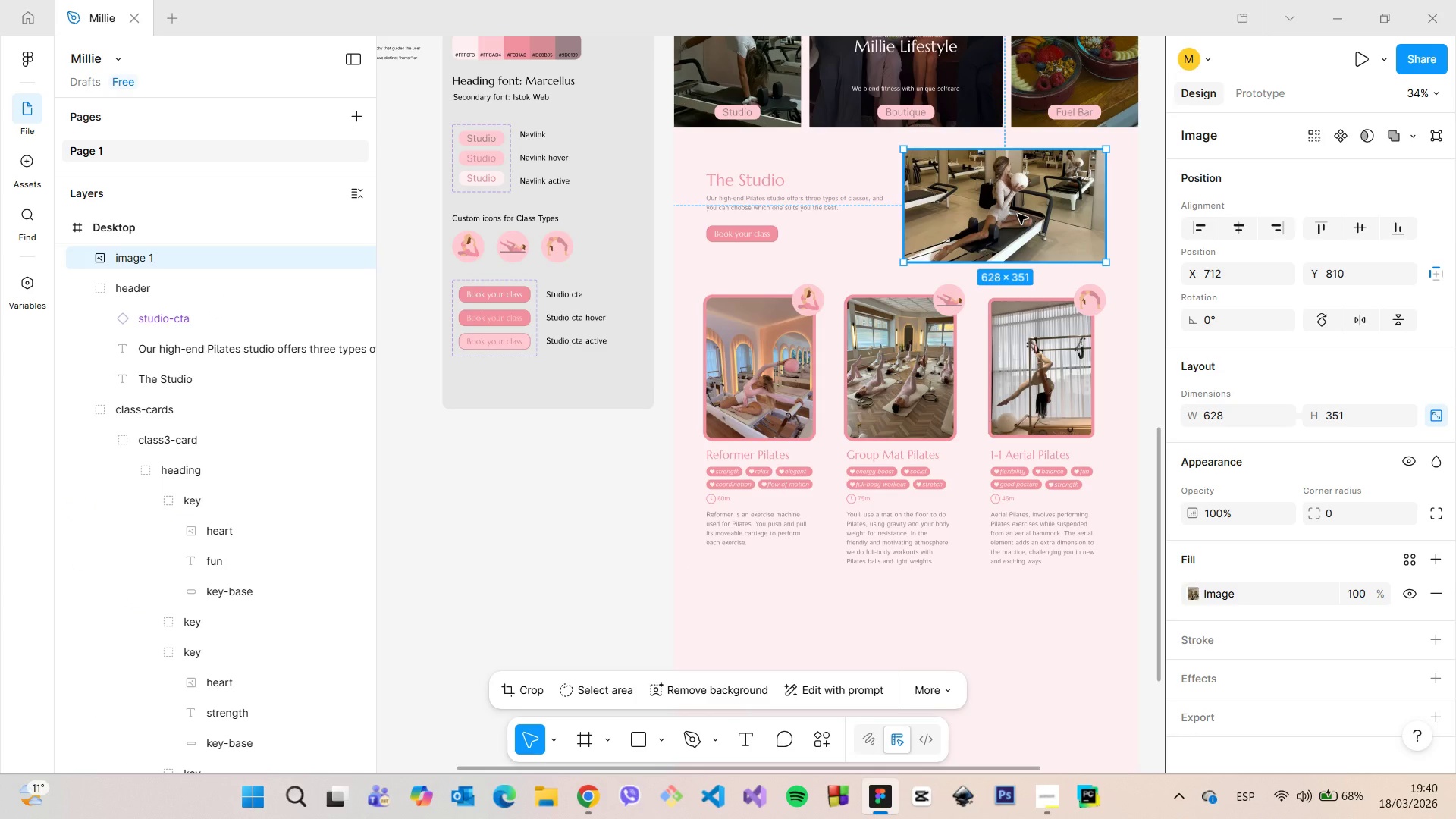 
key(Control+V)
 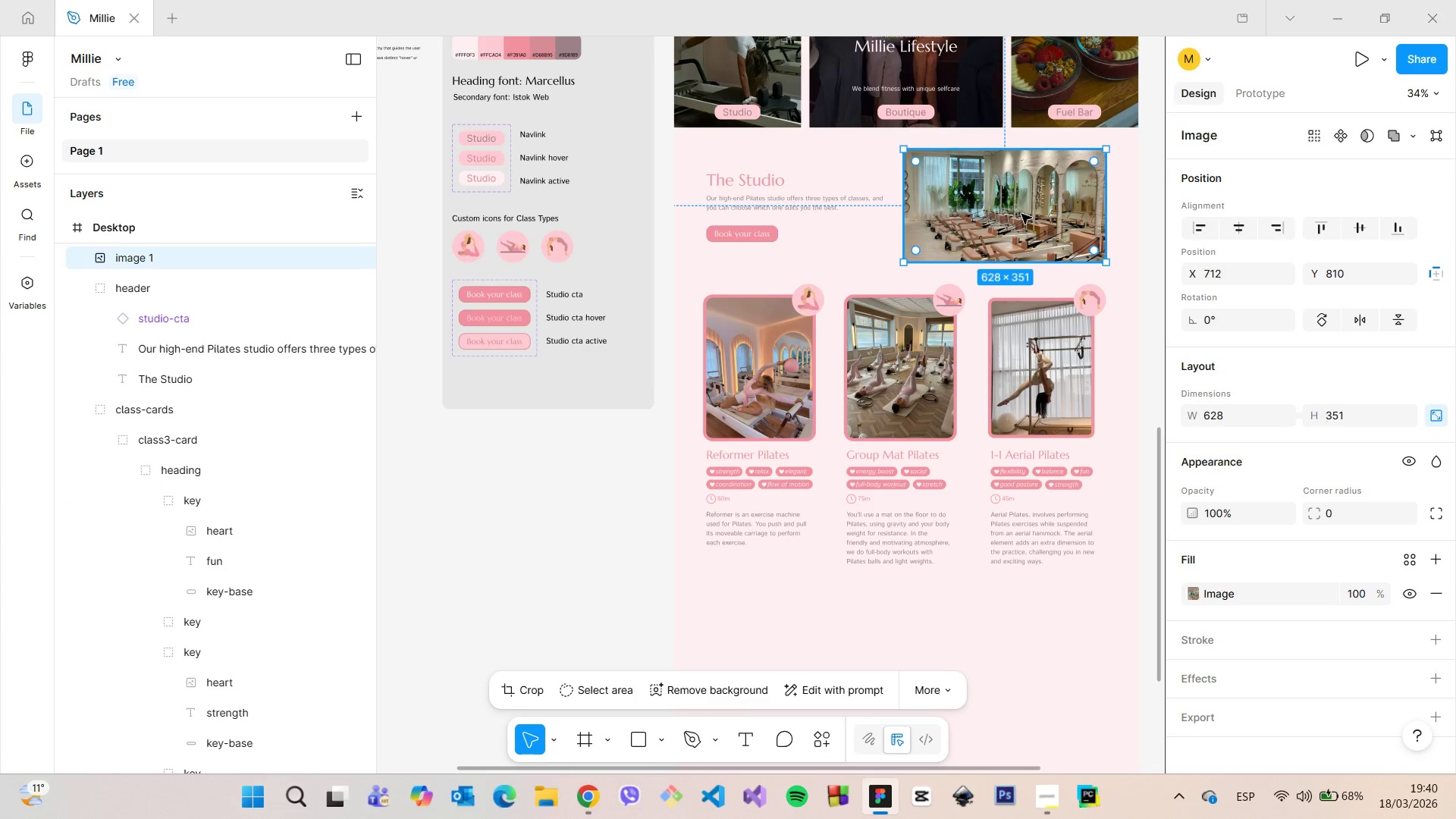 
double_click([1021, 214])
 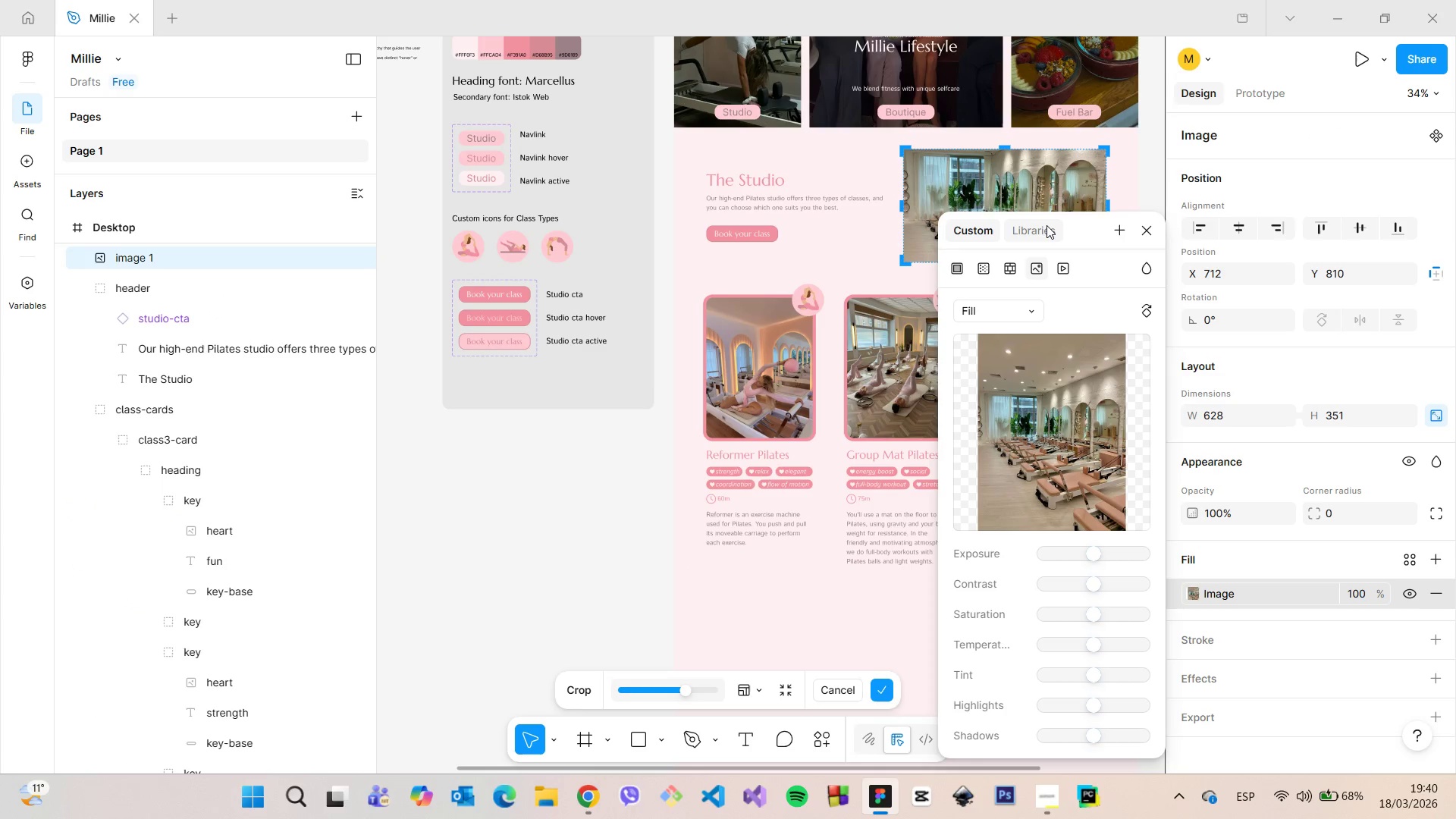 
left_click_drag(start_coordinate=[1068, 229], to_coordinate=[868, 380])
 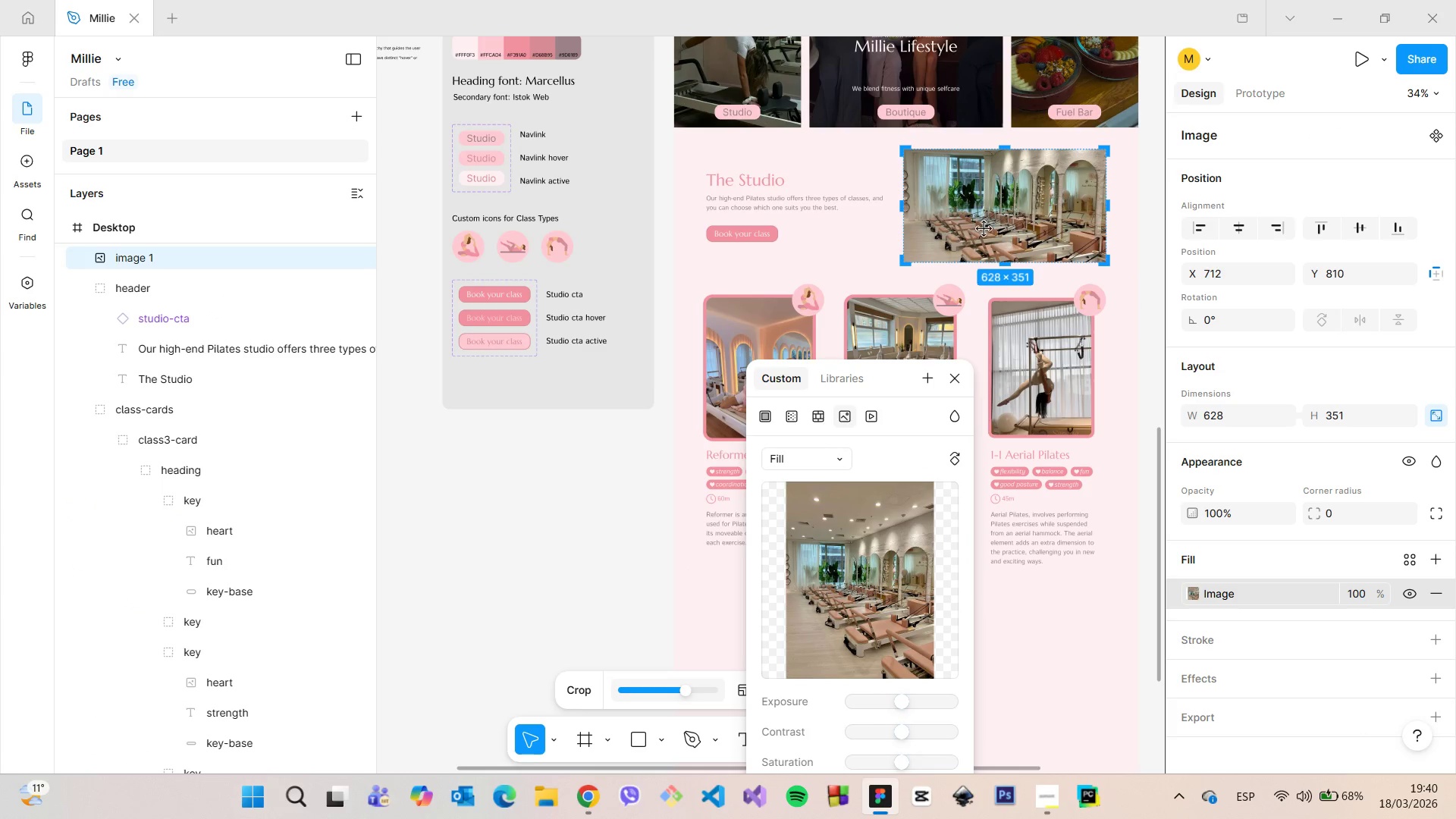 
left_click_drag(start_coordinate=[984, 229], to_coordinate=[983, 205])
 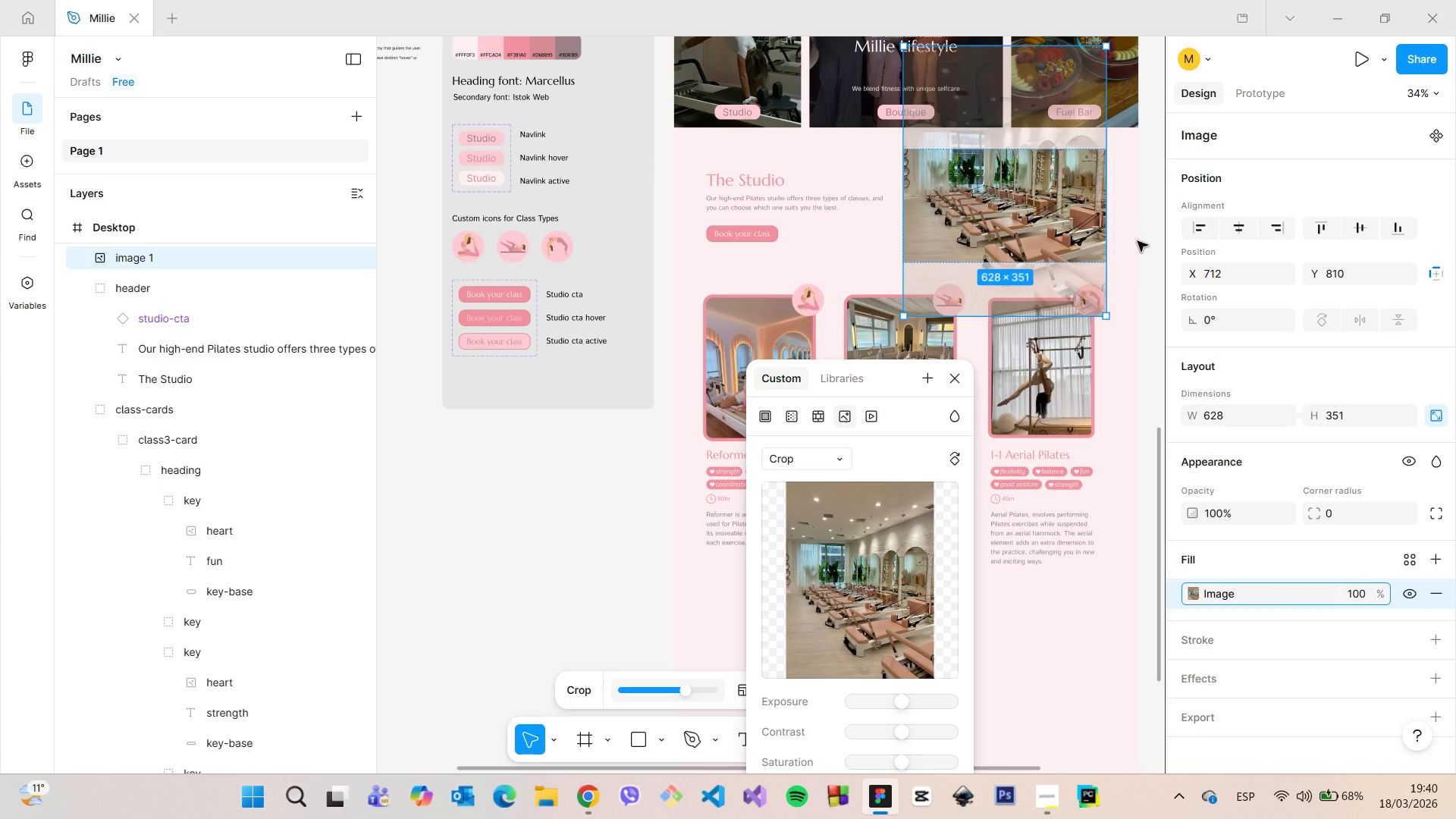 
left_click([1142, 240])
 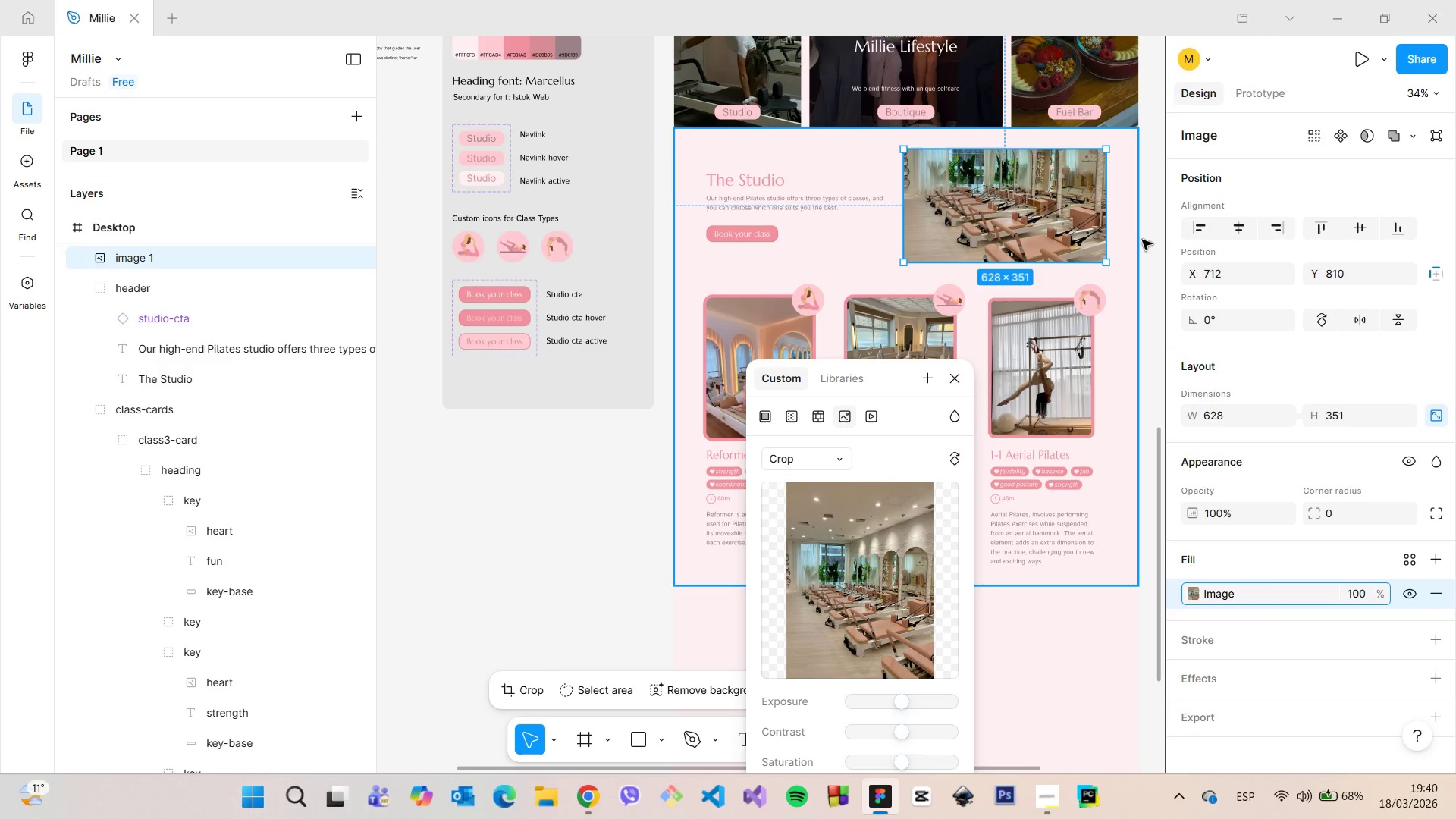 
left_click([1142, 240])
 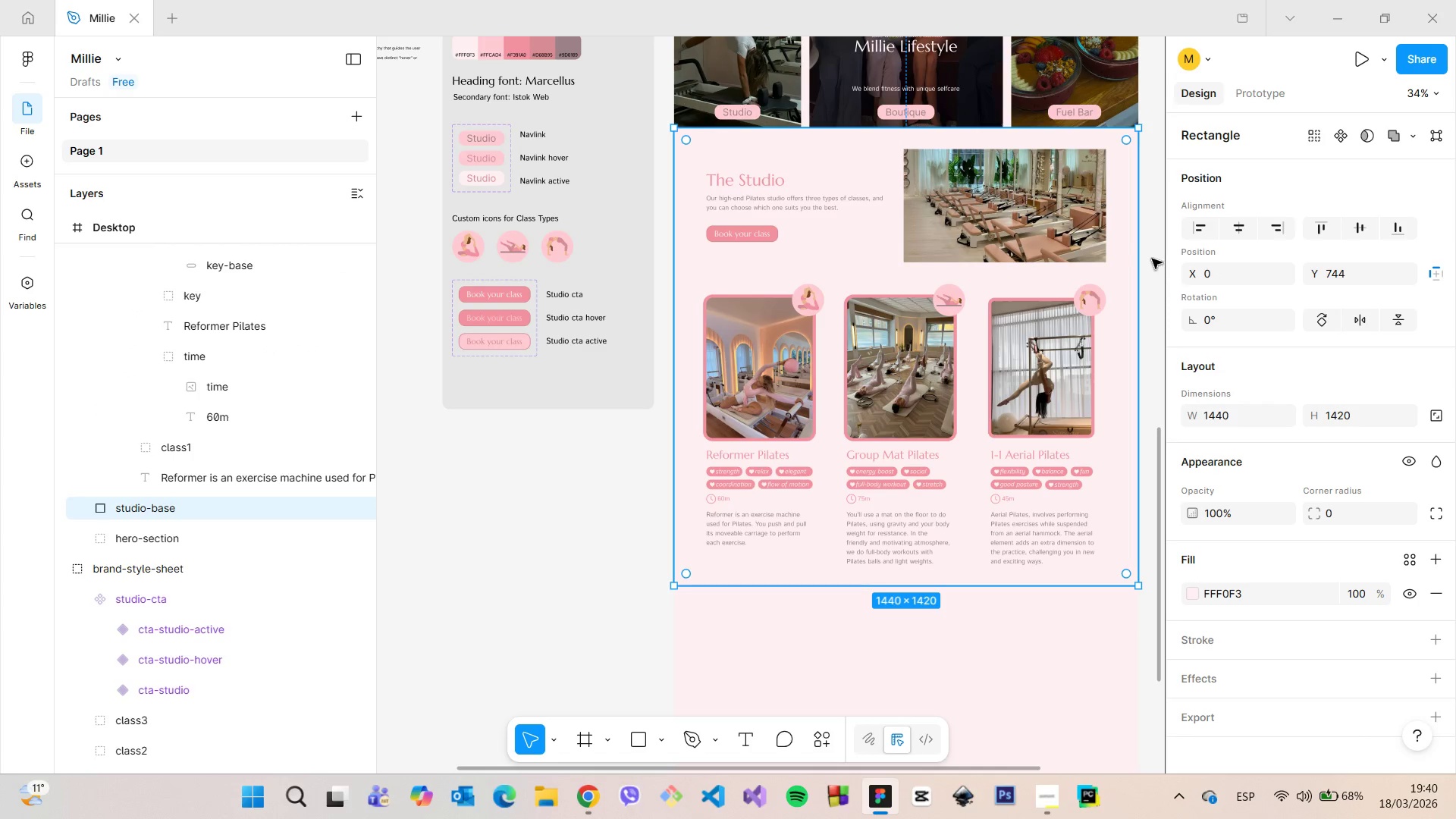 
left_click([1034, 212])
 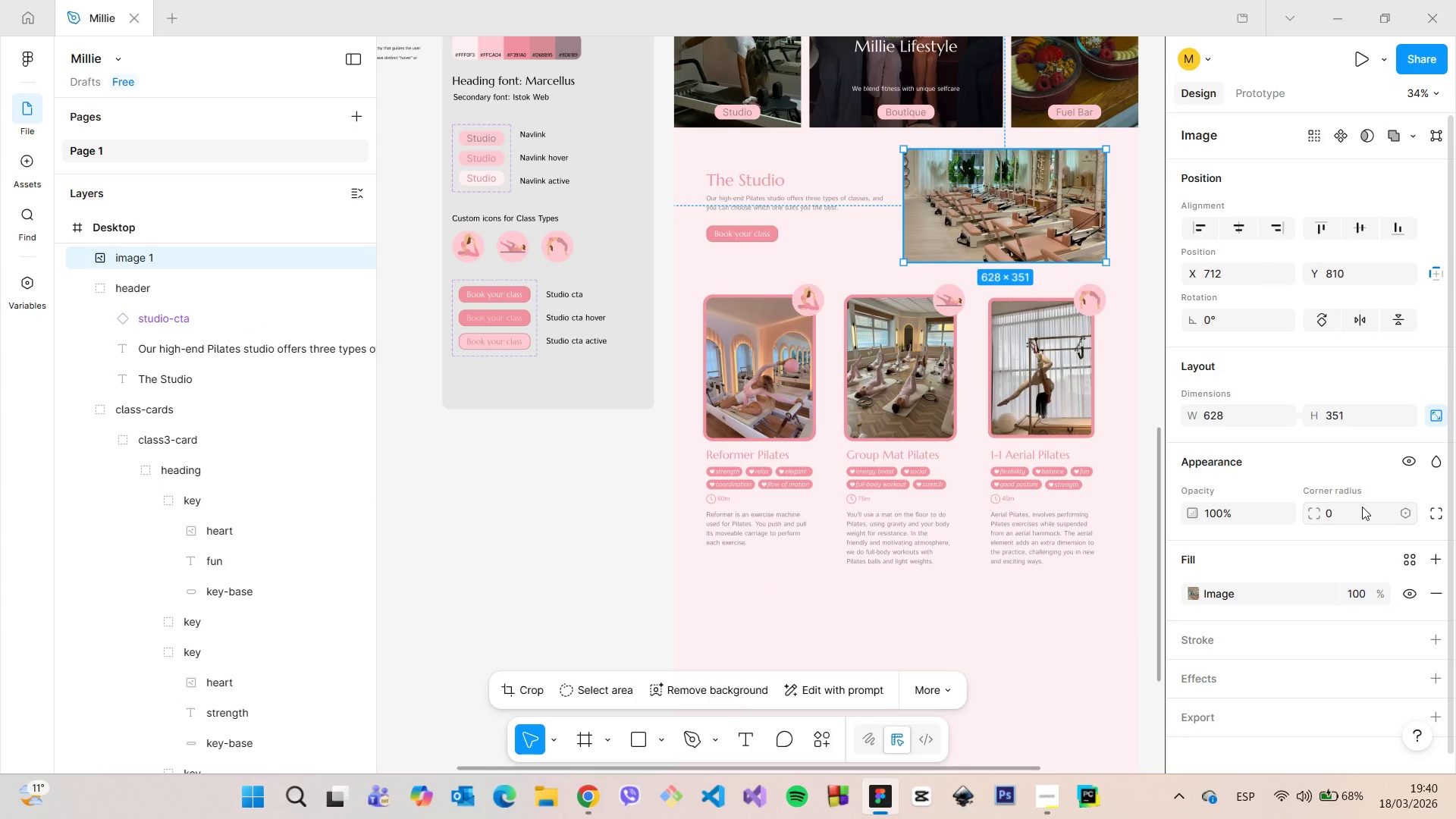 
type(20)
 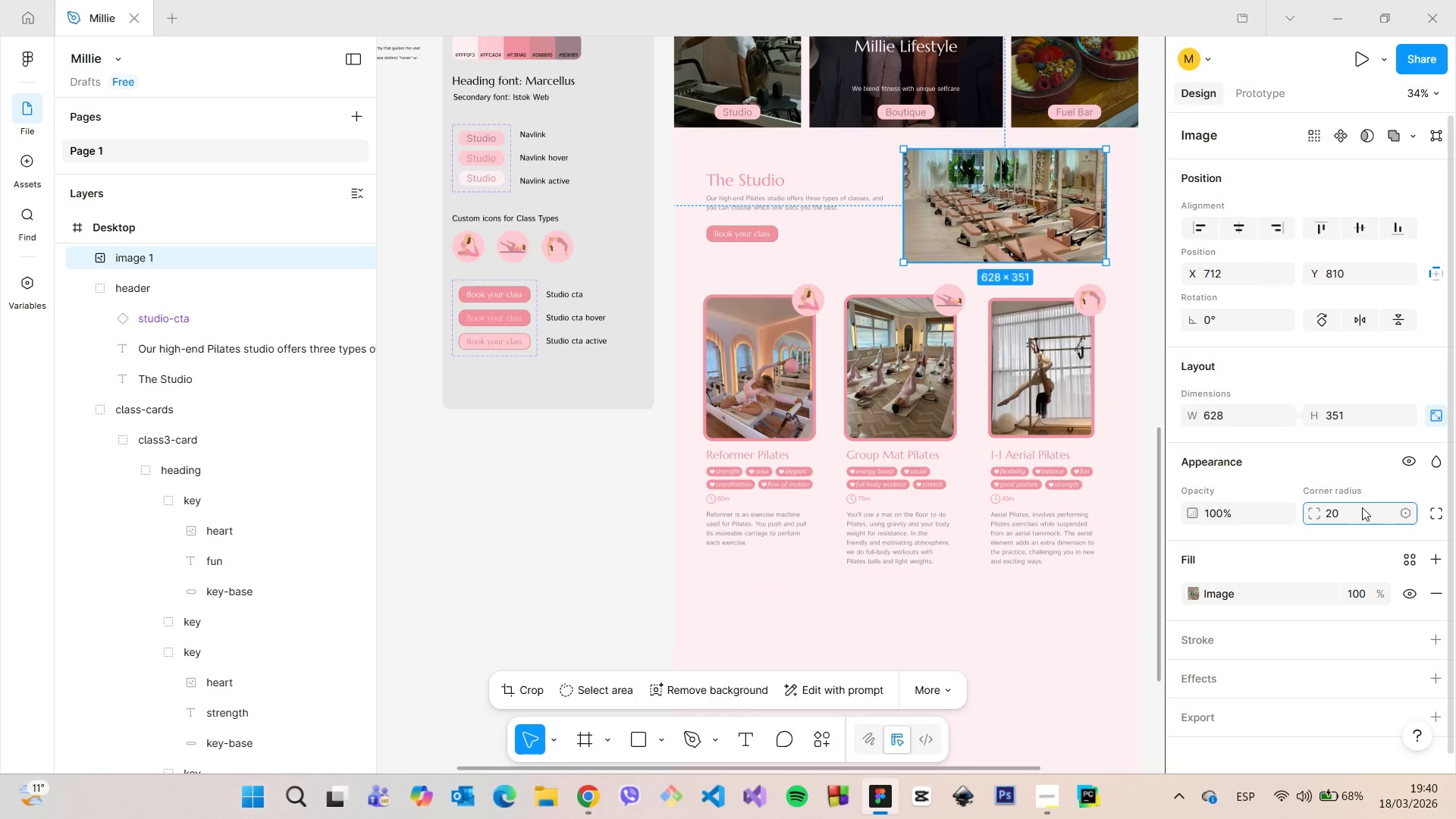 
key(Enter)
 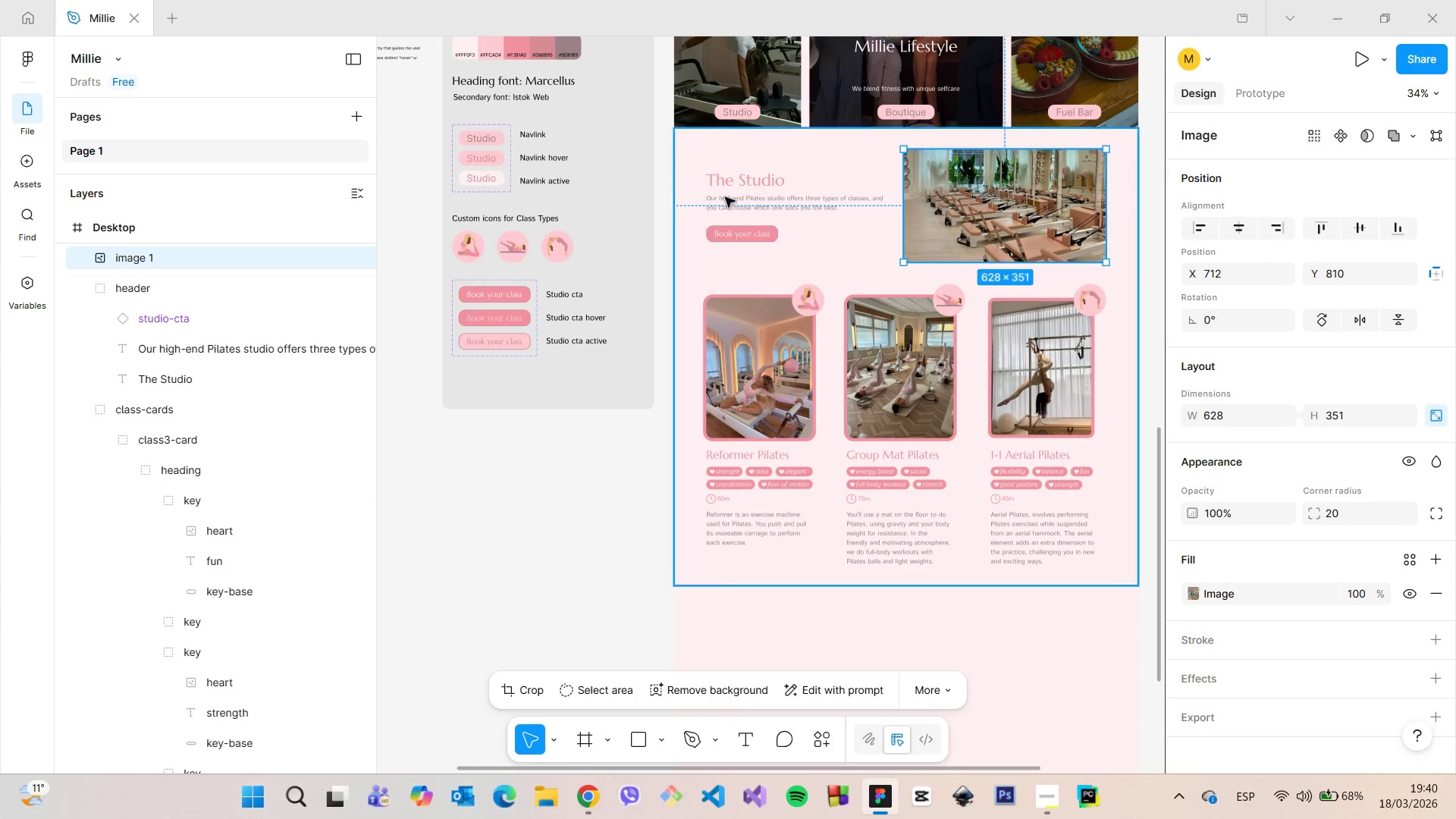 
left_click([665, 172])
 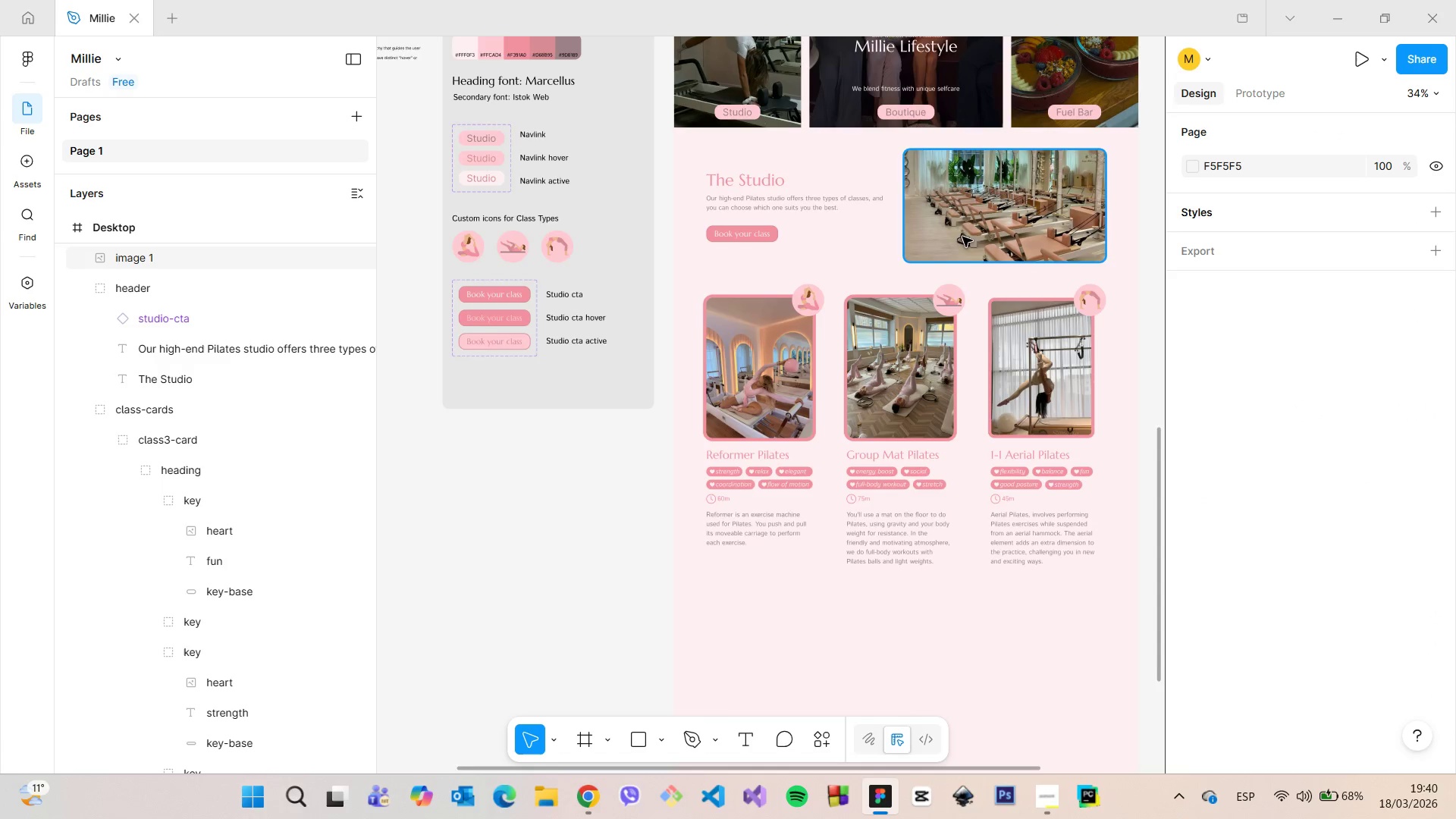 
scroll: coordinate [971, 243], scroll_direction: up, amount: 3.0
 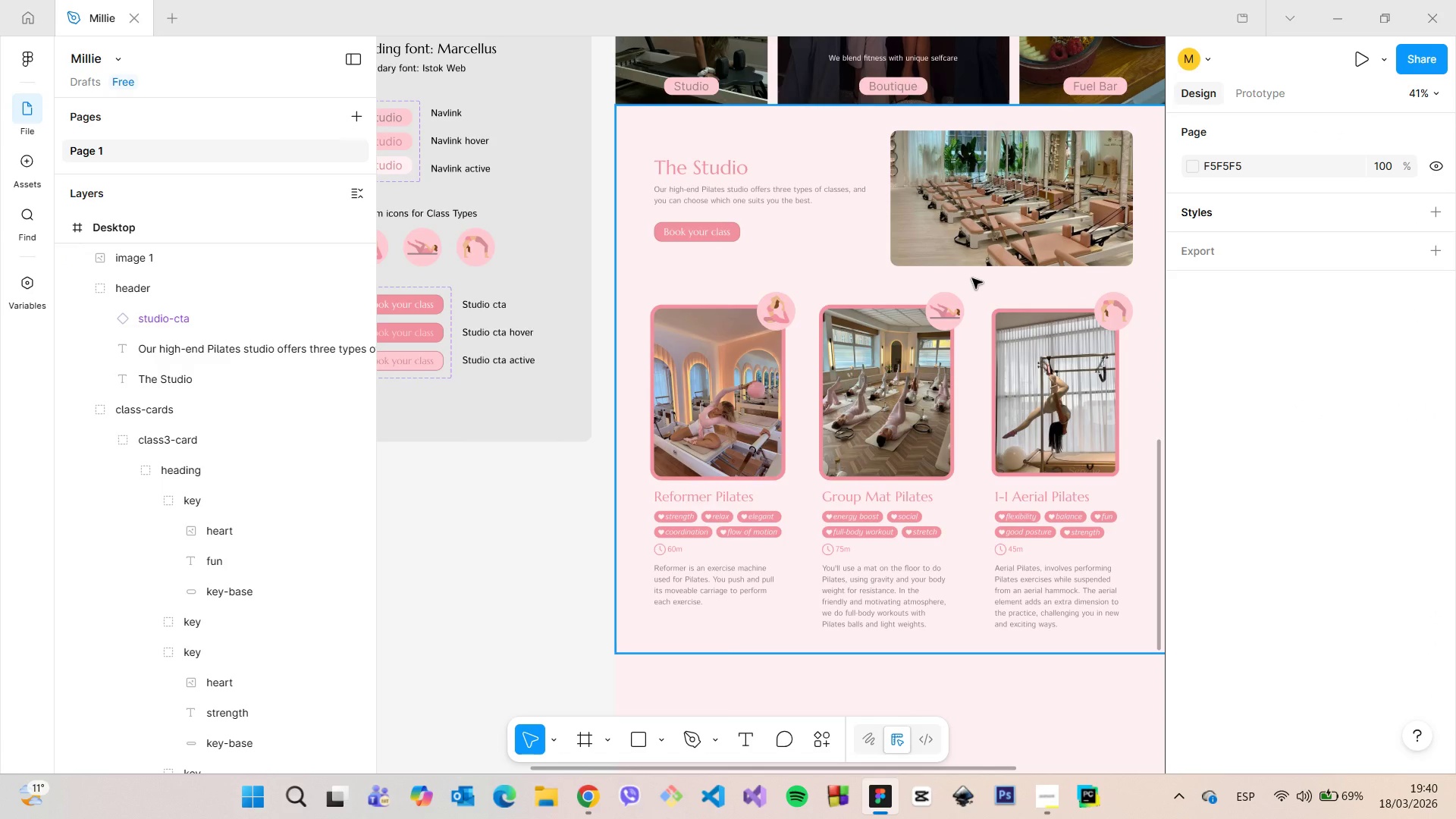 
scroll: coordinate [972, 278], scroll_direction: down, amount: 3.0
 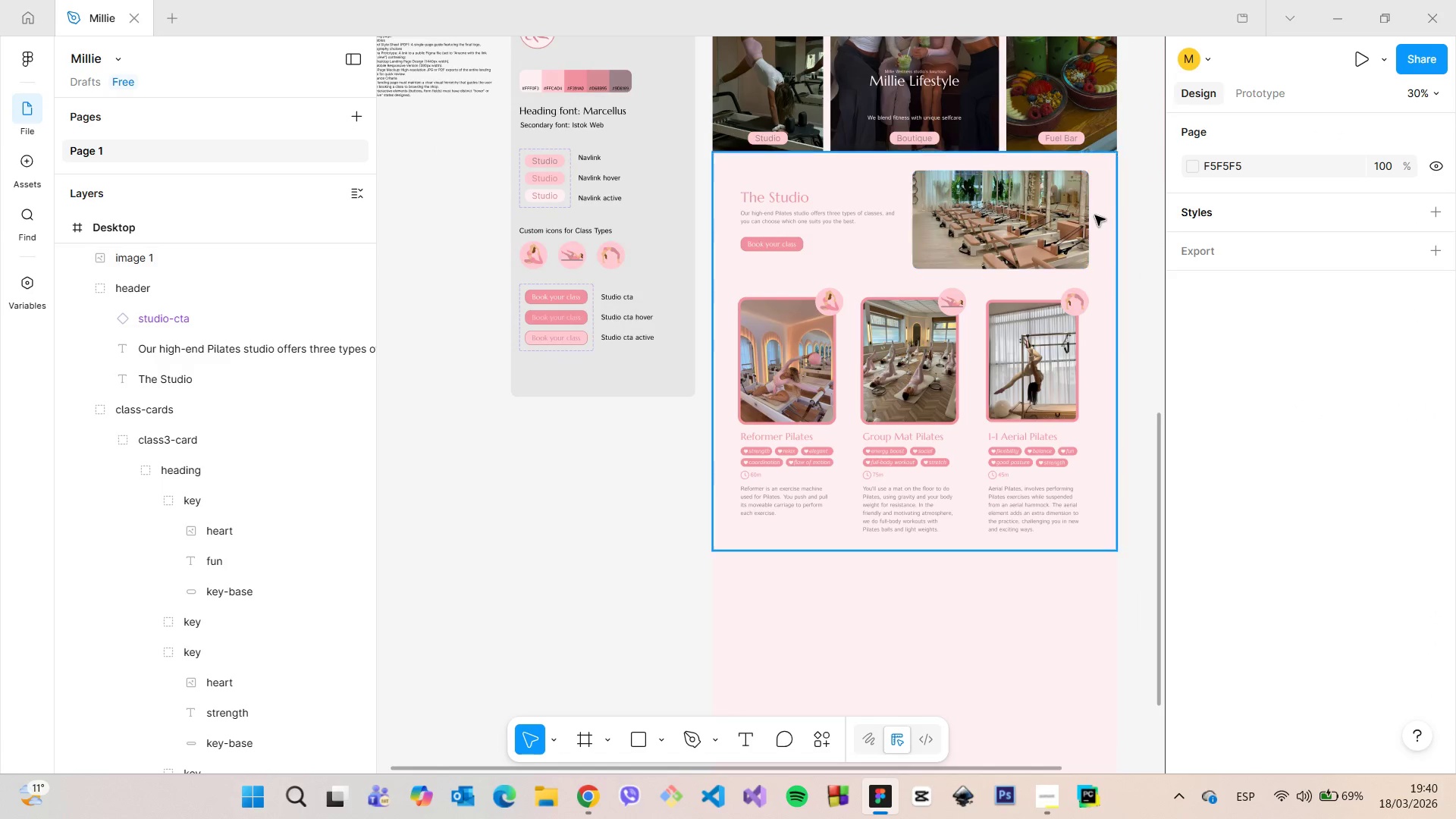 
scroll: coordinate [1097, 215], scroll_direction: up, amount: 3.0
 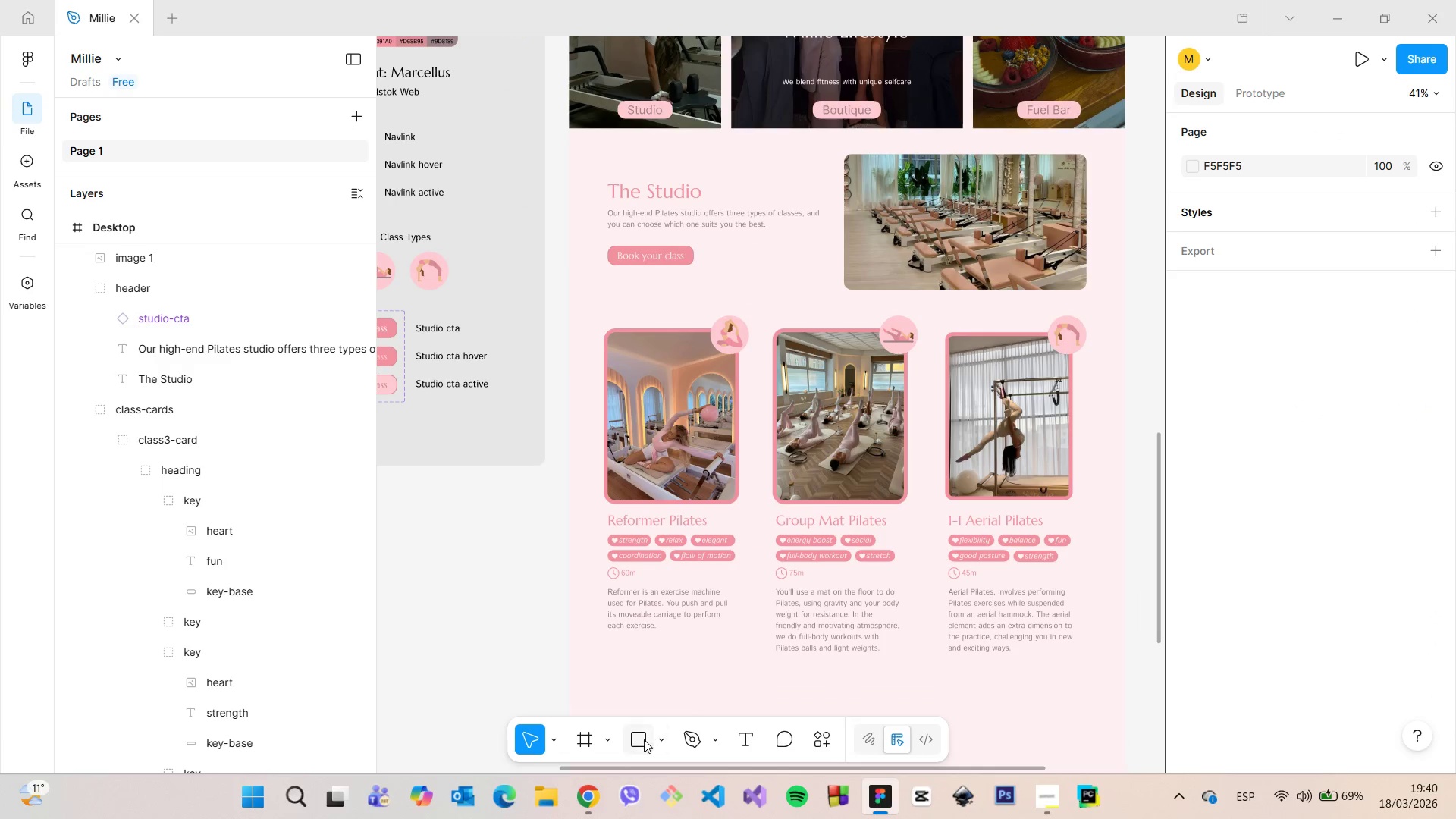 
left_click([662, 739])
 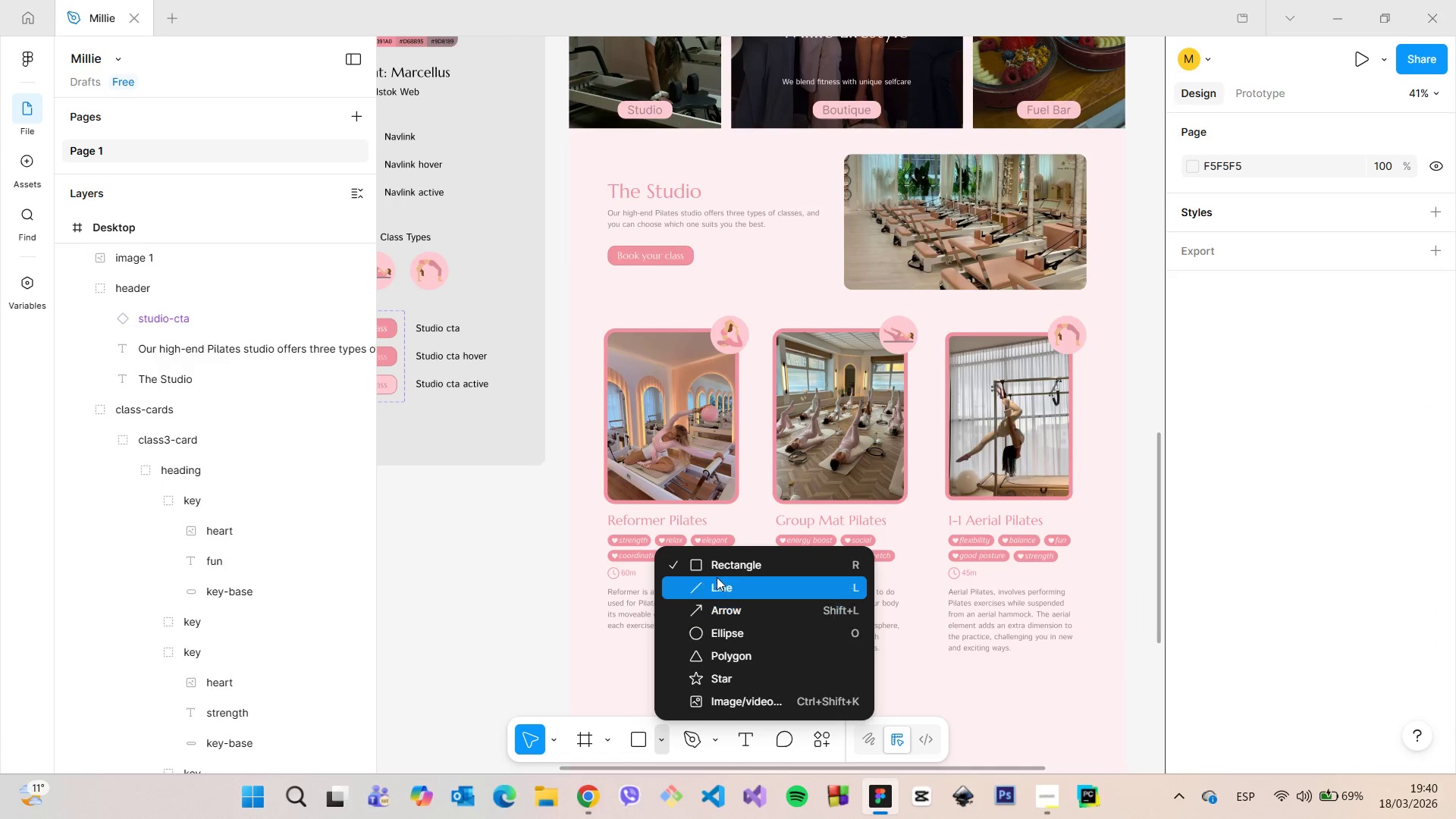 
left_click([715, 570])
 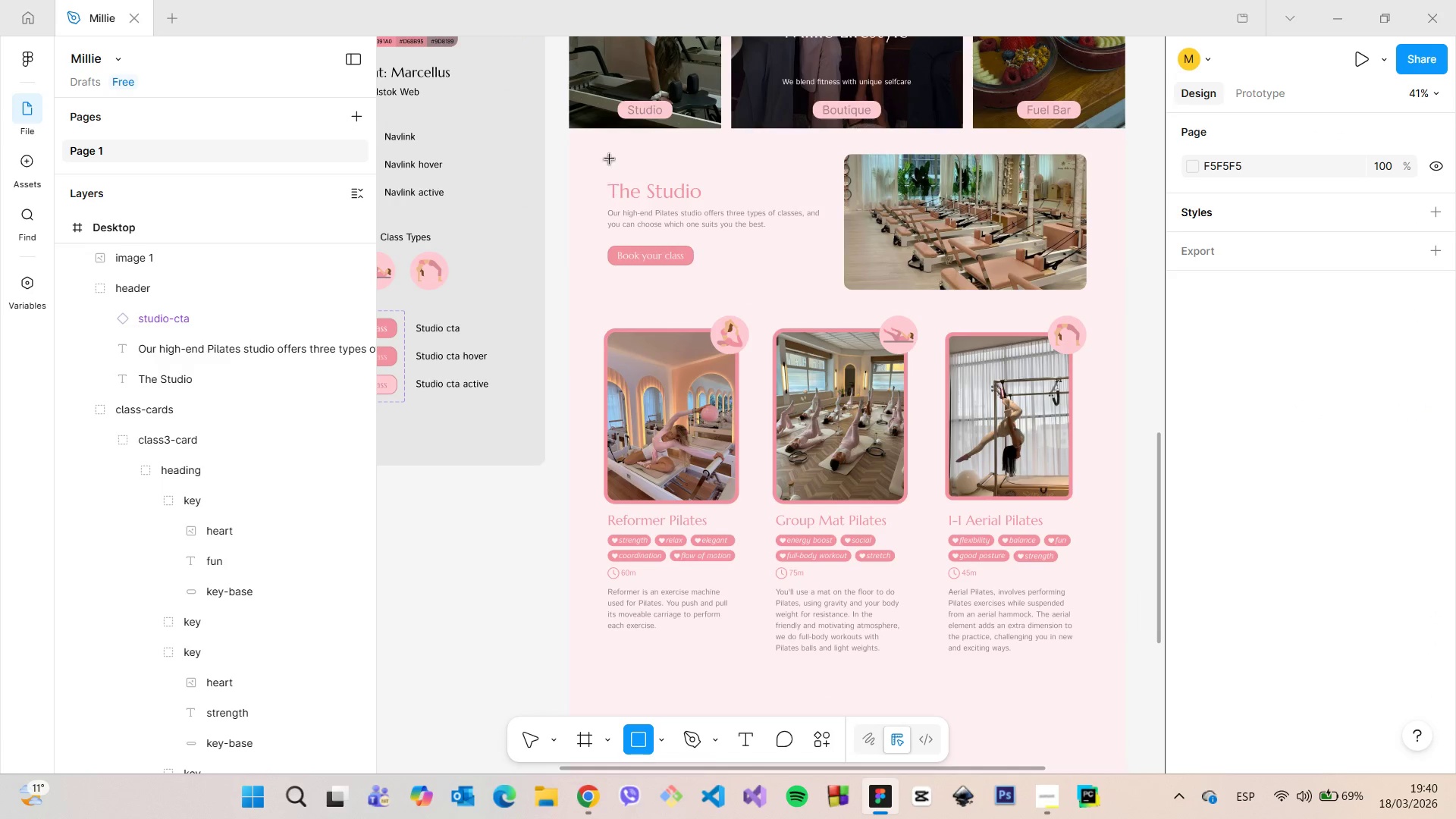 
left_click_drag(start_coordinate=[601, 147], to_coordinate=[1092, 314])
 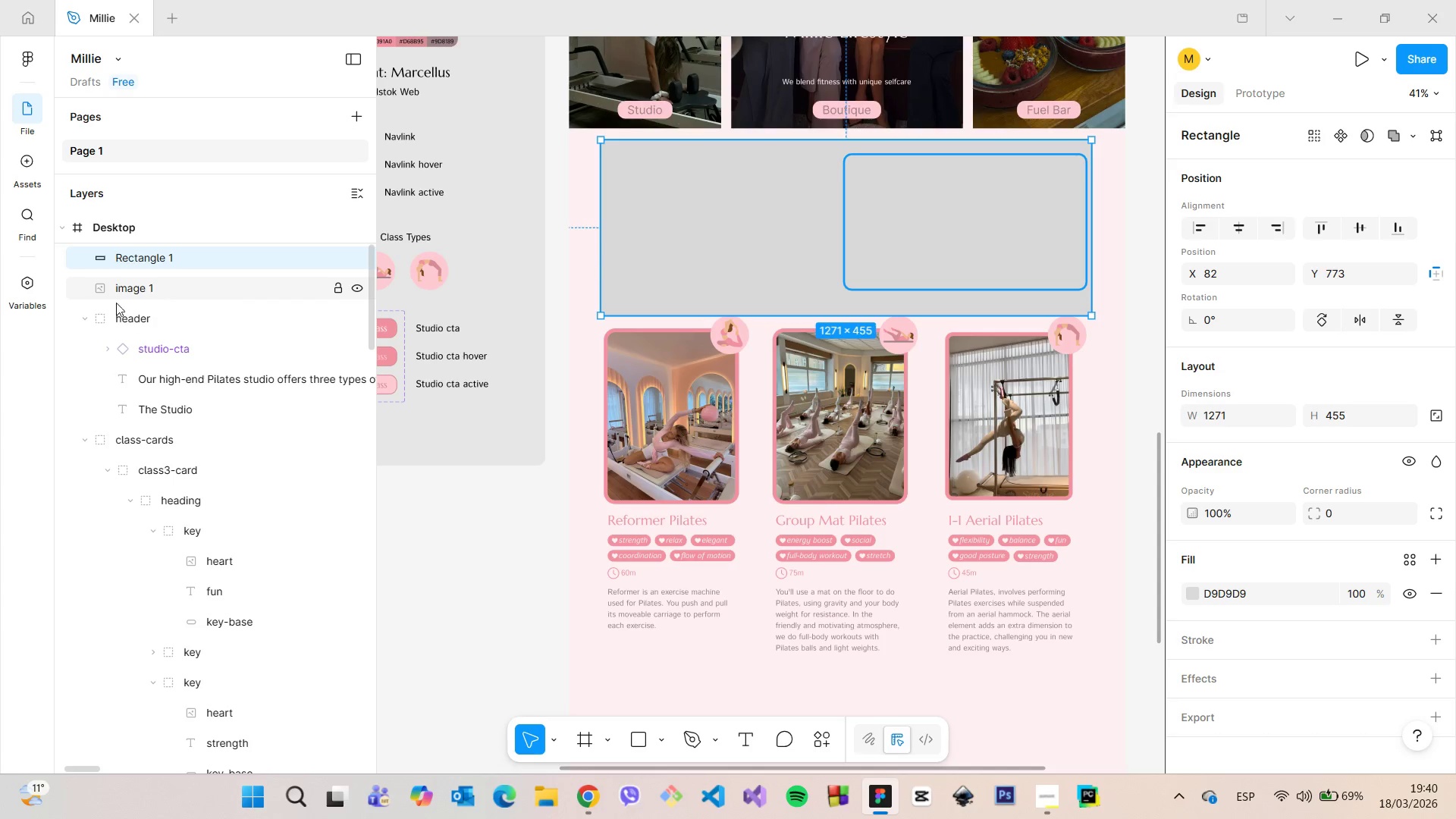 
left_click([83, 312])
 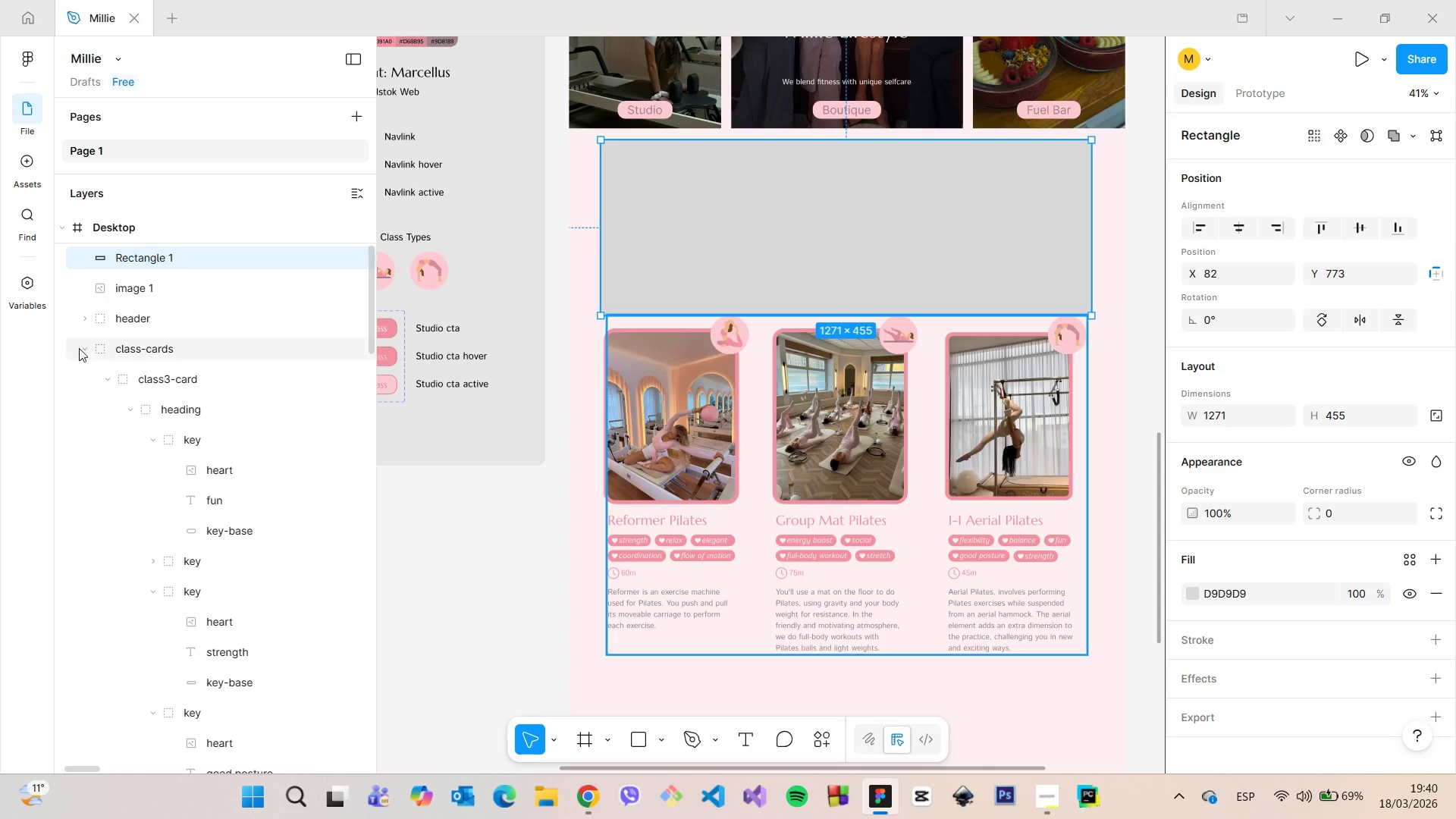 
left_click([78, 350])
 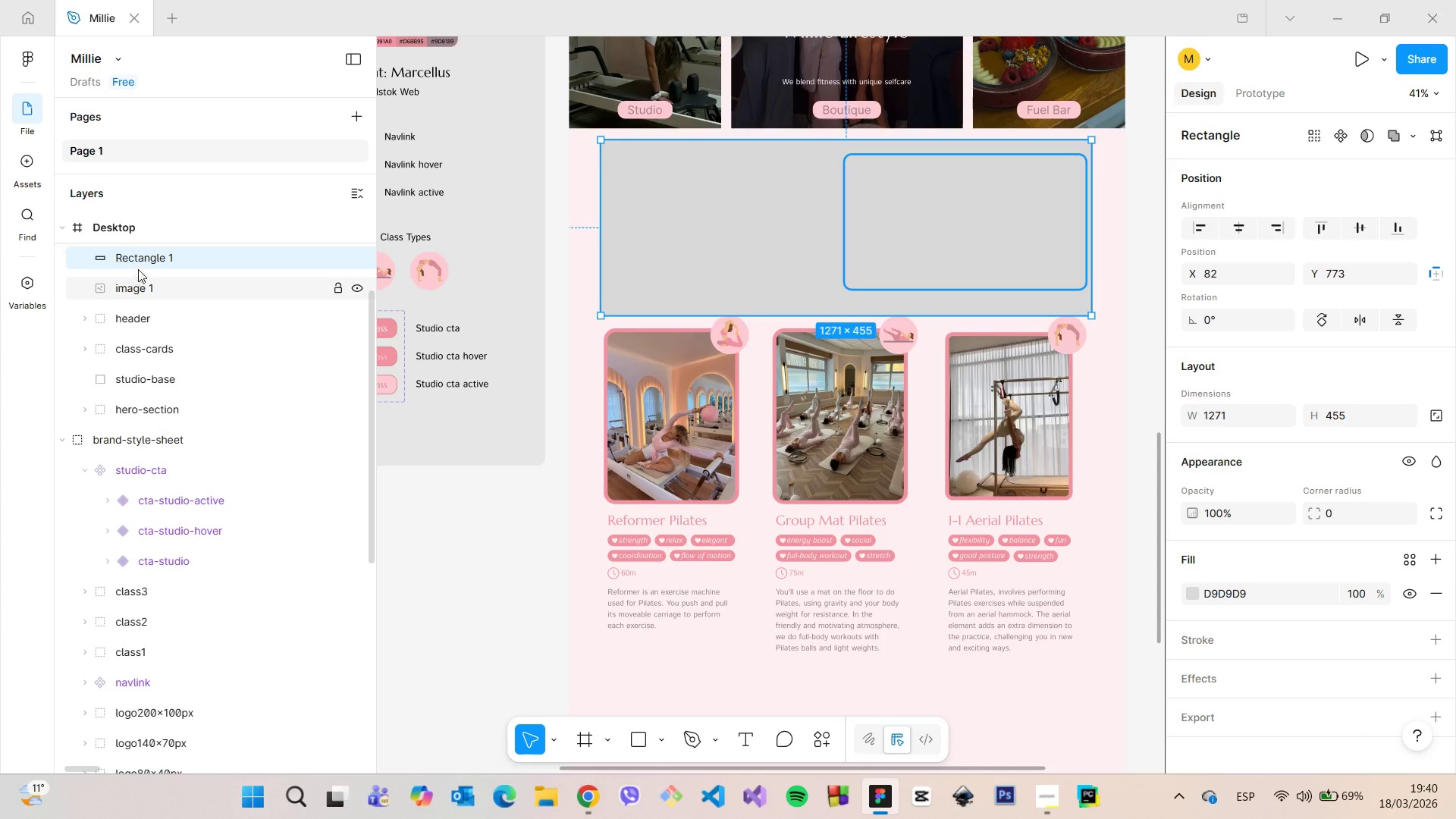 
left_click_drag(start_coordinate=[140, 262], to_coordinate=[150, 359])
 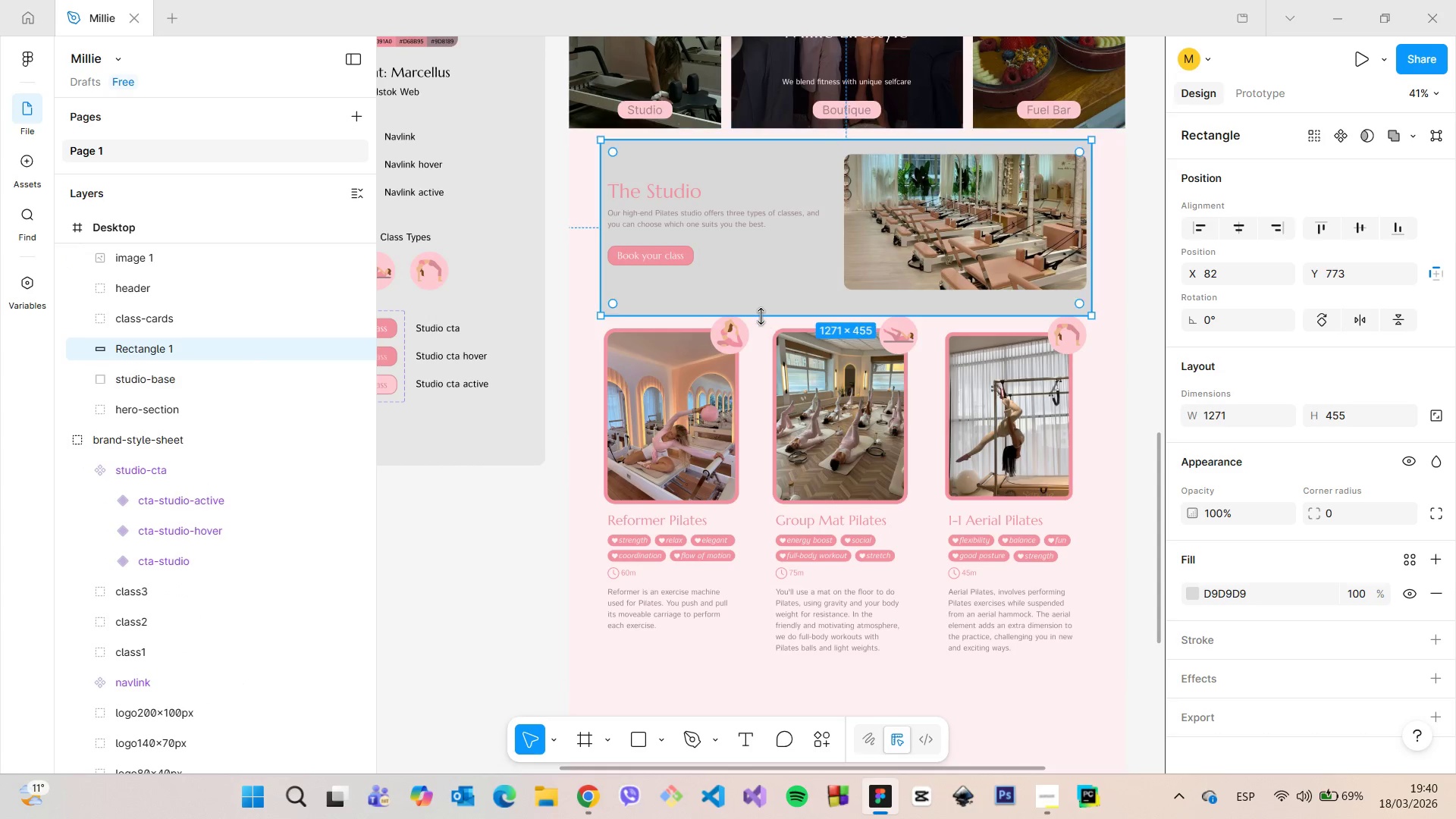 
left_click_drag(start_coordinate=[761, 316], to_coordinate=[765, 683])
 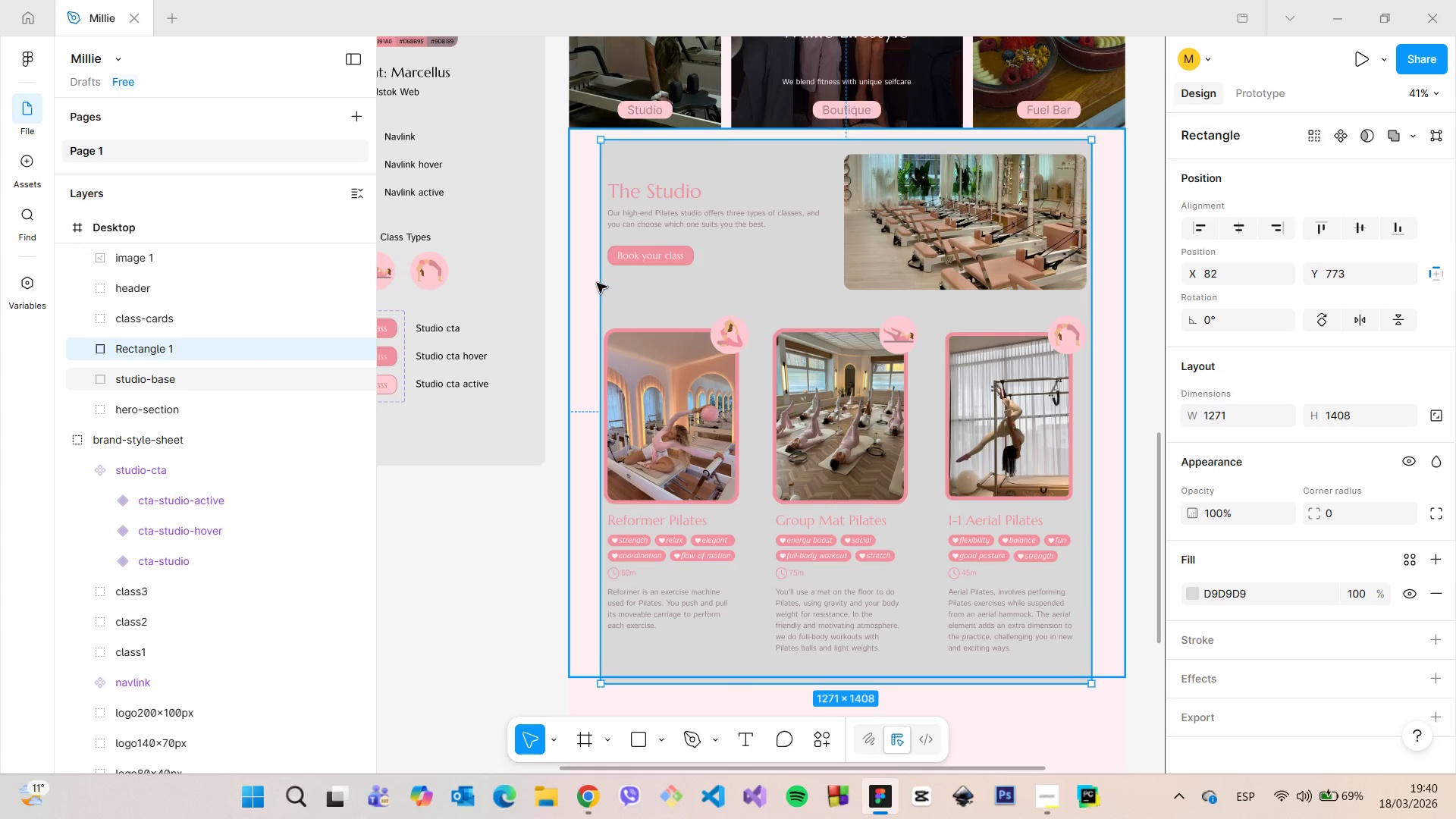 
left_click_drag(start_coordinate=[598, 283], to_coordinate=[581, 281])
 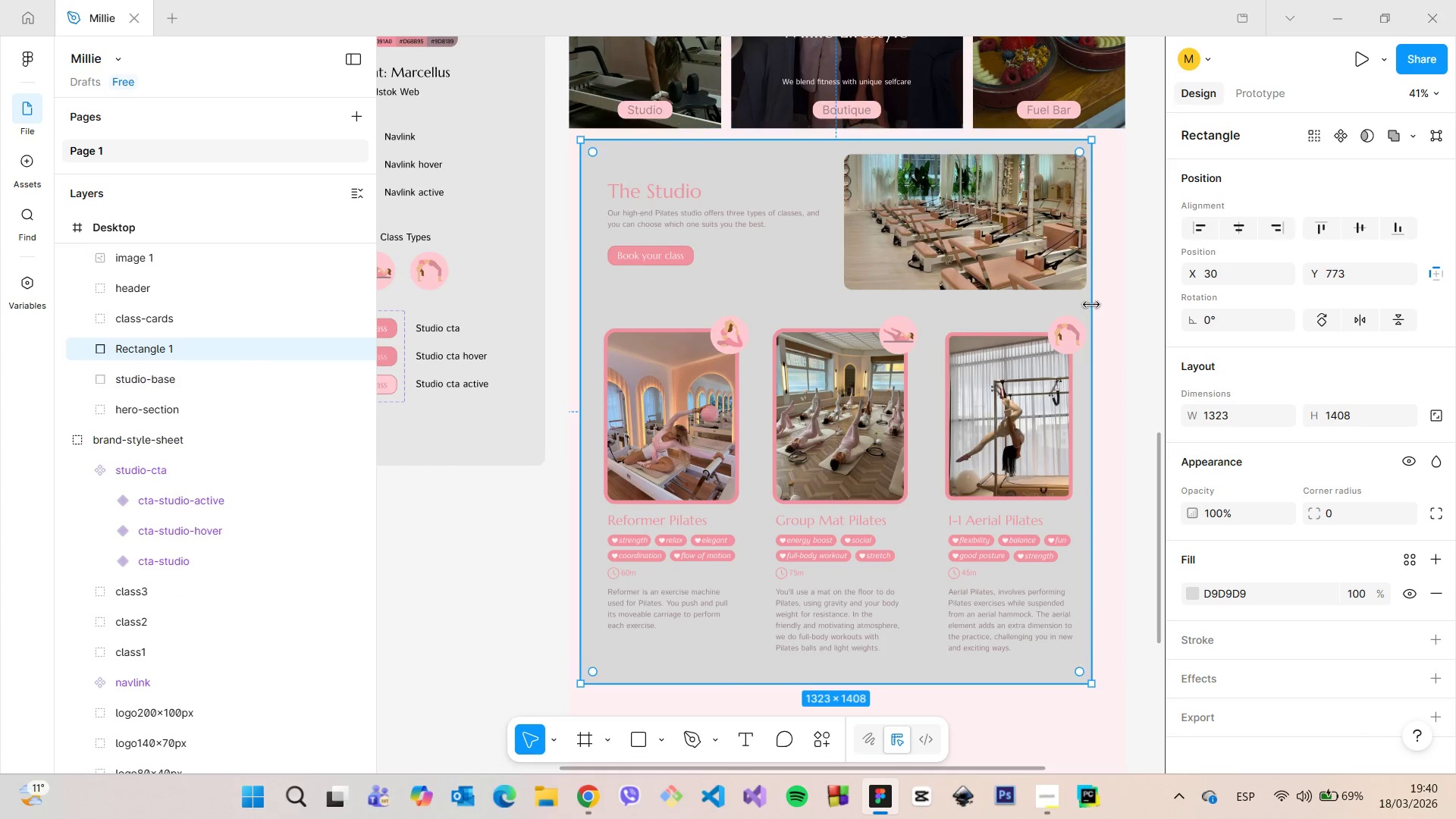 
left_click_drag(start_coordinate=[1092, 305], to_coordinate=[1106, 303])
 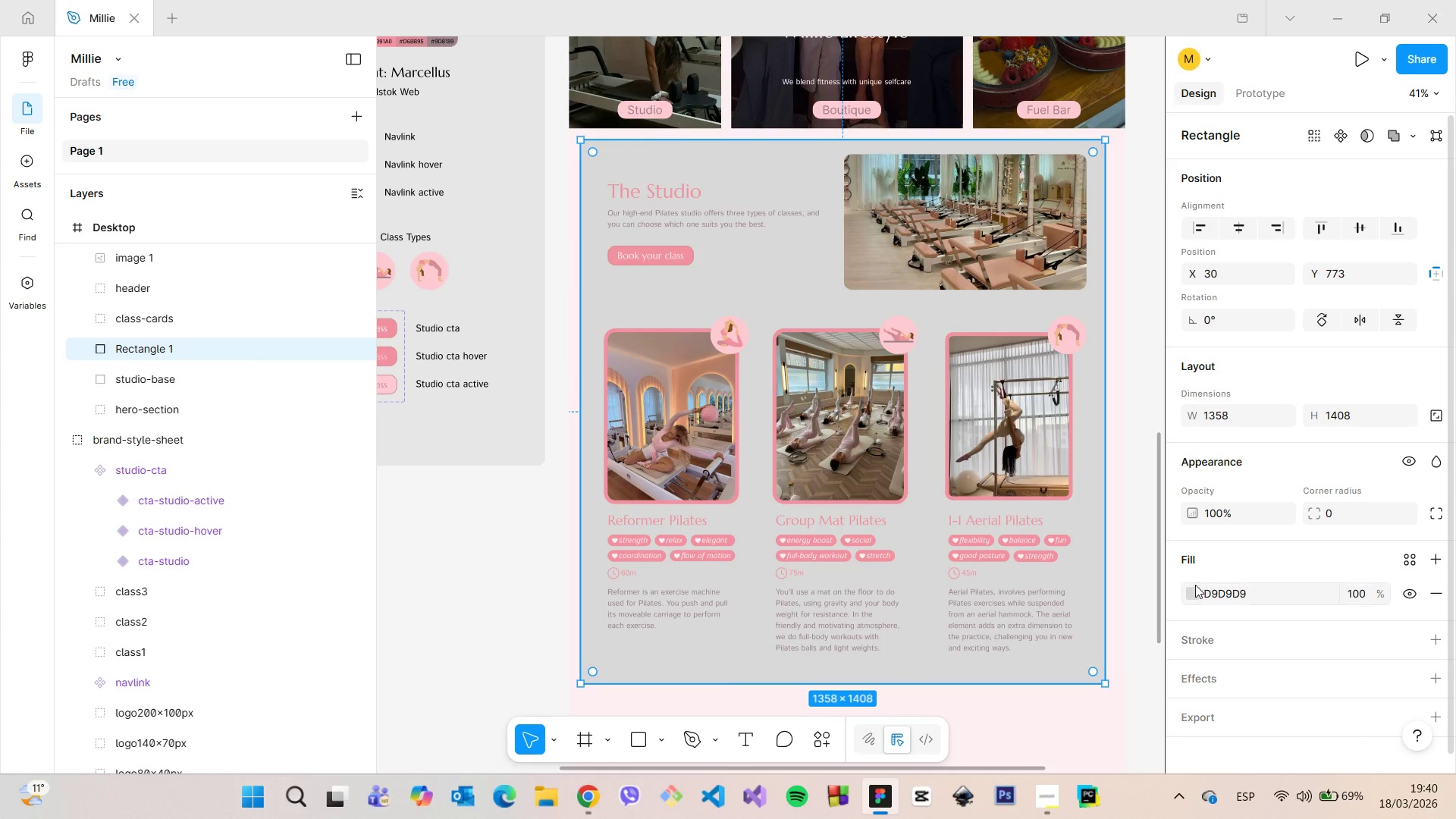 
left_click([1191, 593])
 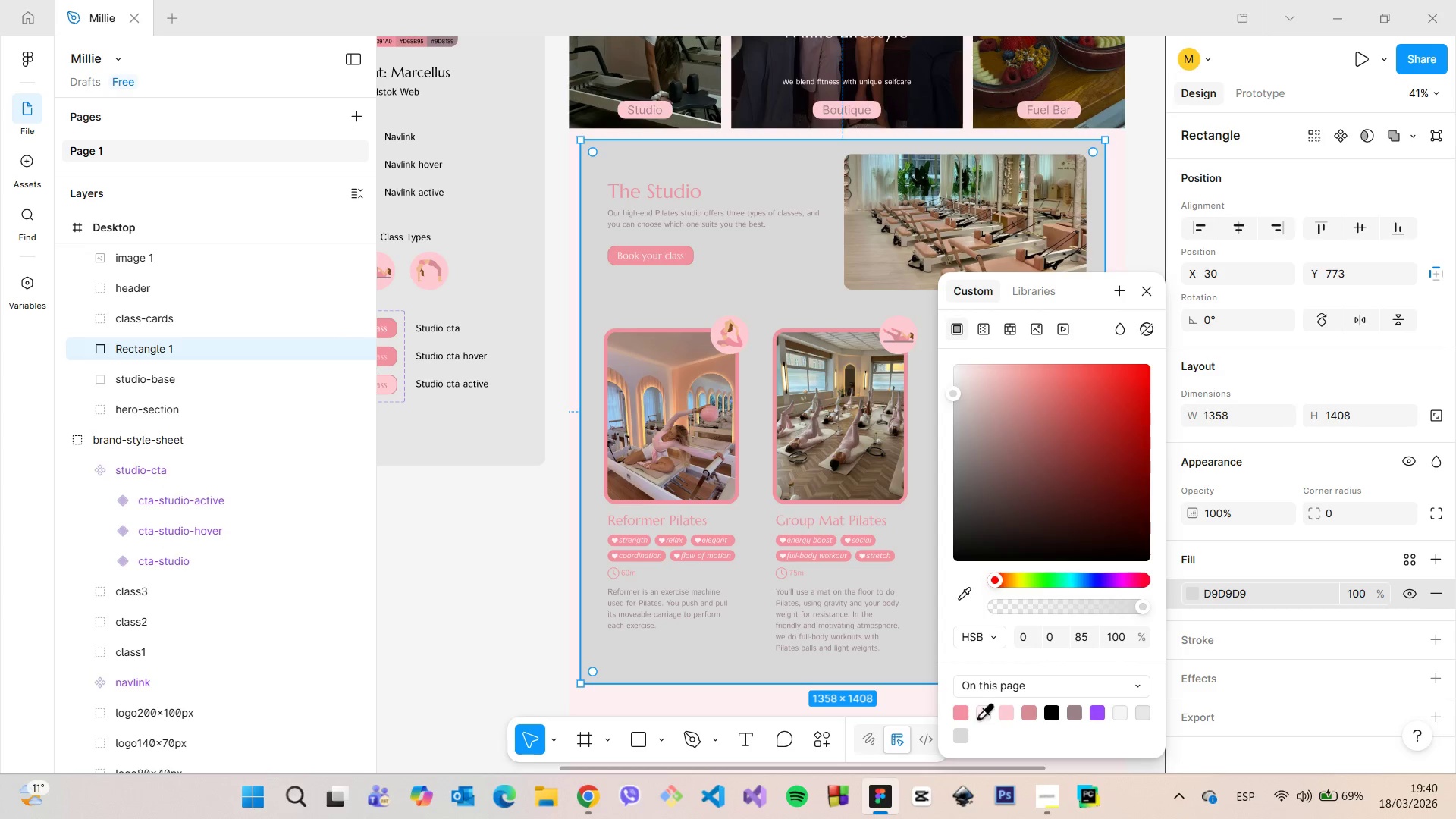 
left_click([981, 715])
 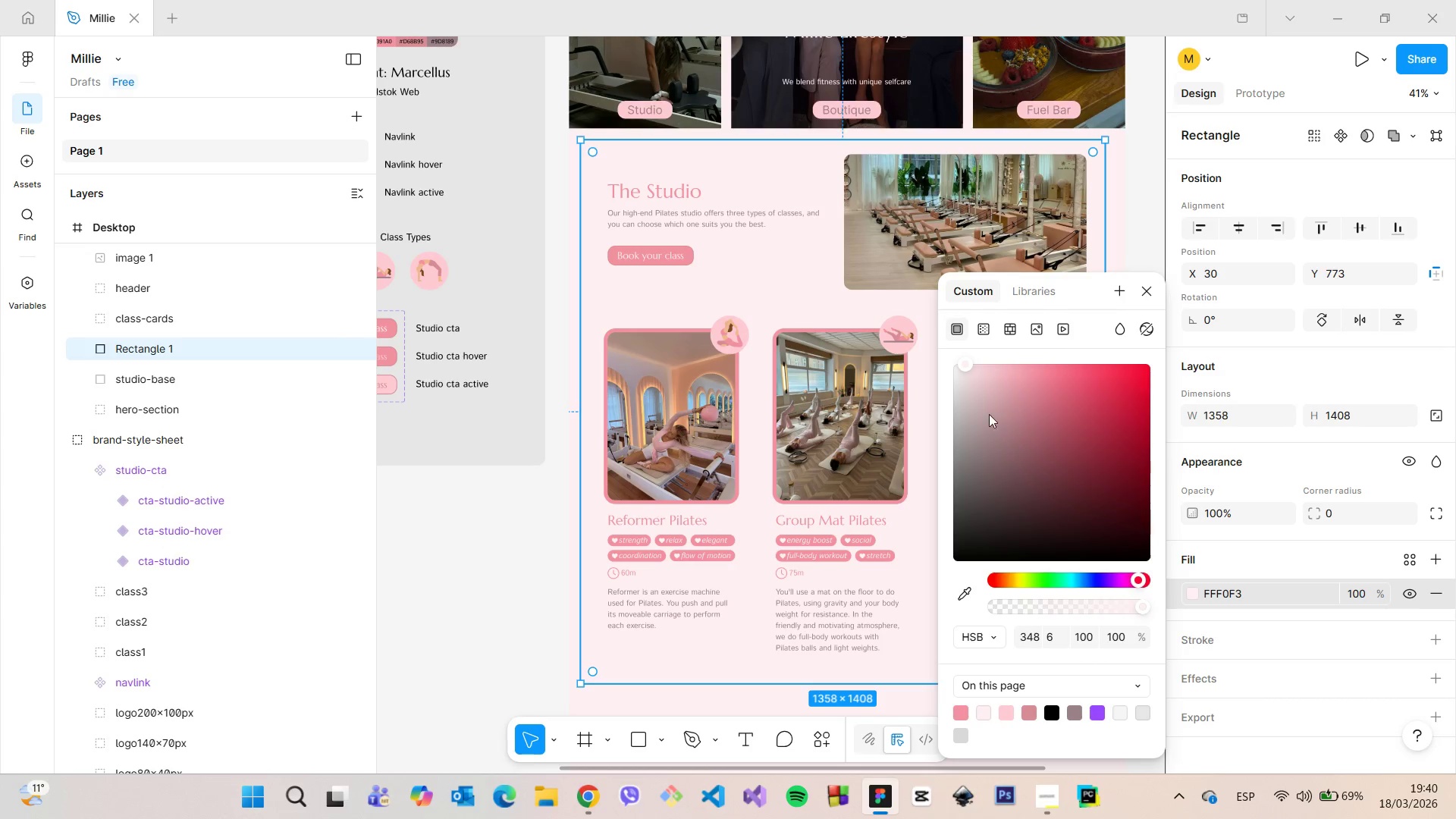 
left_click_drag(start_coordinate=[963, 363], to_coordinate=[948, 363])
 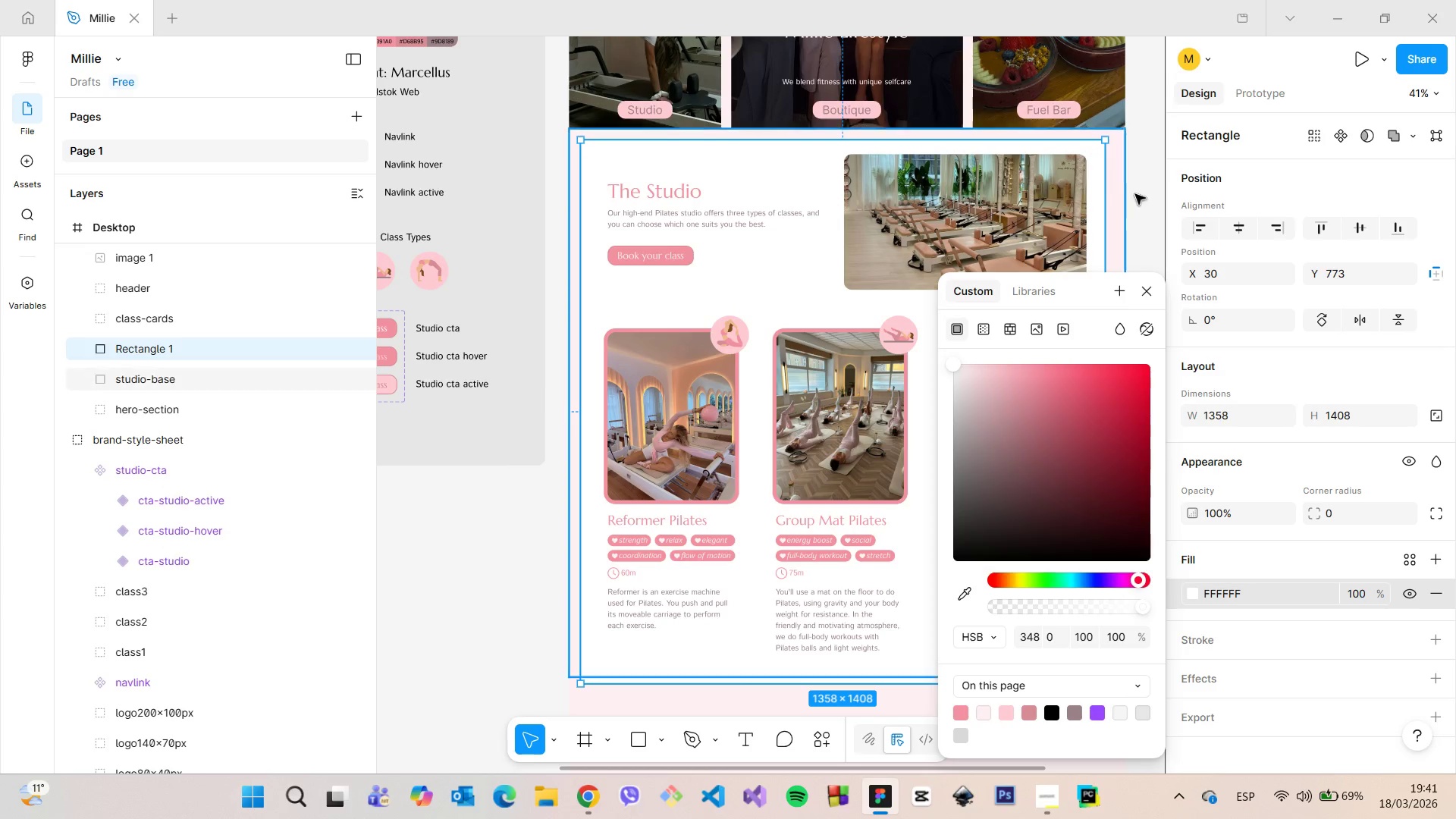 
left_click([1138, 194])
 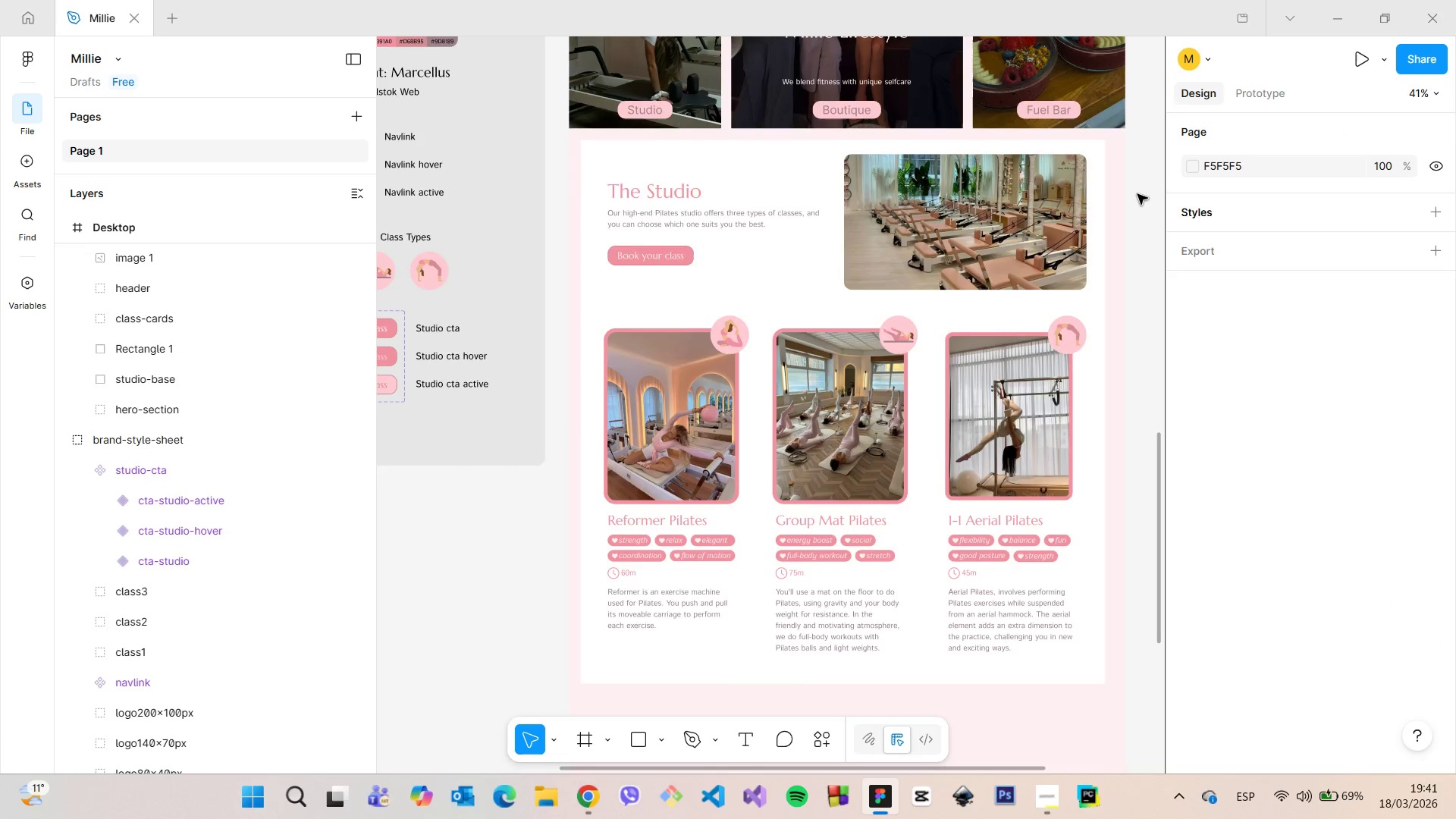 
scroll: coordinate [1138, 201], scroll_direction: down, amount: 9.0
 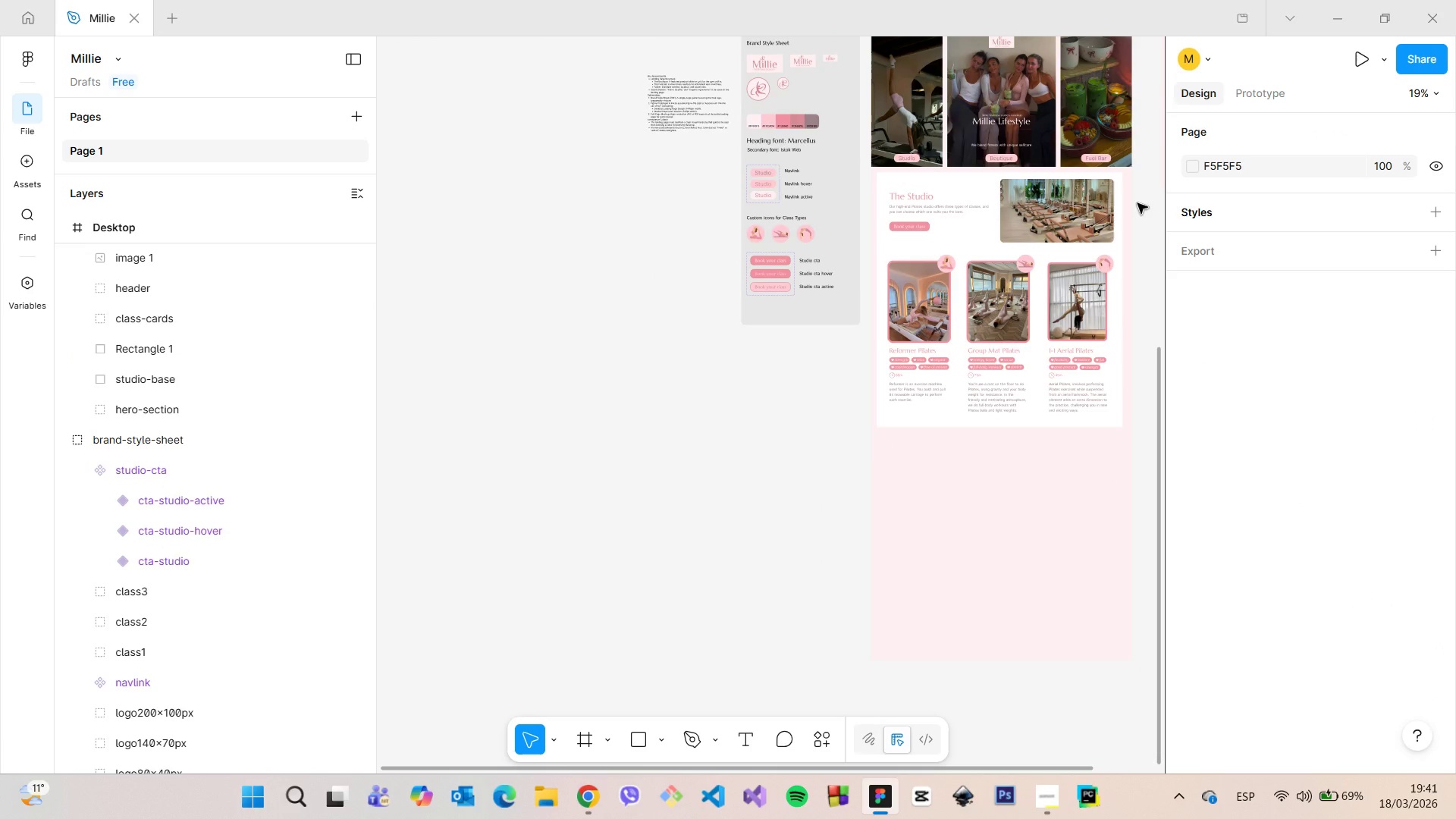 
scroll: coordinate [1138, 203], scroll_direction: up, amount: 5.0
 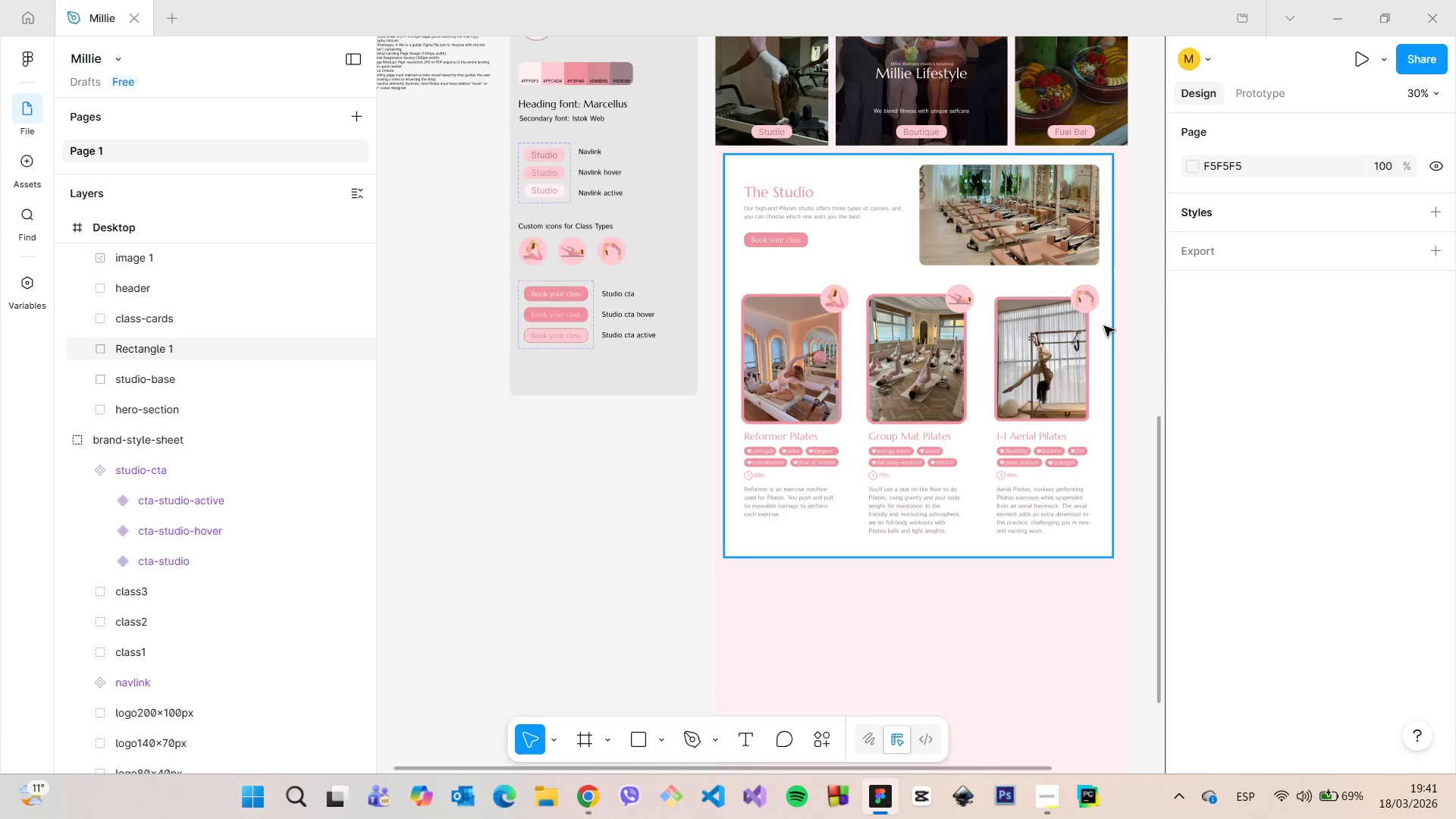 
left_click([1104, 326])
 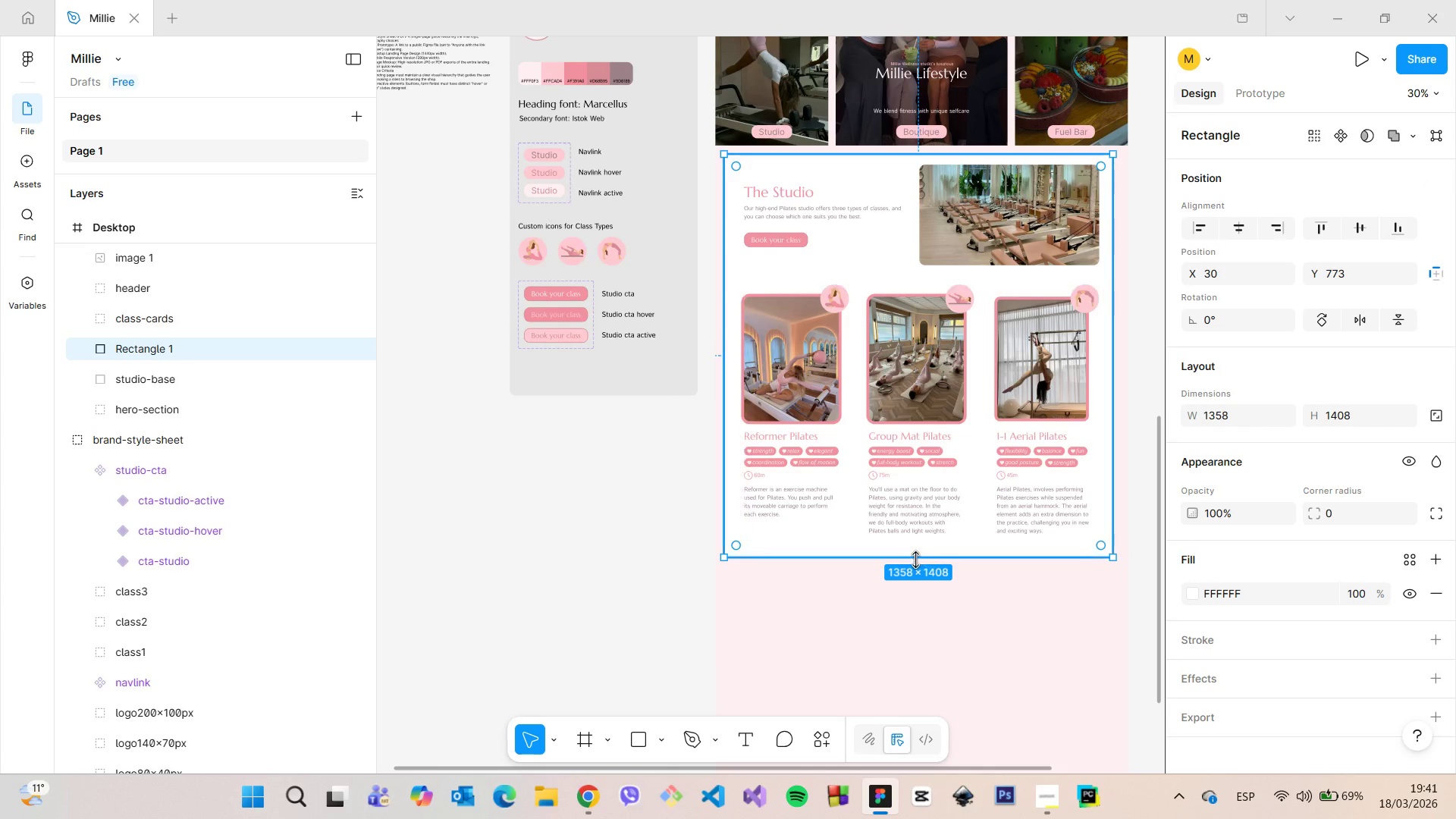 
left_click_drag(start_coordinate=[915, 560], to_coordinate=[951, 275])
 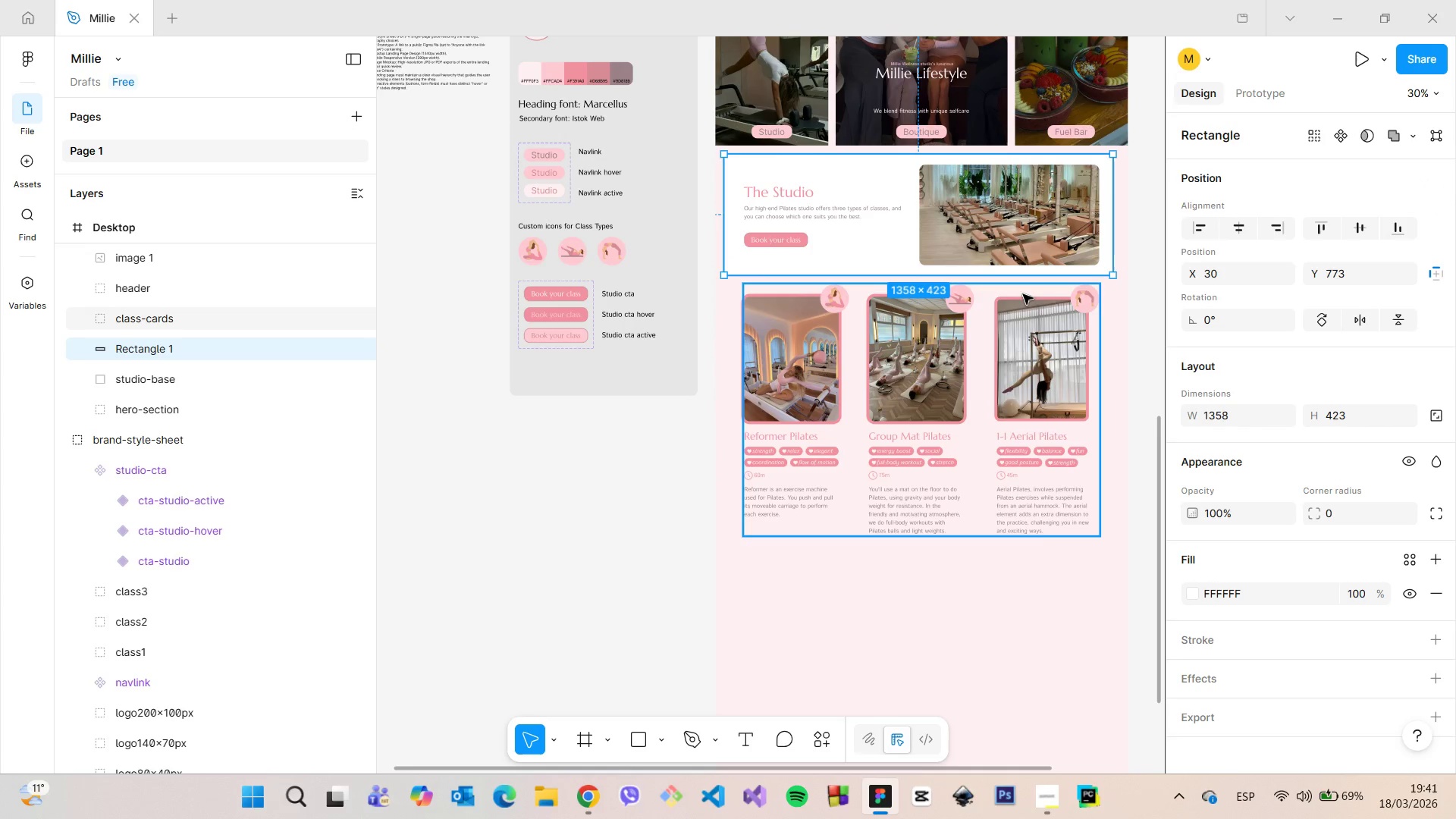 
scroll: coordinate [1023, 294], scroll_direction: up, amount: 3.0
 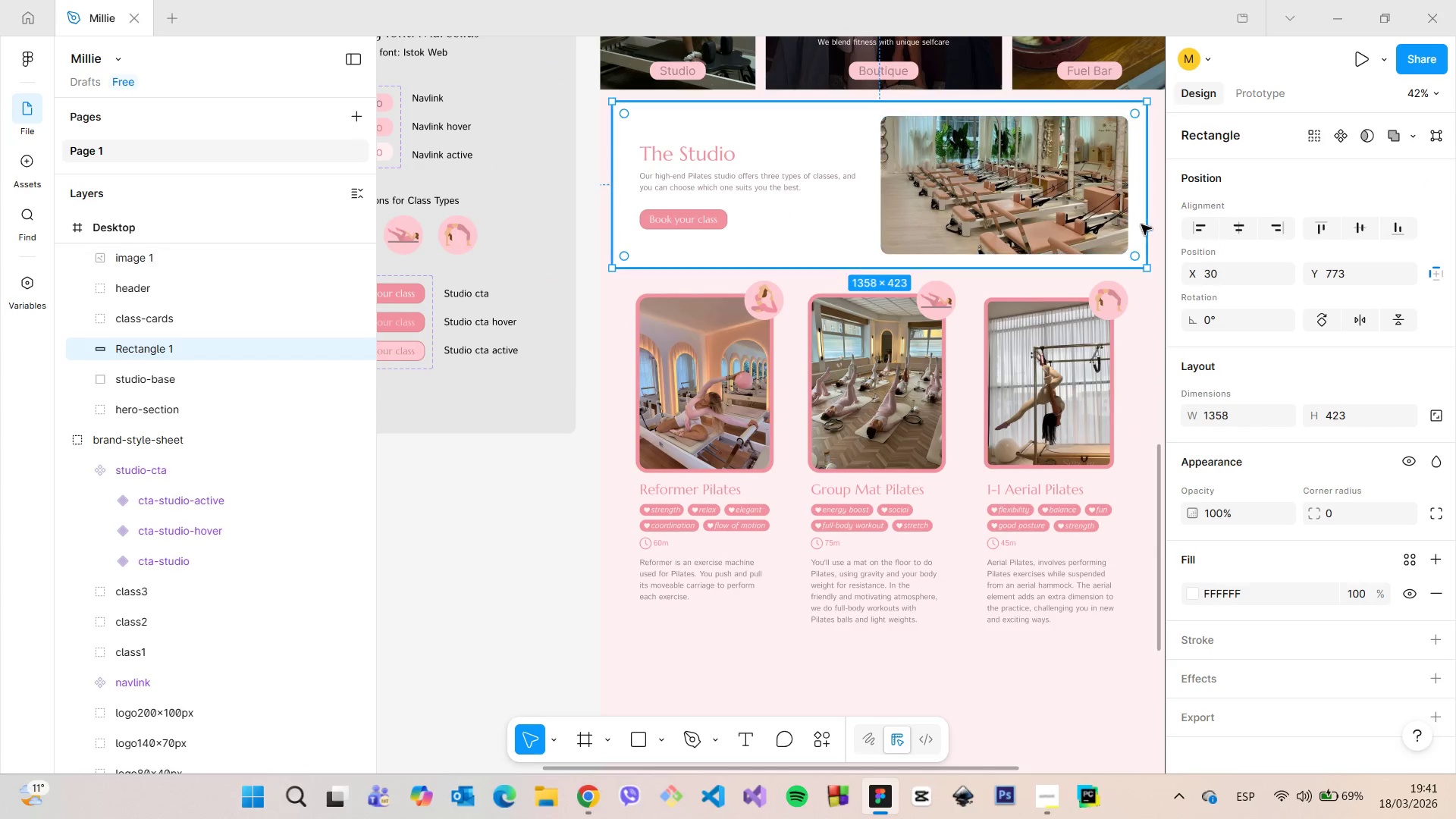 
left_click_drag(start_coordinate=[1143, 224], to_coordinate=[1132, 226])
 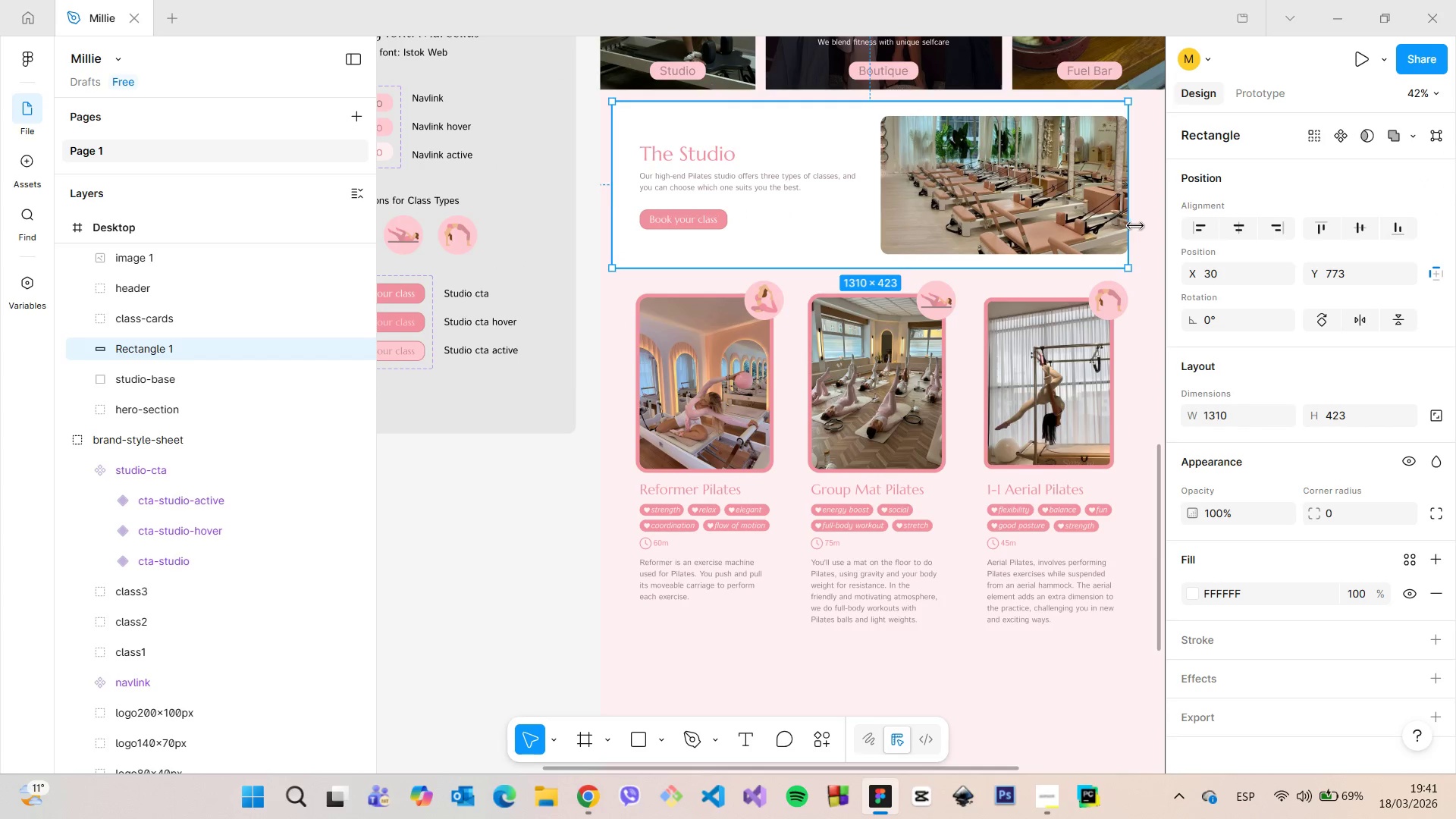 
hold_key(key=AltLeft, duration=0.66)
 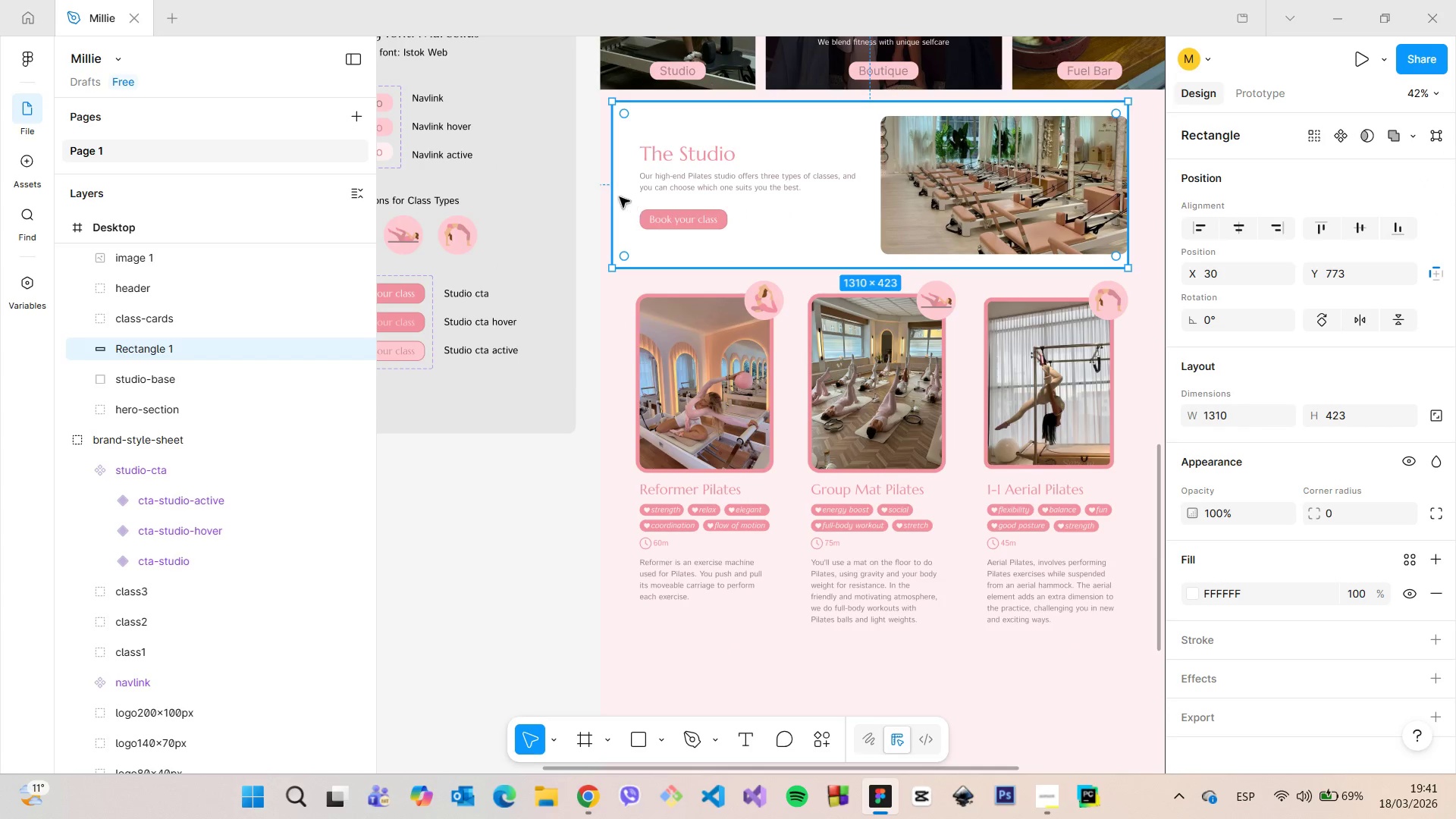 
left_click_drag(start_coordinate=[616, 197], to_coordinate=[636, 199])
 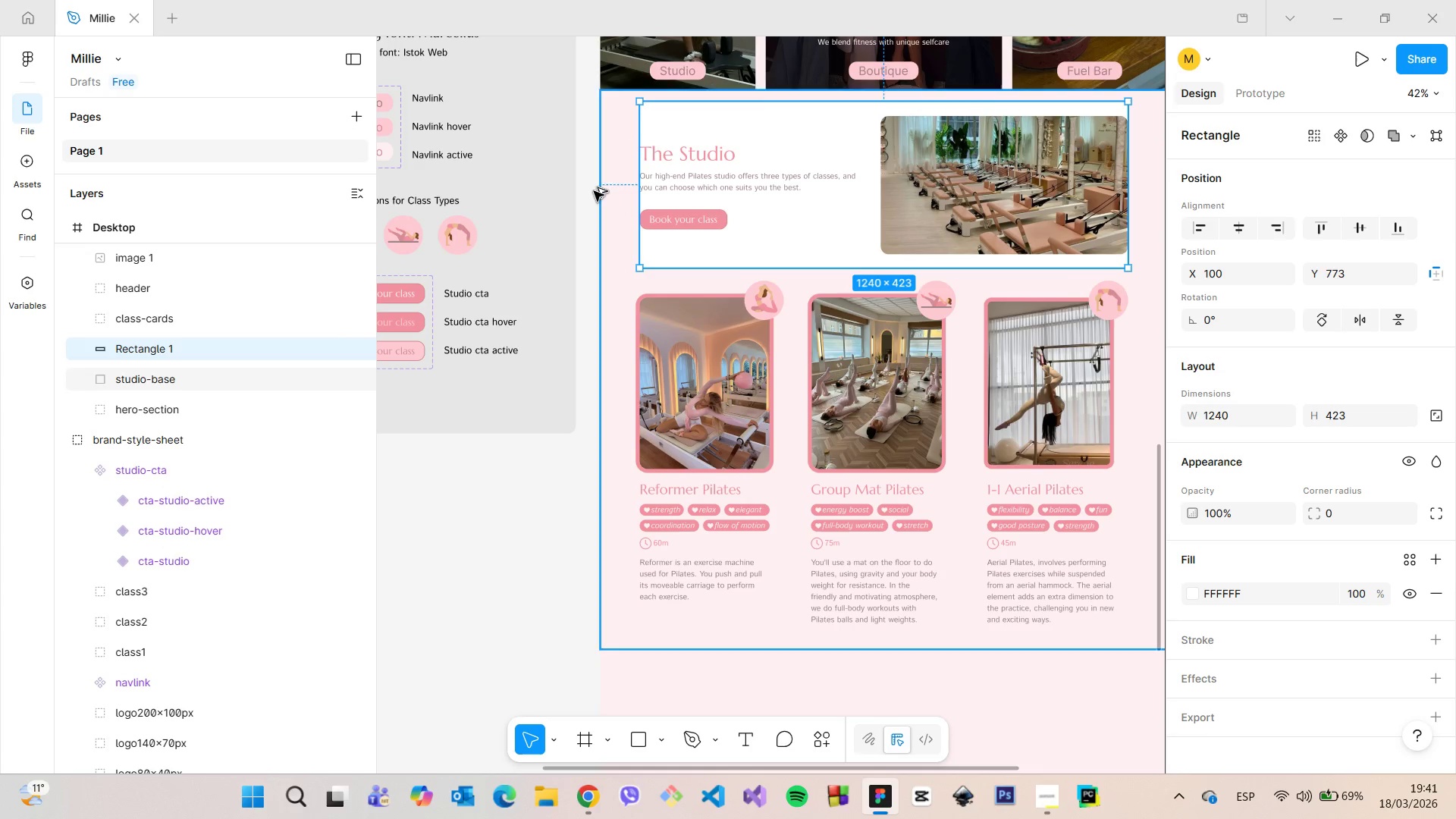 
hold_key(key=AltLeft, duration=1.47)
 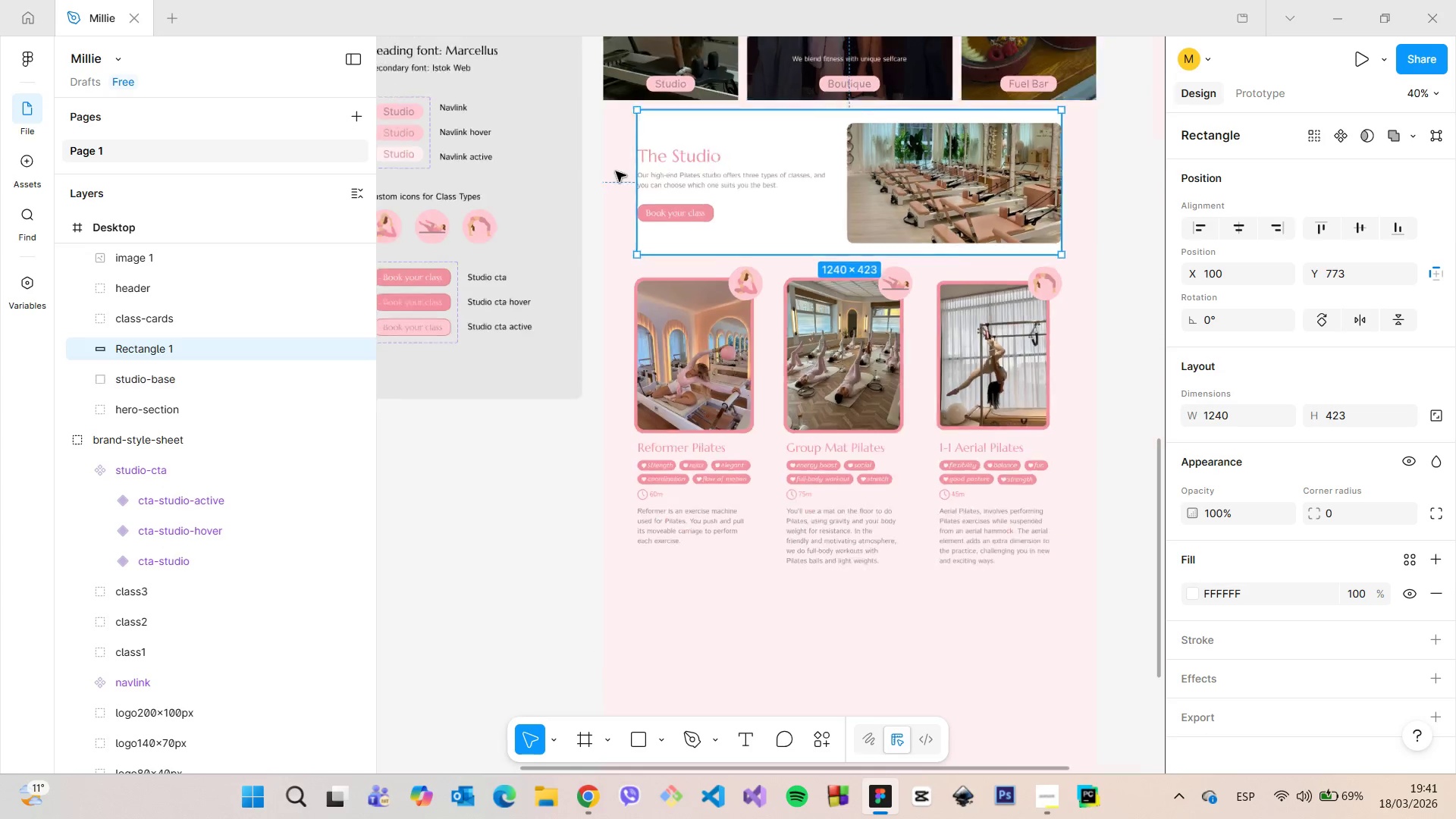 
scroll: coordinate [616, 171], scroll_direction: down, amount: 3.0
 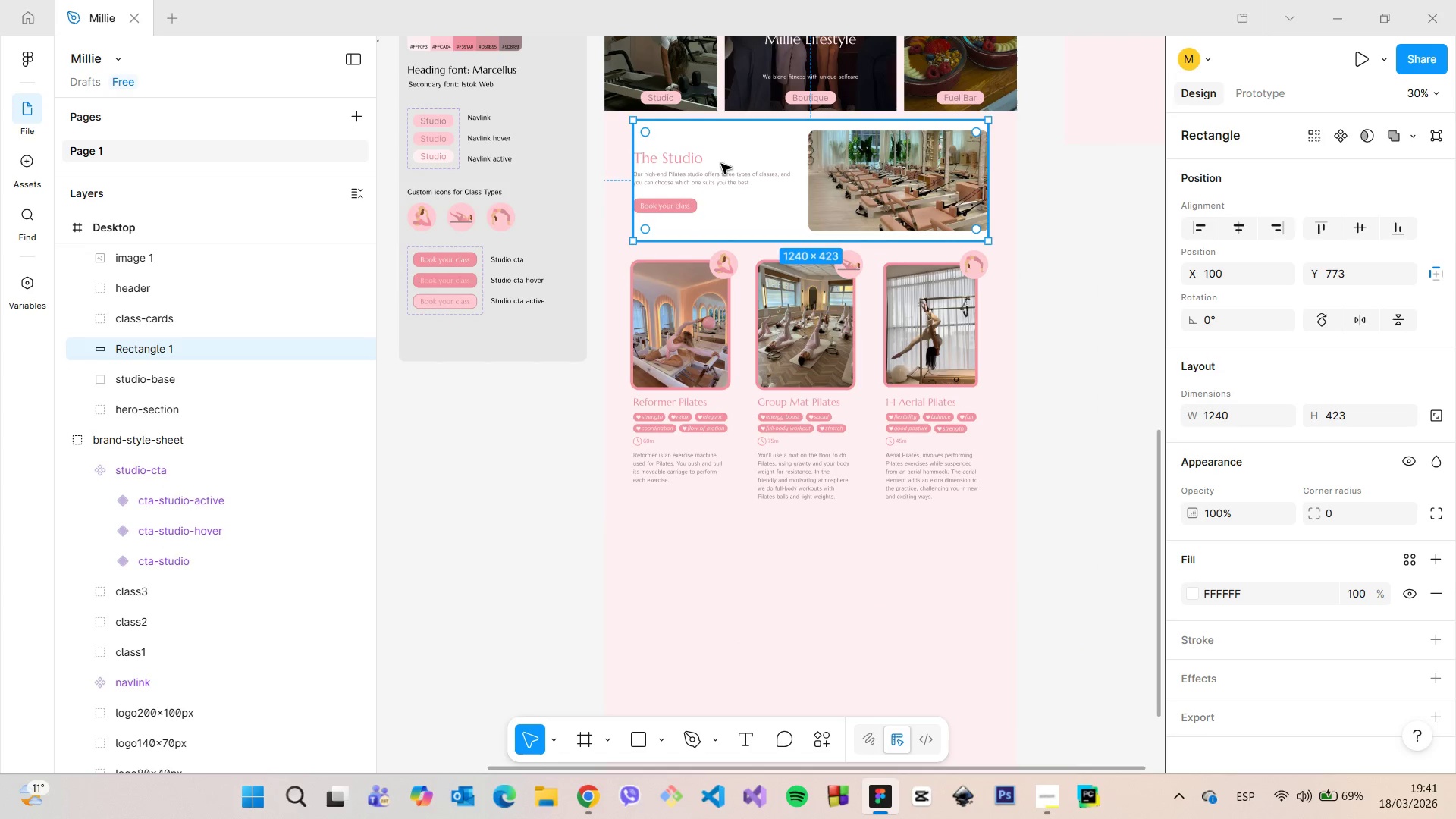 
left_click([701, 179])
 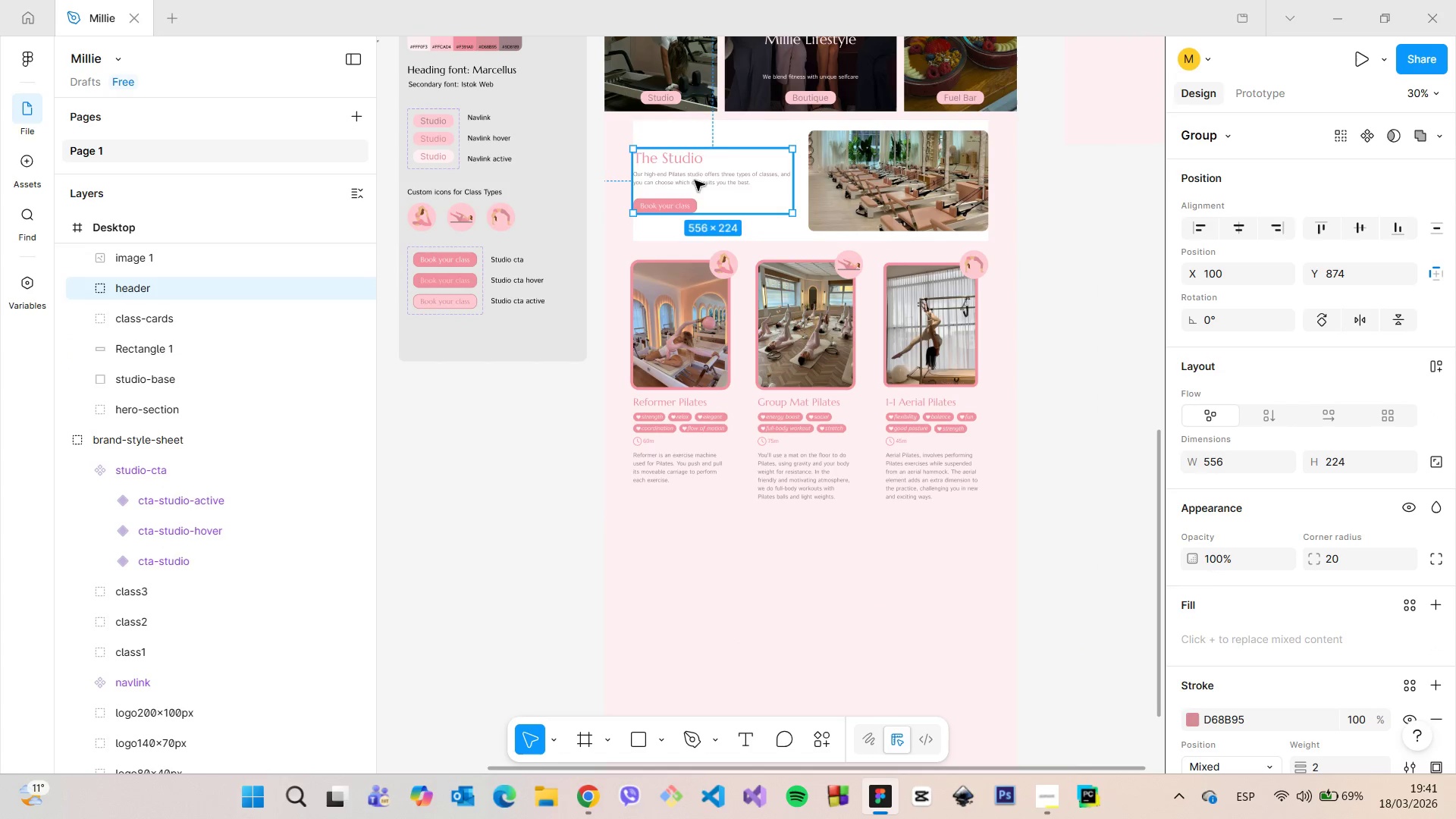 
left_click_drag(start_coordinate=[695, 180], to_coordinate=[711, 180])
 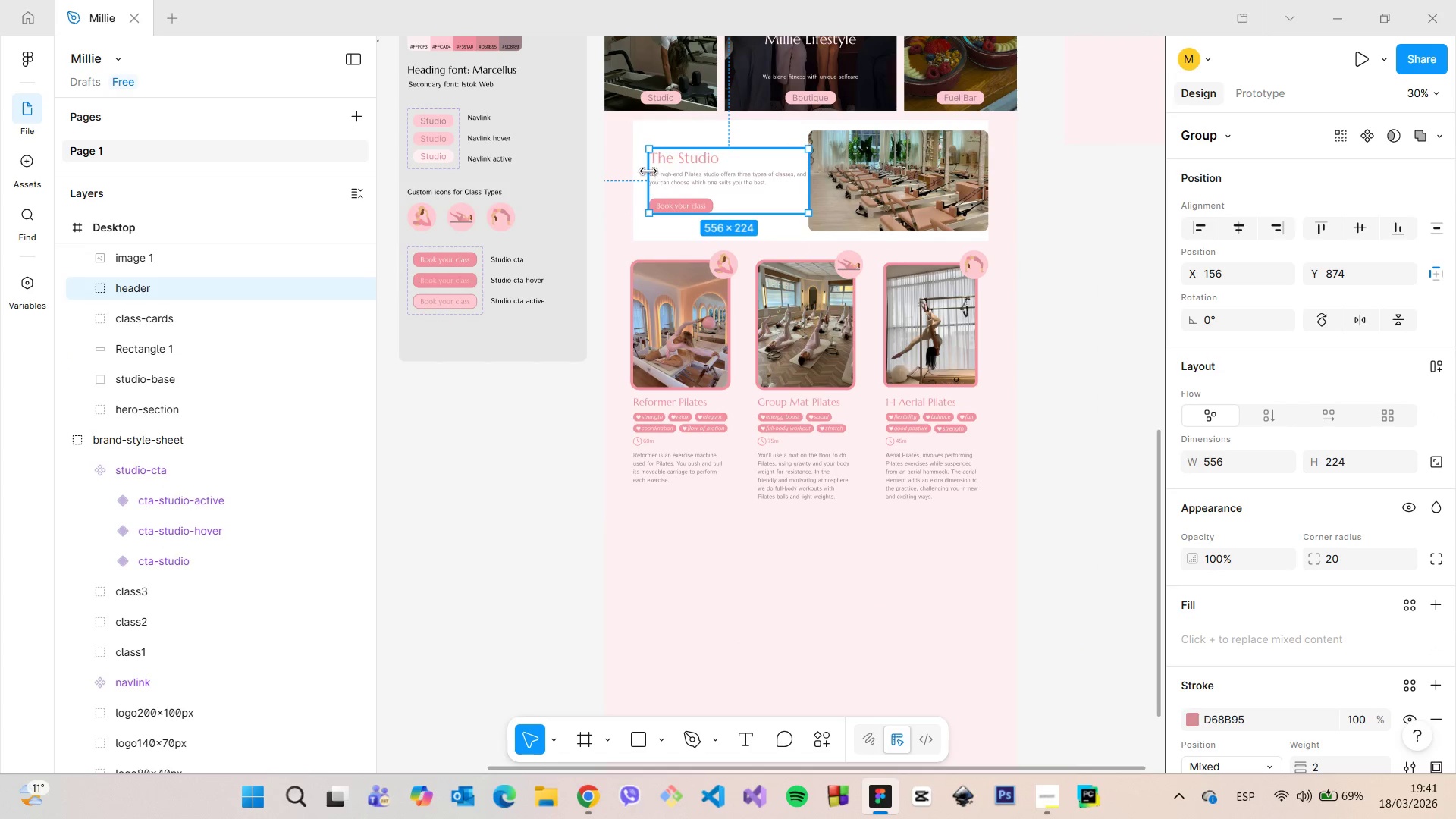 
hold_key(key=AltLeft, duration=0.64)
 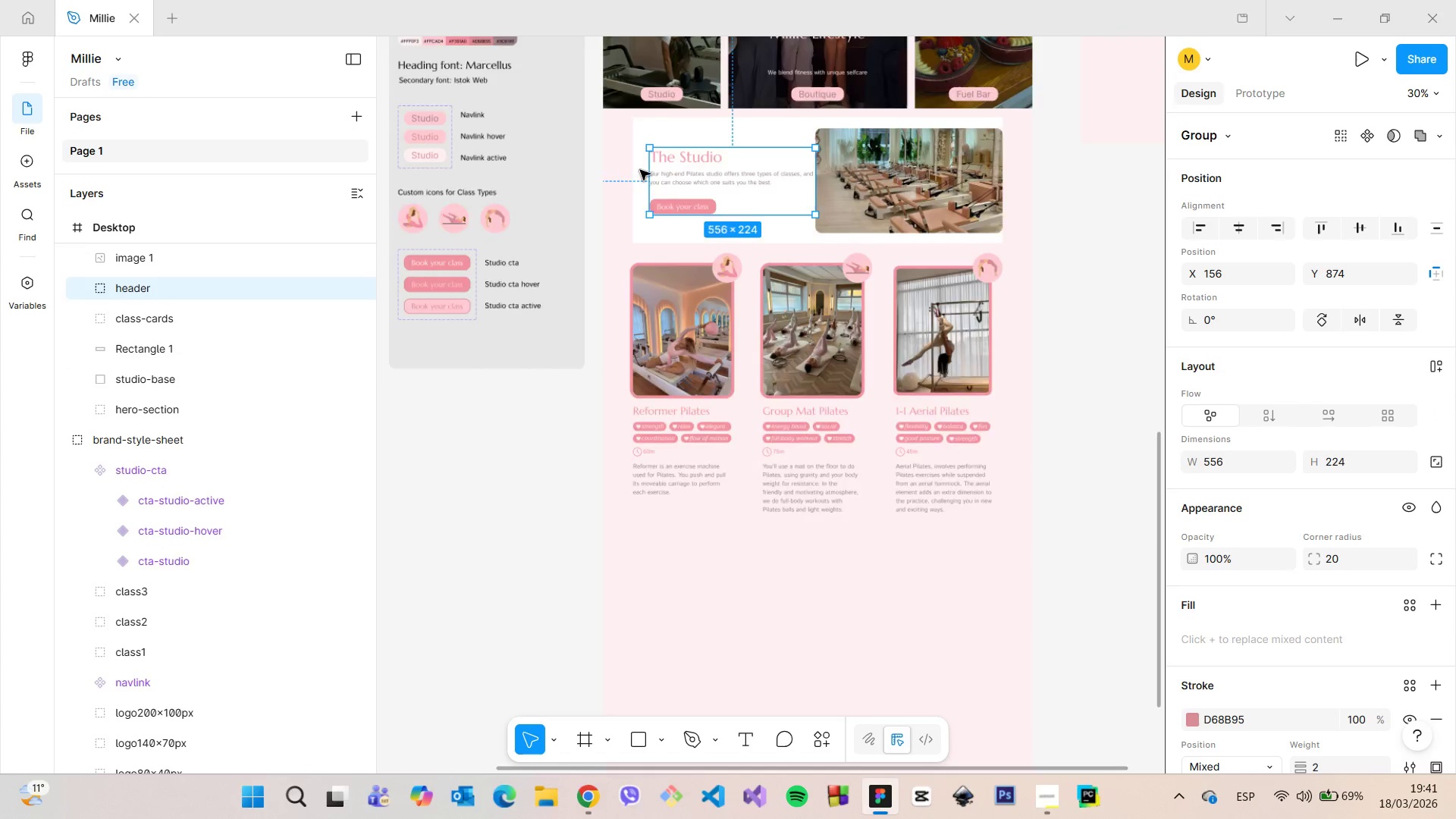 
scroll: coordinate [642, 171], scroll_direction: up, amount: 9.0
 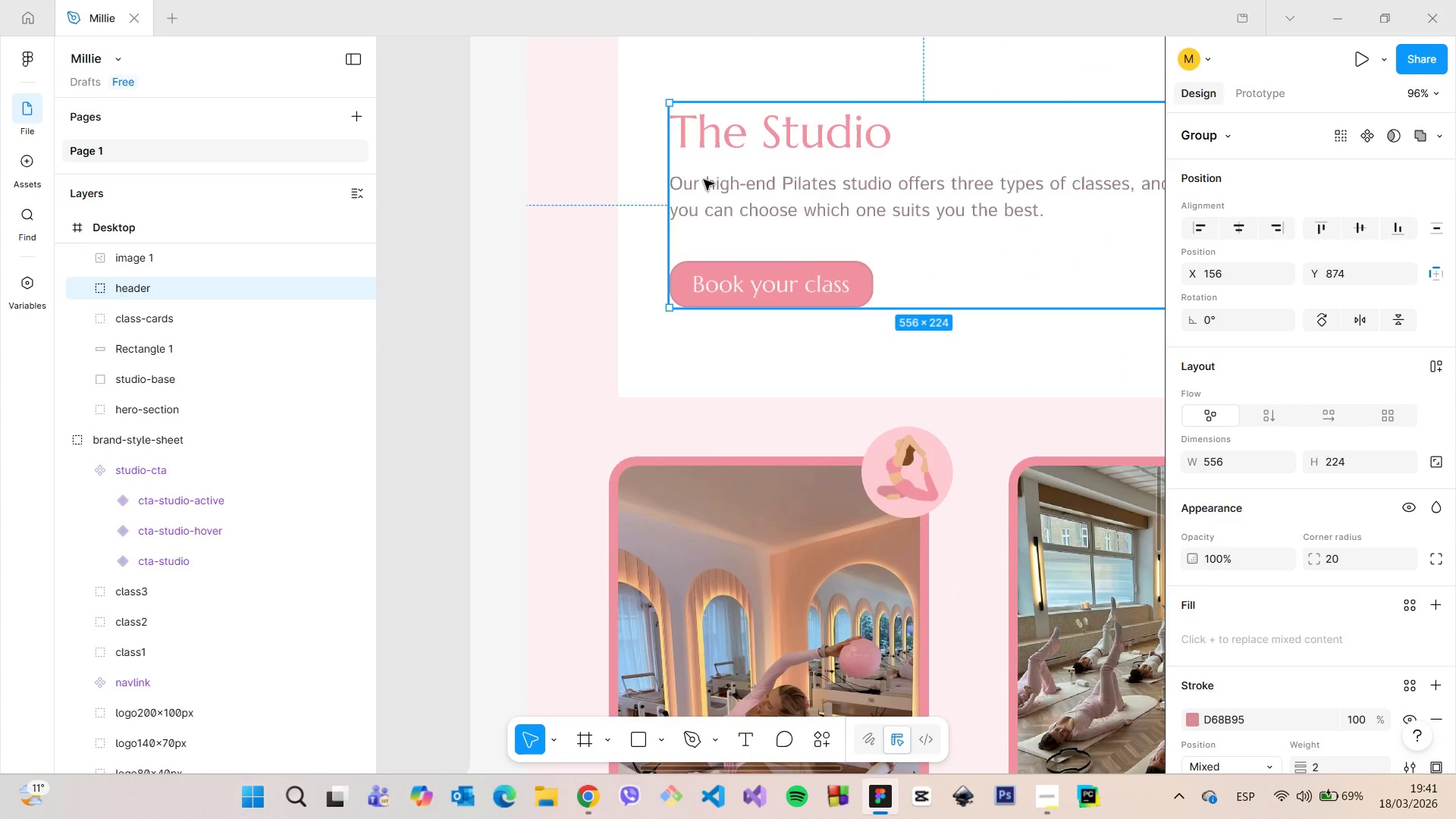 
left_click_drag(start_coordinate=[710, 180], to_coordinate=[705, 180])
 